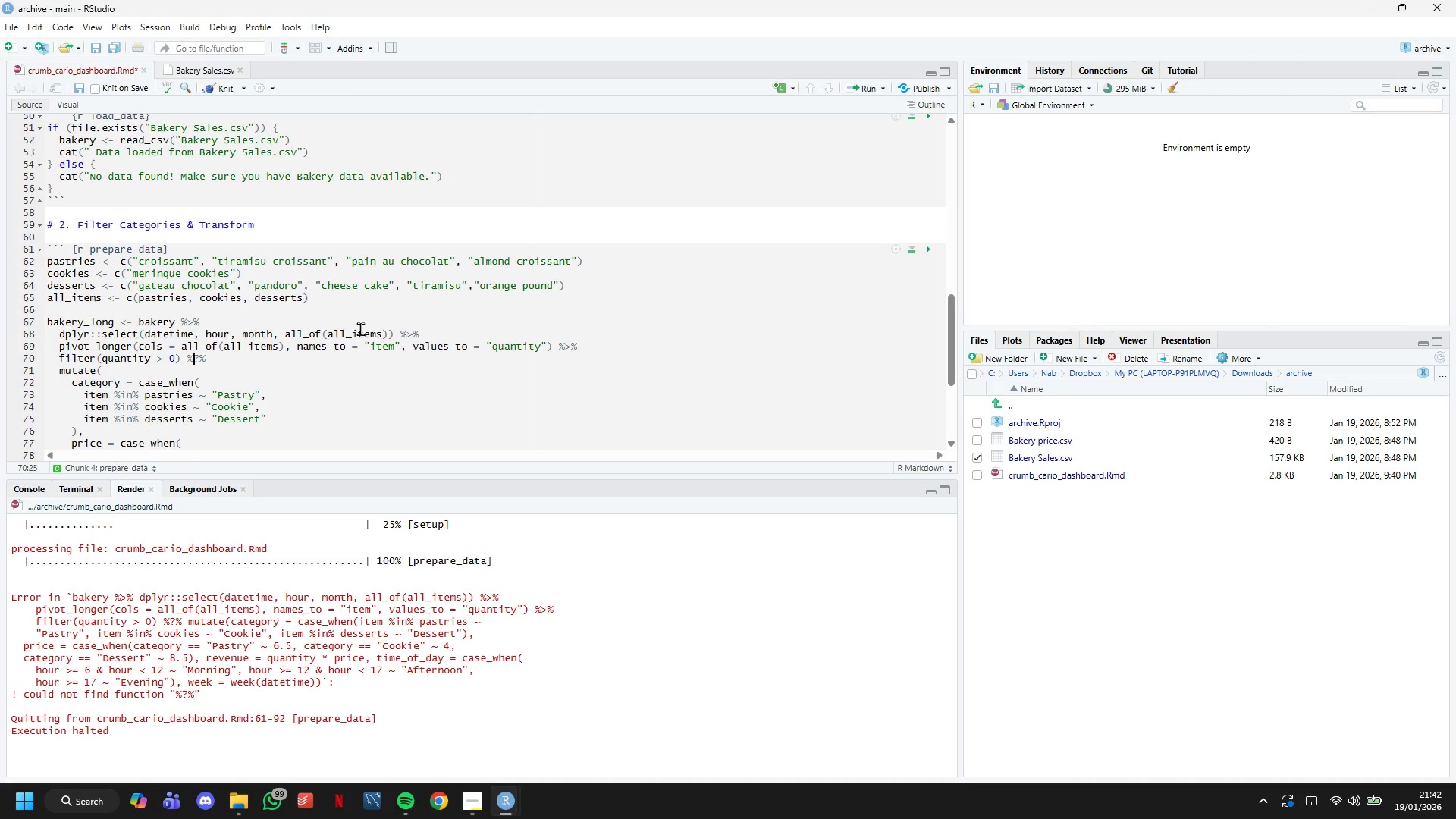 
key(ArrowRight)
 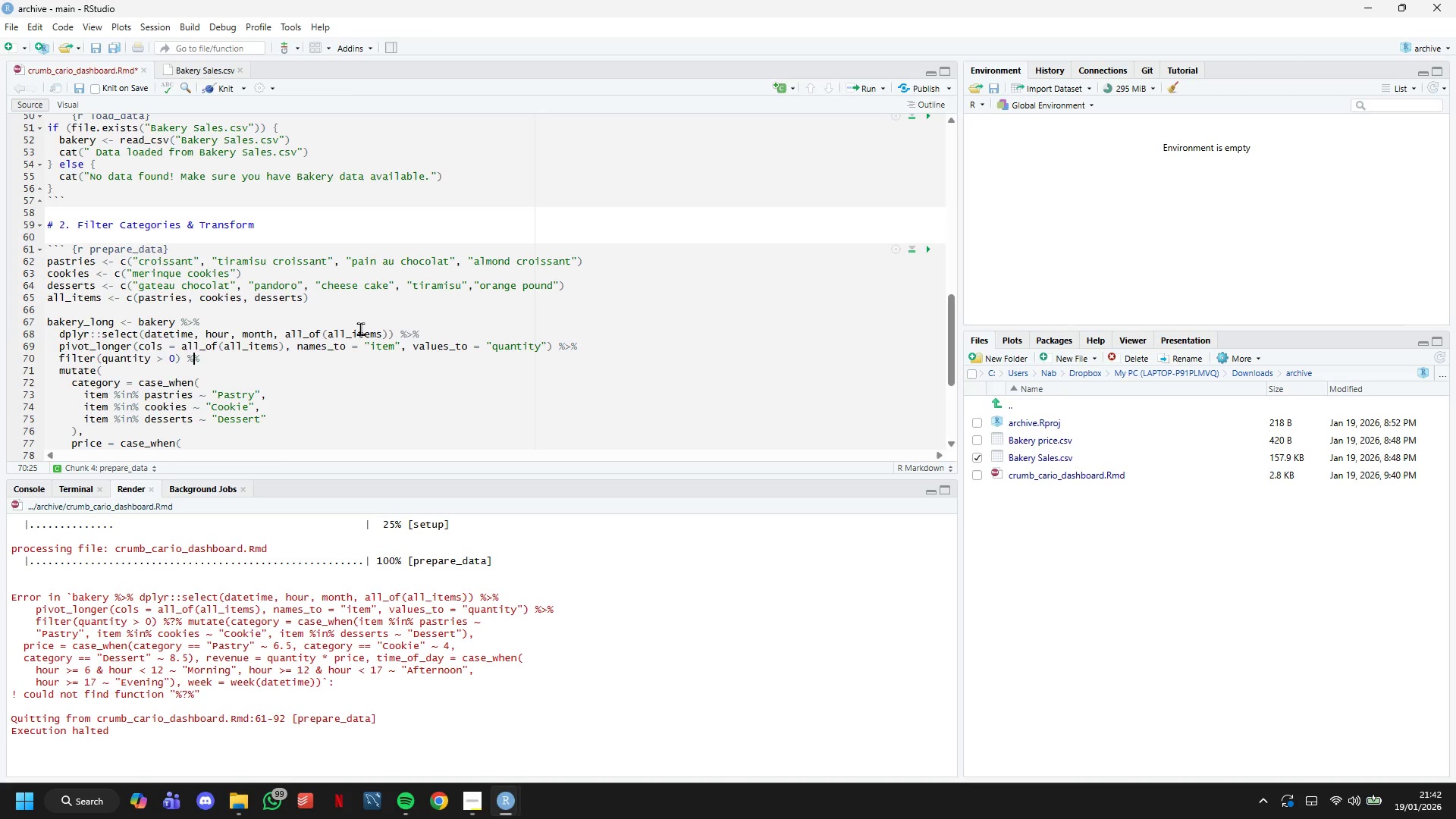 
key(Backspace)
 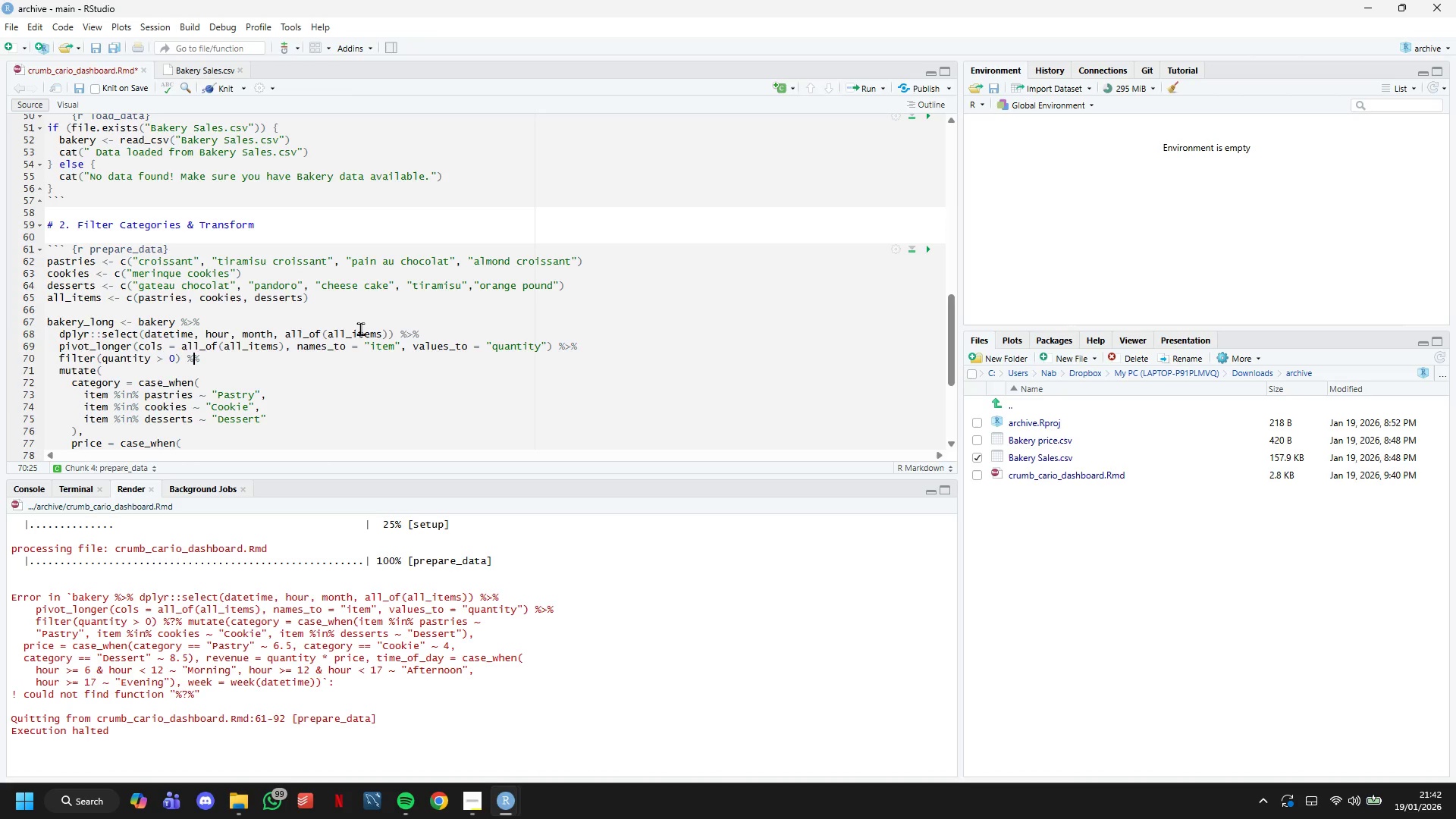 
key(Shift+Period)
 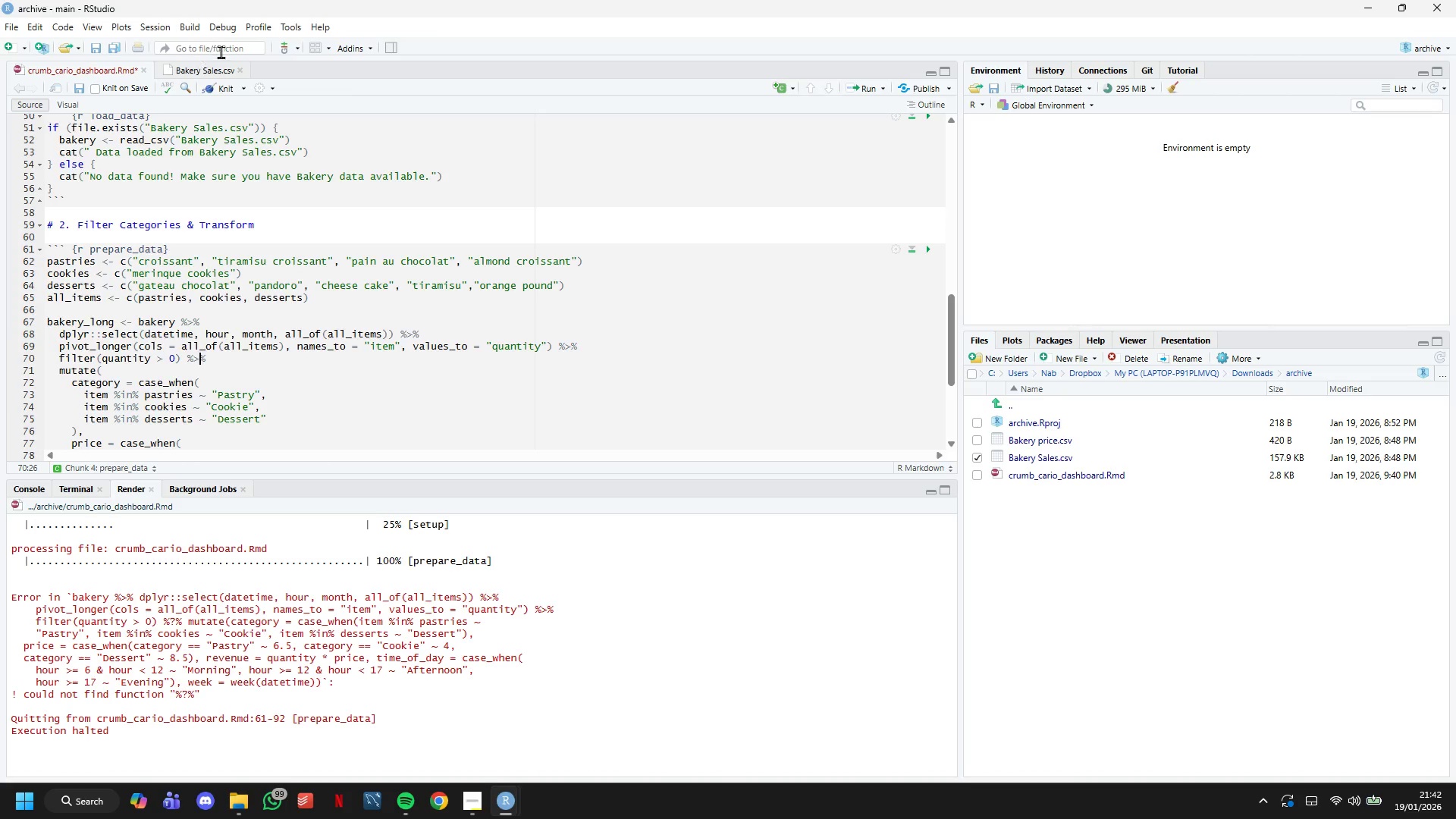 
left_click([229, 89])
 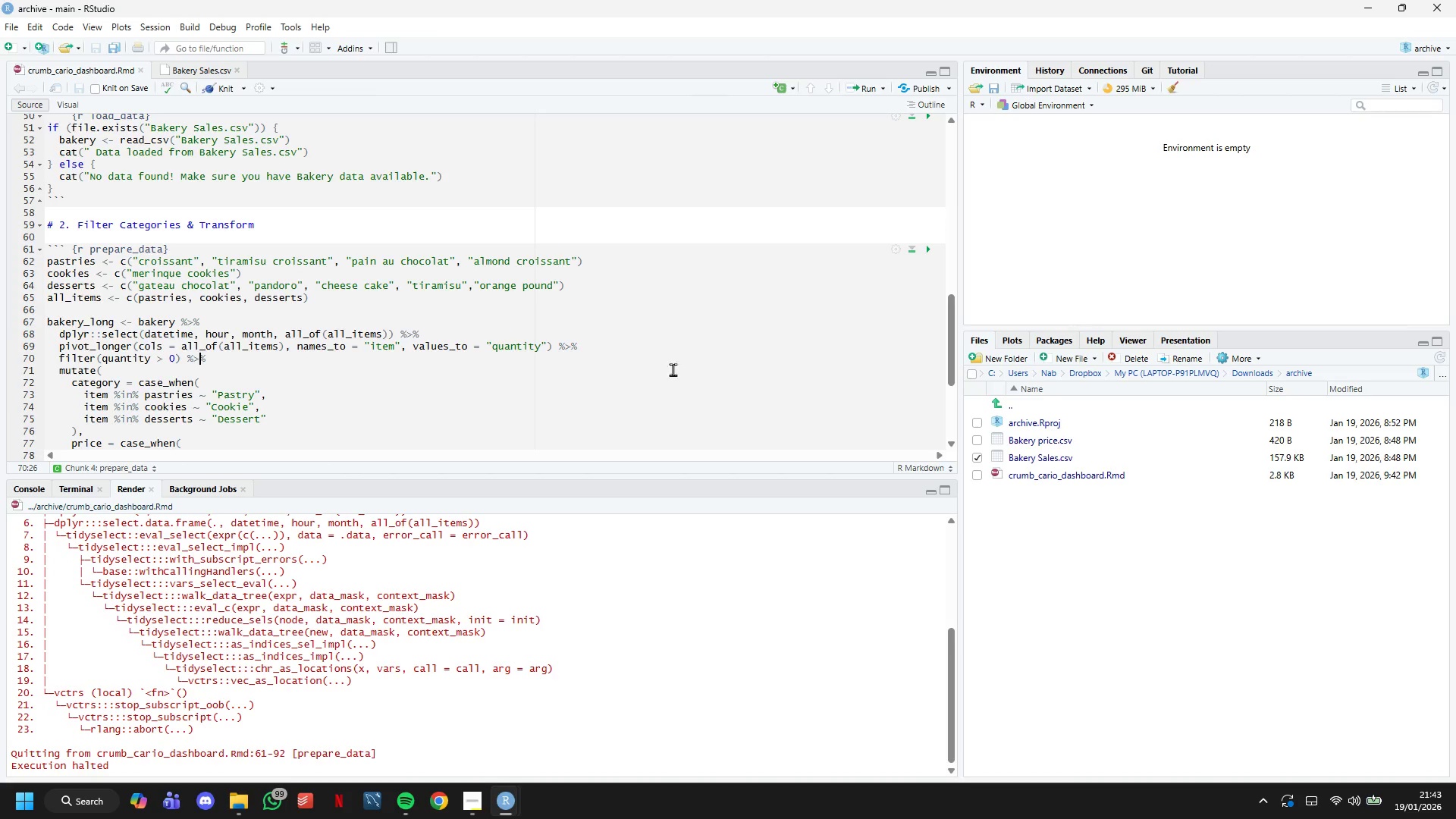 
wait(7.52)
 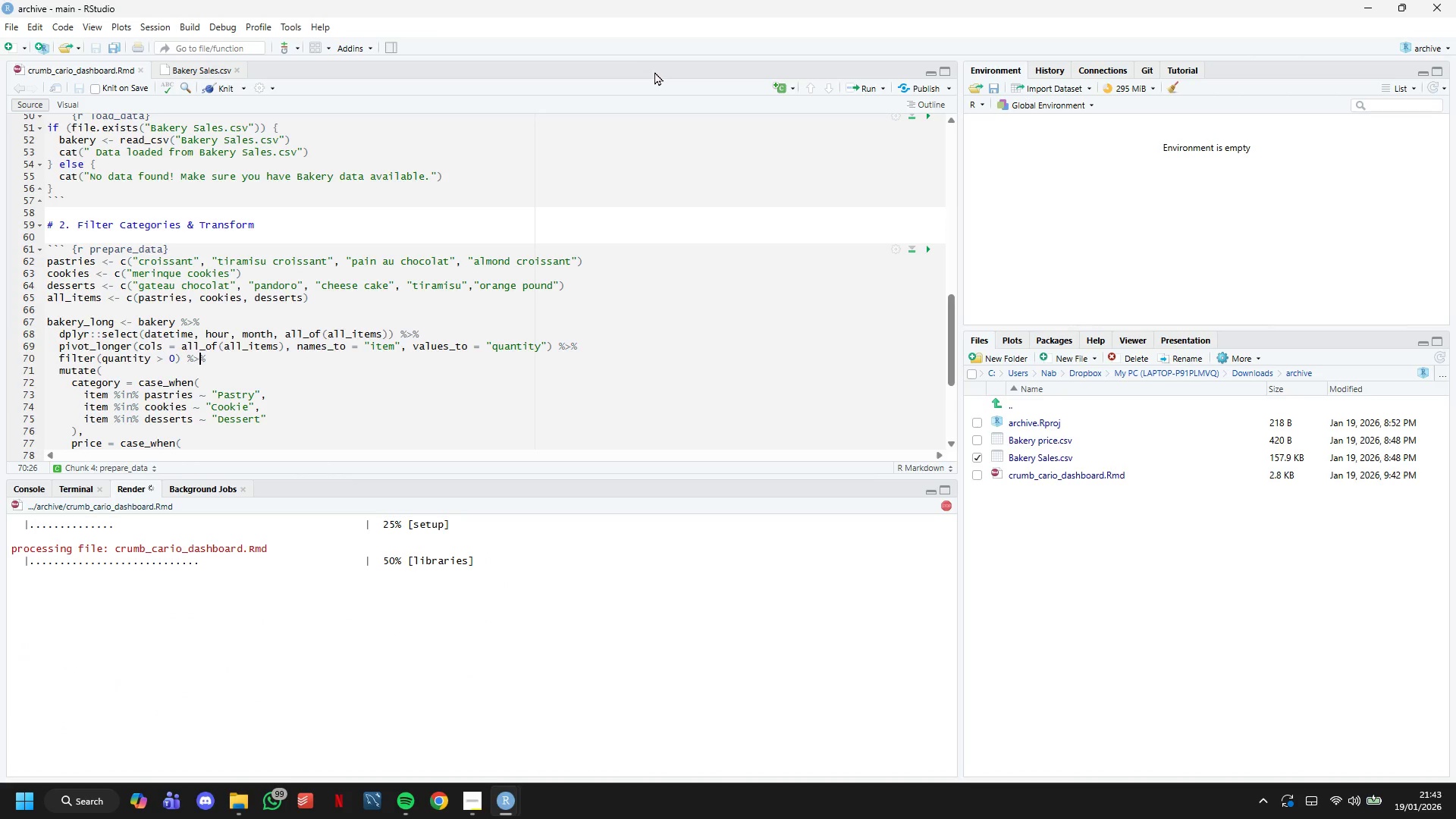 
scroll: coordinate [635, 599], scroll_direction: up, amount: 2.0
 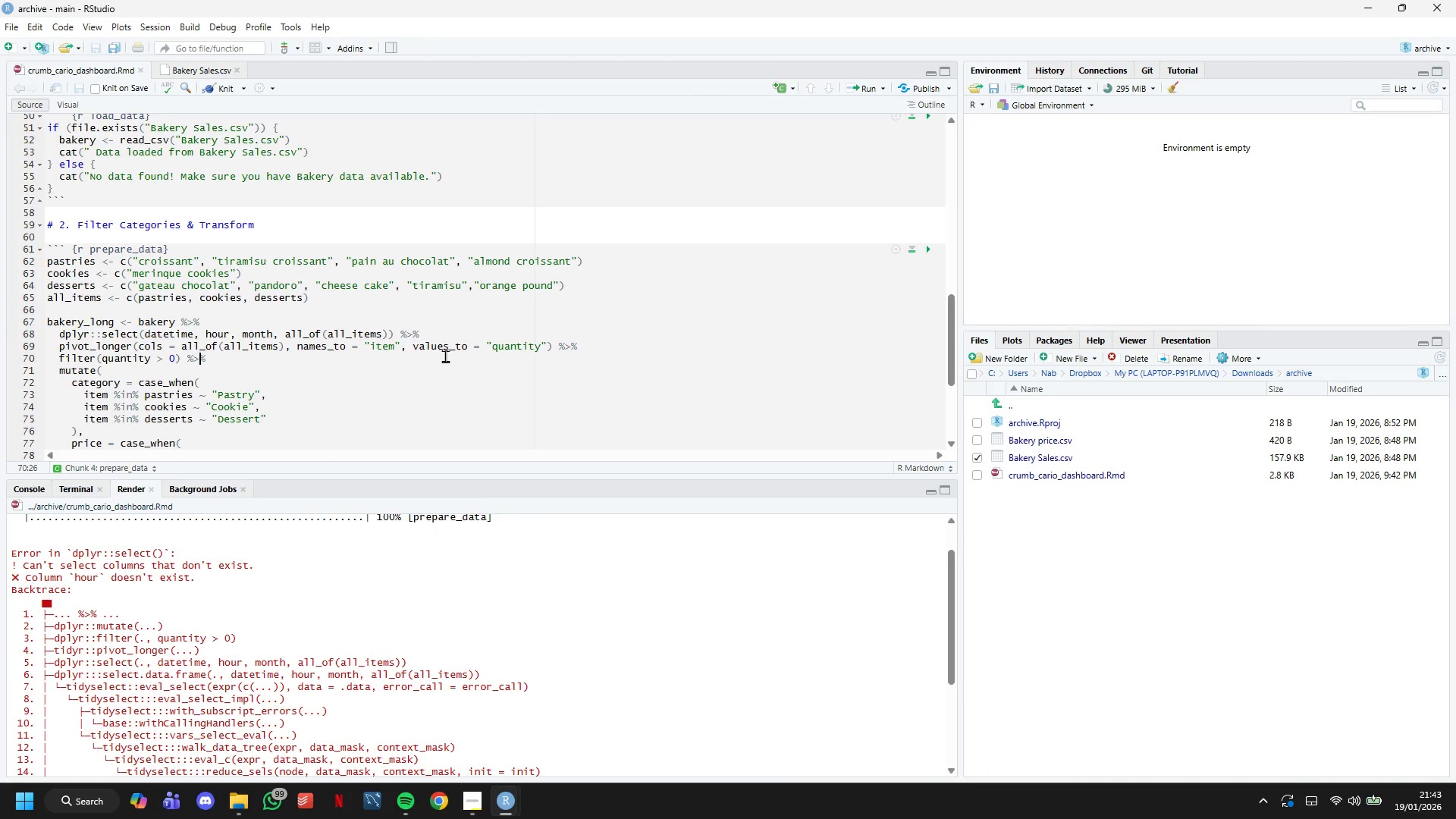 
scroll: coordinate [445, 359], scroll_direction: down, amount: 1.0
 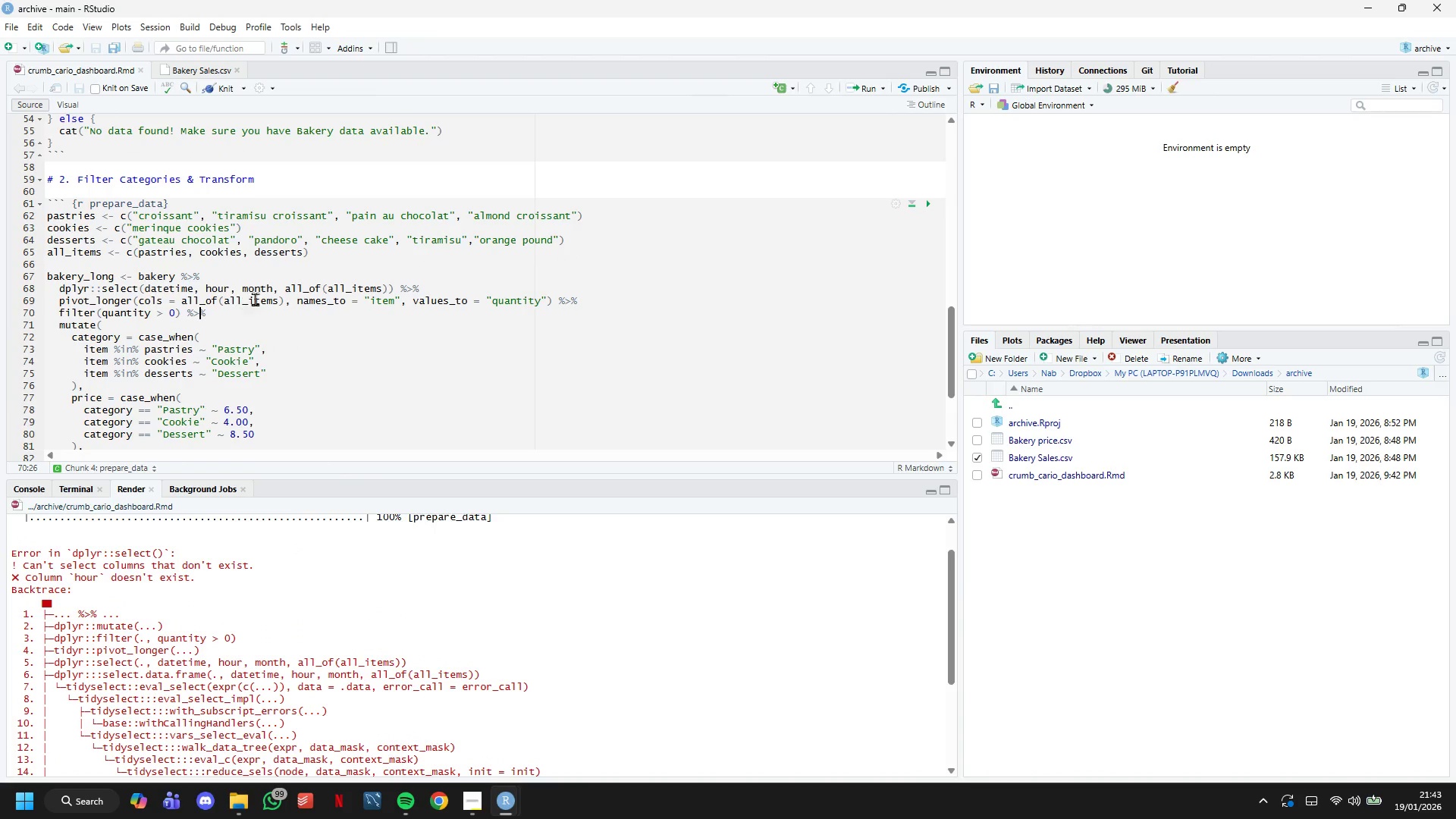 
scroll: coordinate [274, 312], scroll_direction: up, amount: 2.0
 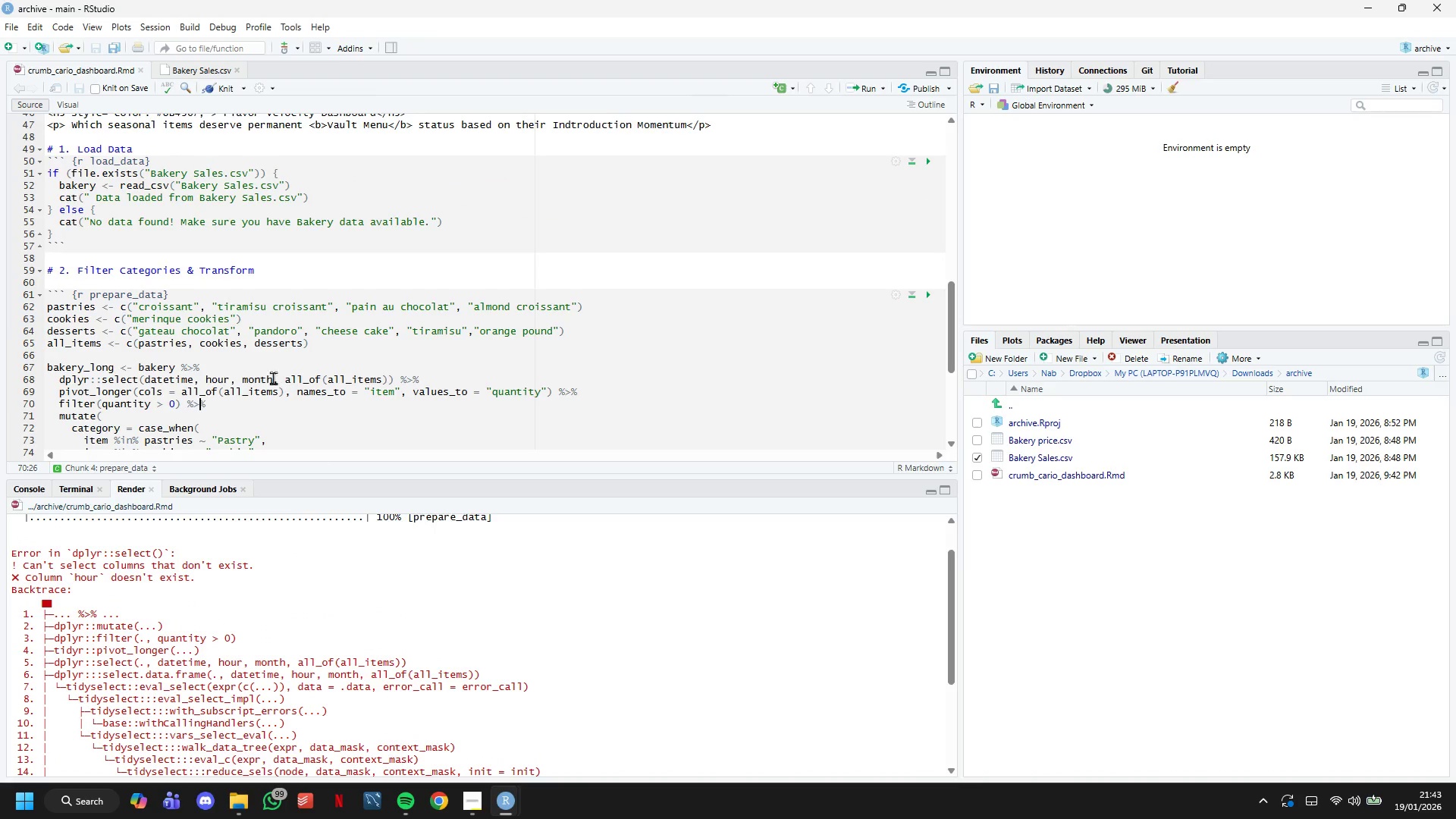 
left_click([238, 378])
 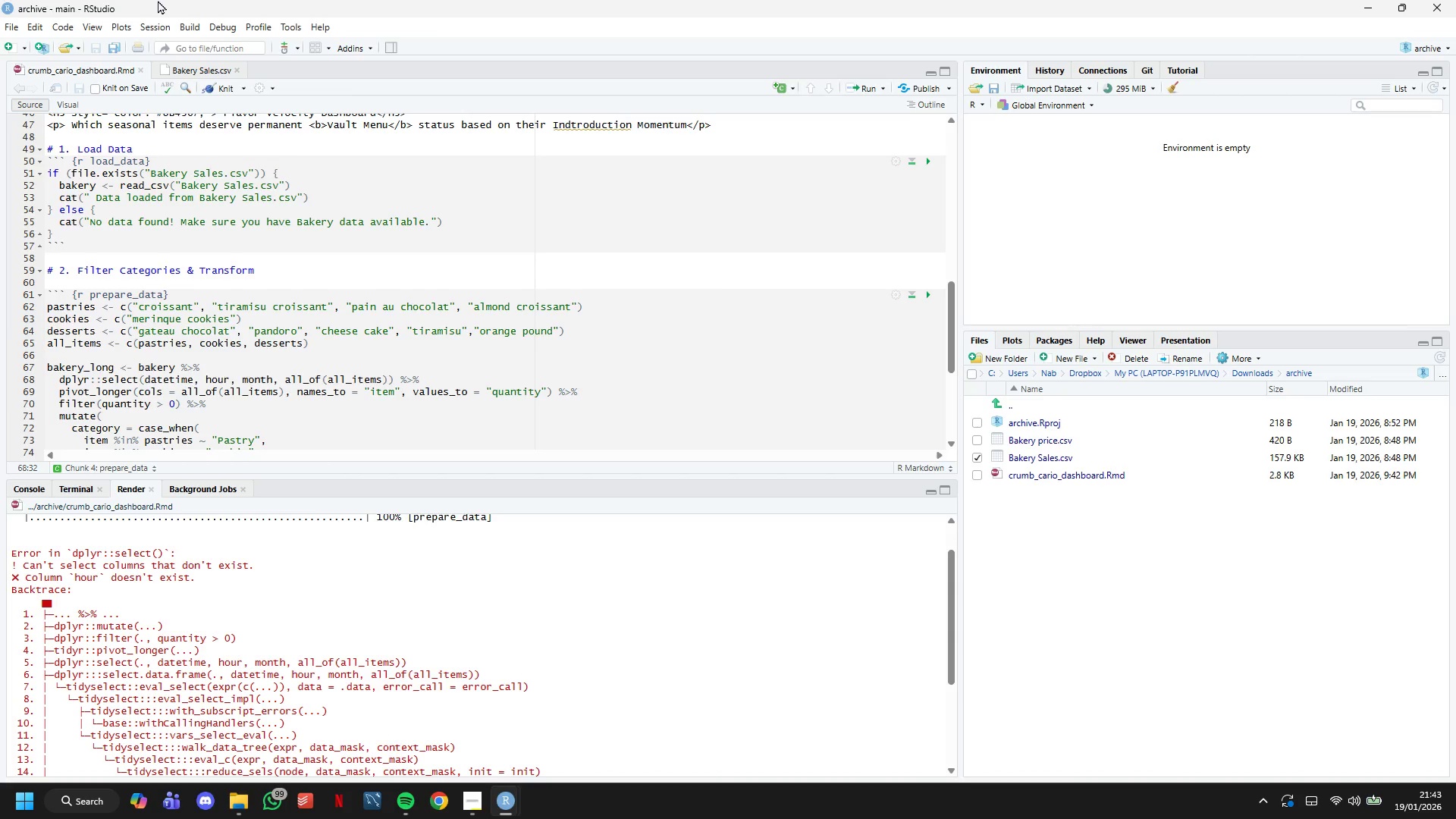 
hold_key(key=Backspace, duration=0.56)
 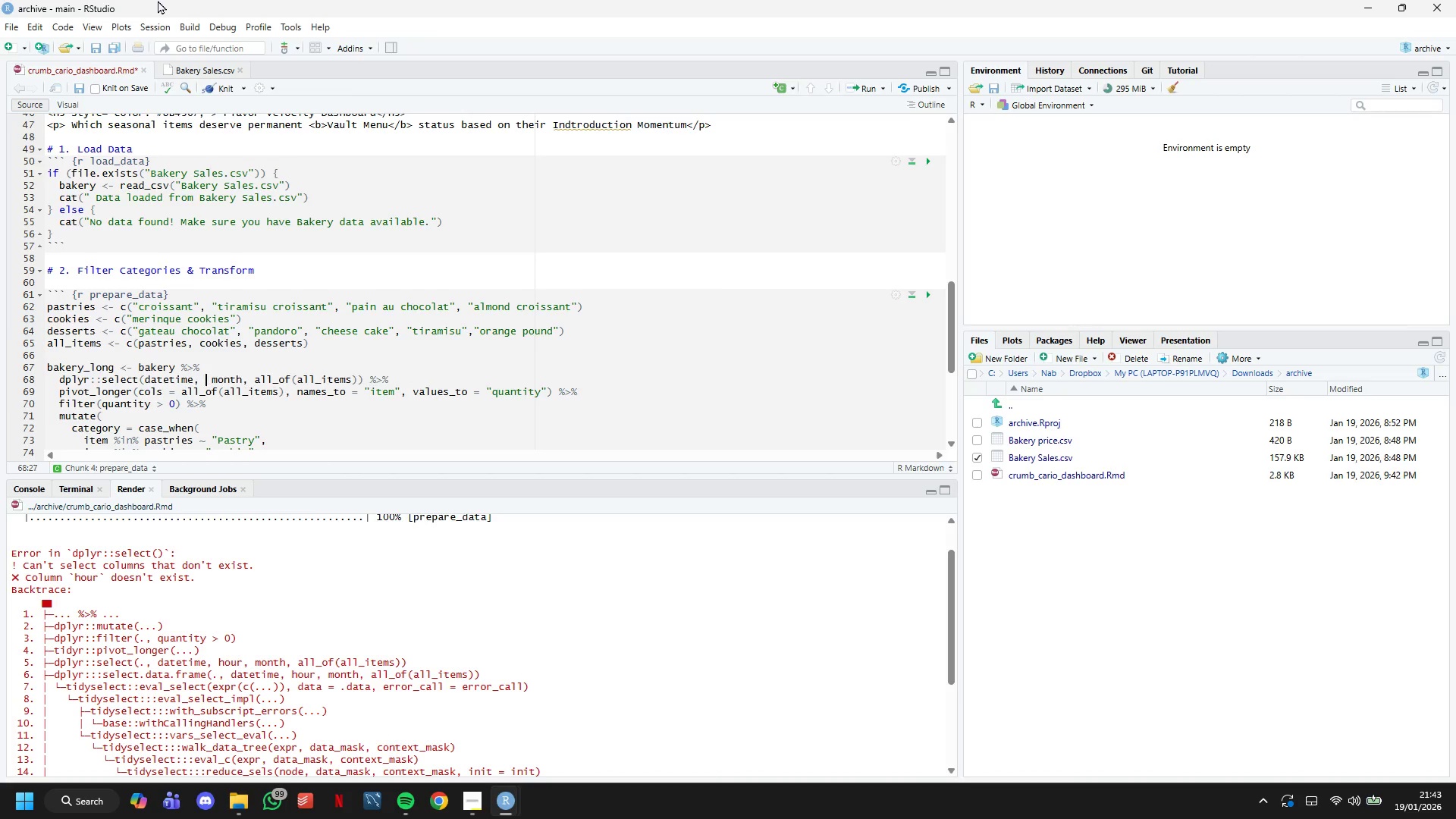 
key(Backspace)
 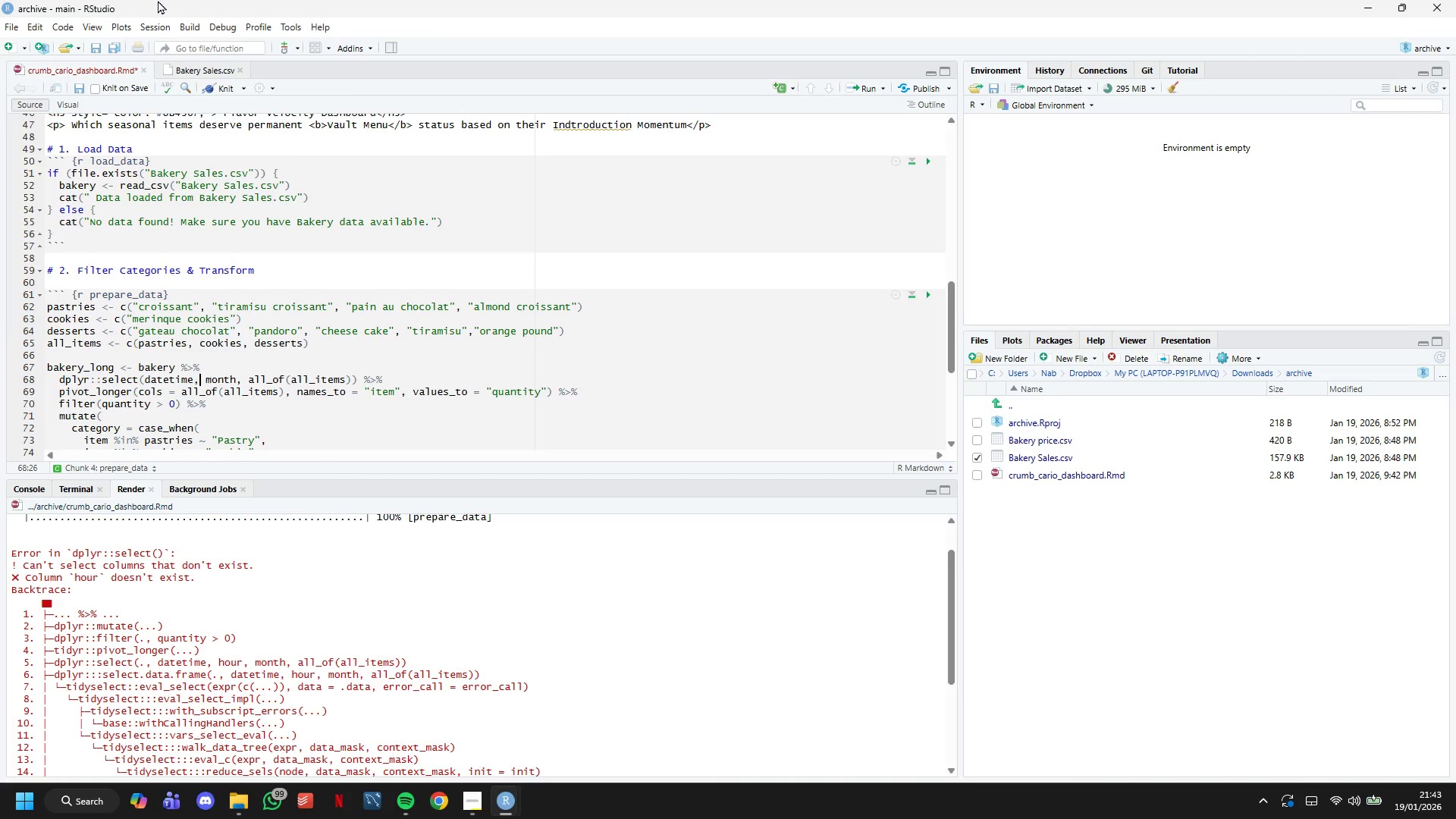 
key(Backspace)
 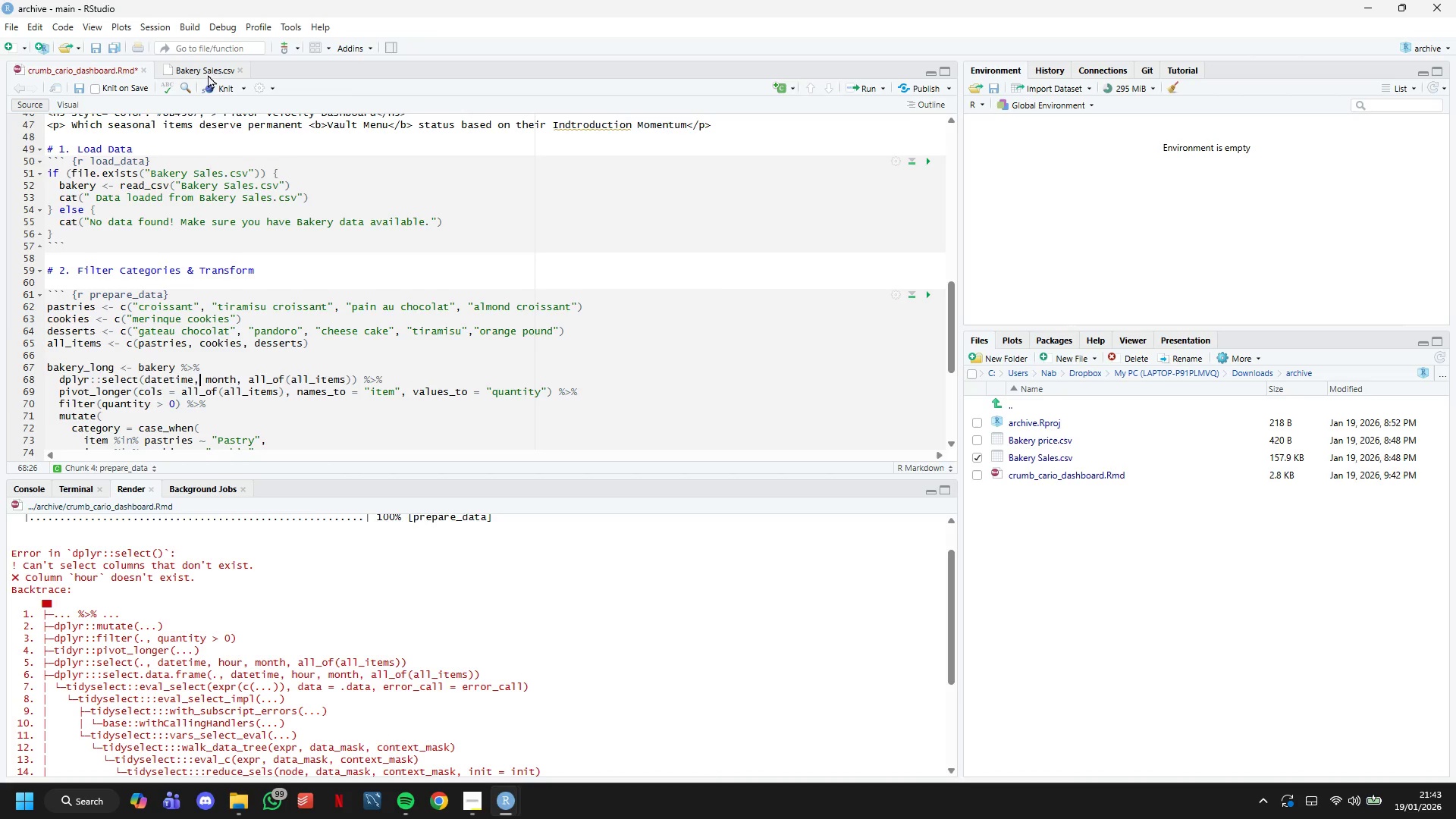 
left_click([221, 89])
 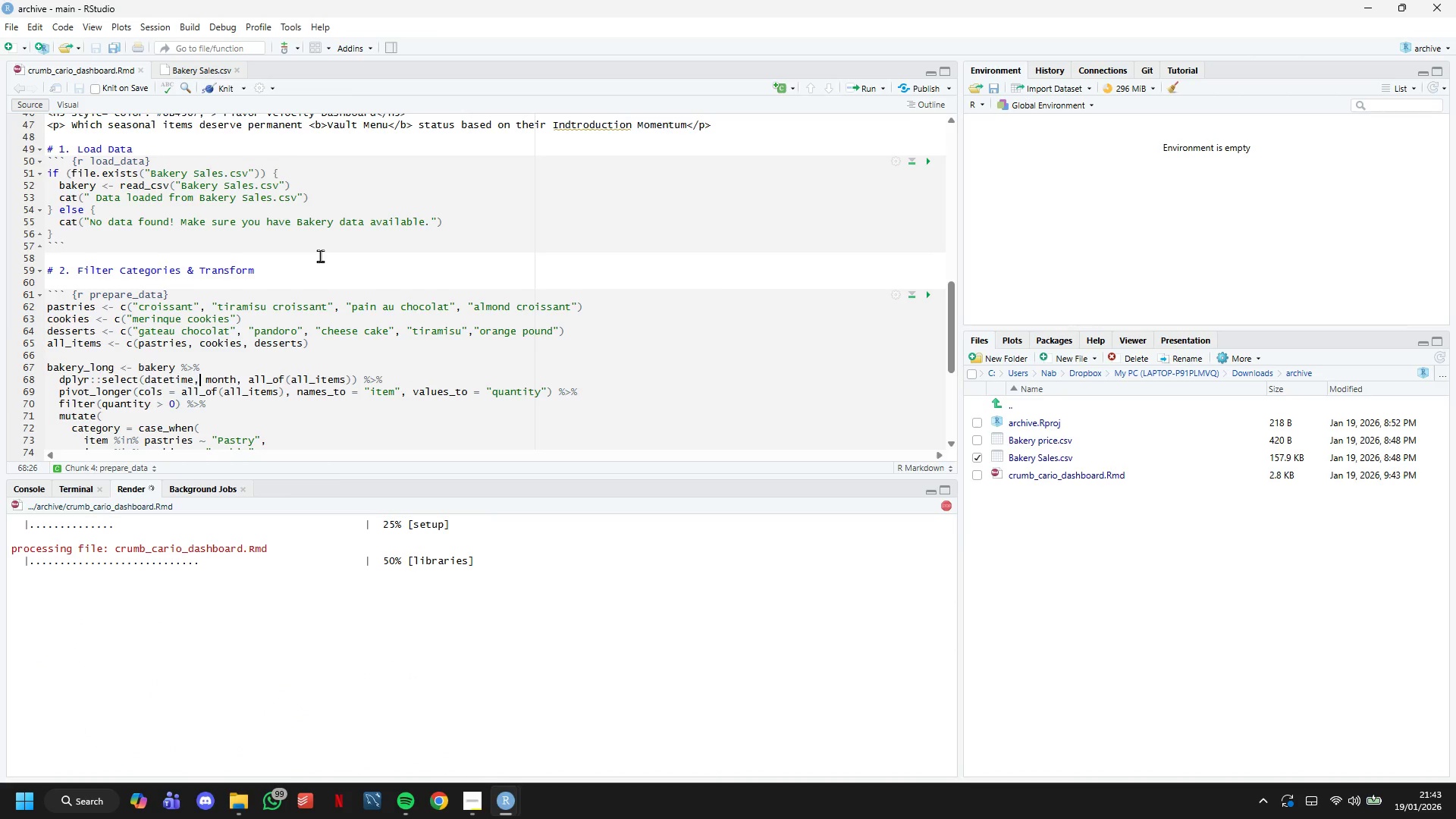 
wait(10.42)
 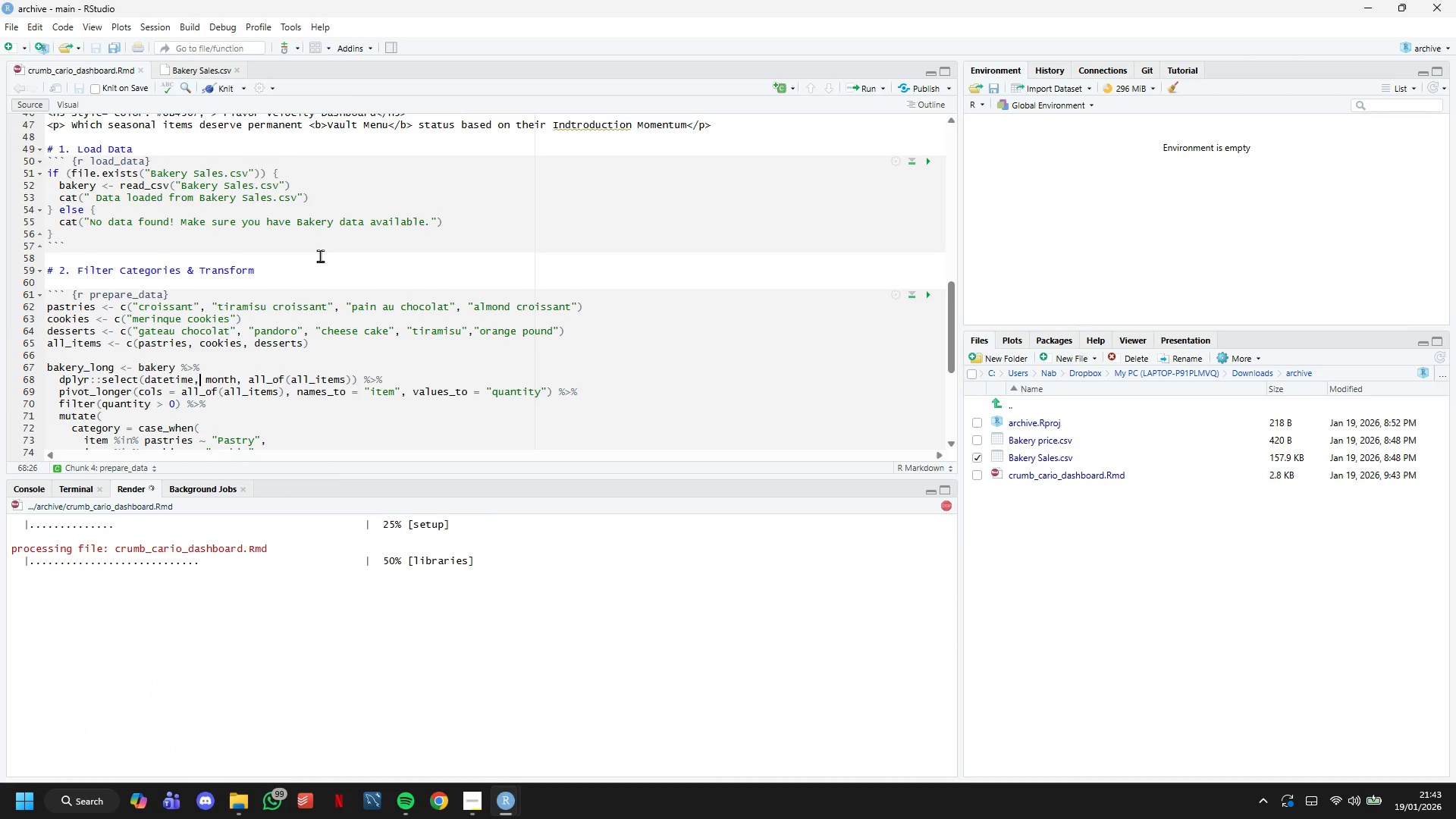 
scroll: coordinate [378, 642], scroll_direction: up, amount: 1.0
 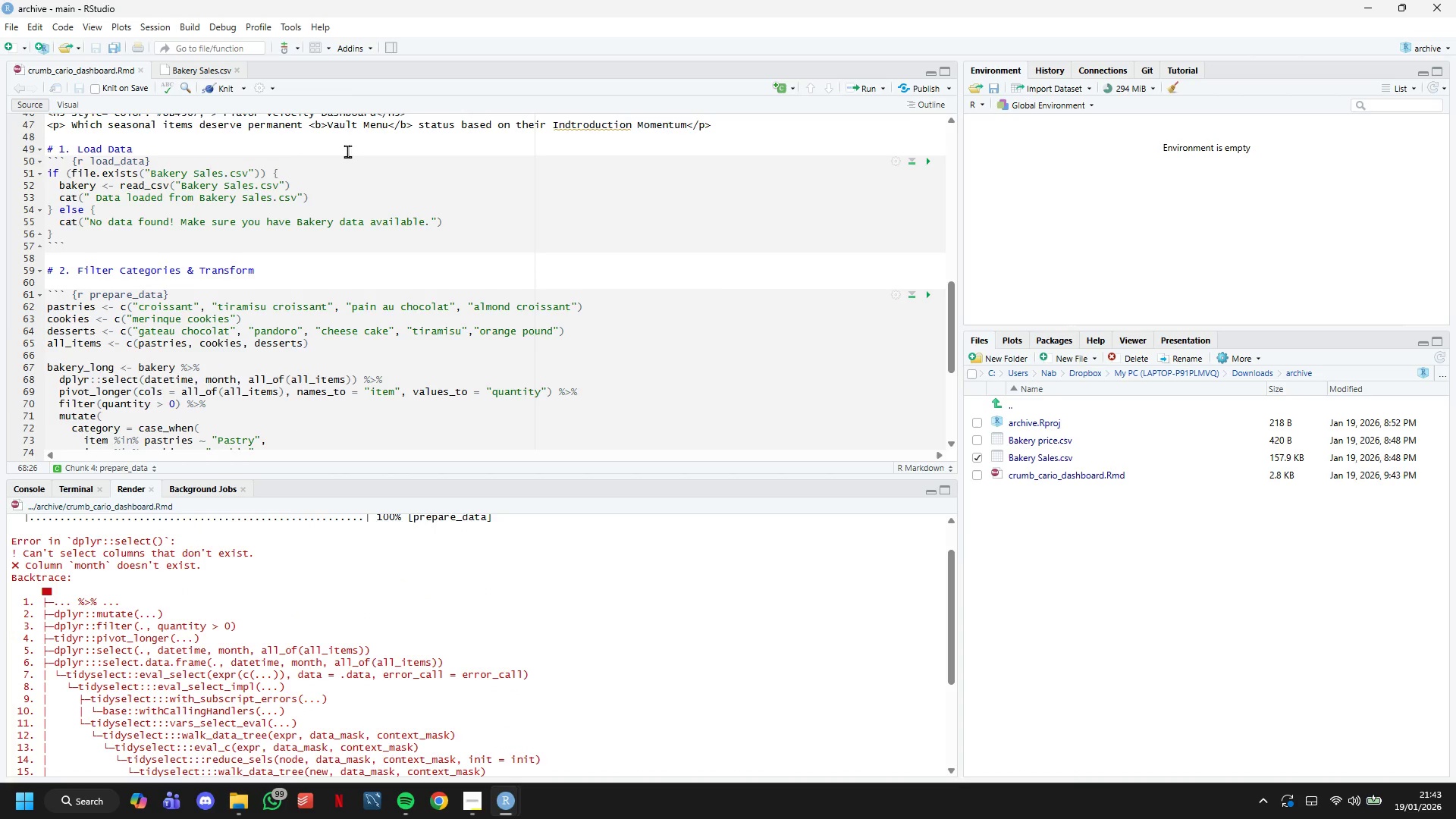 
hold_key(key=ArrowRight, duration=0.67)
 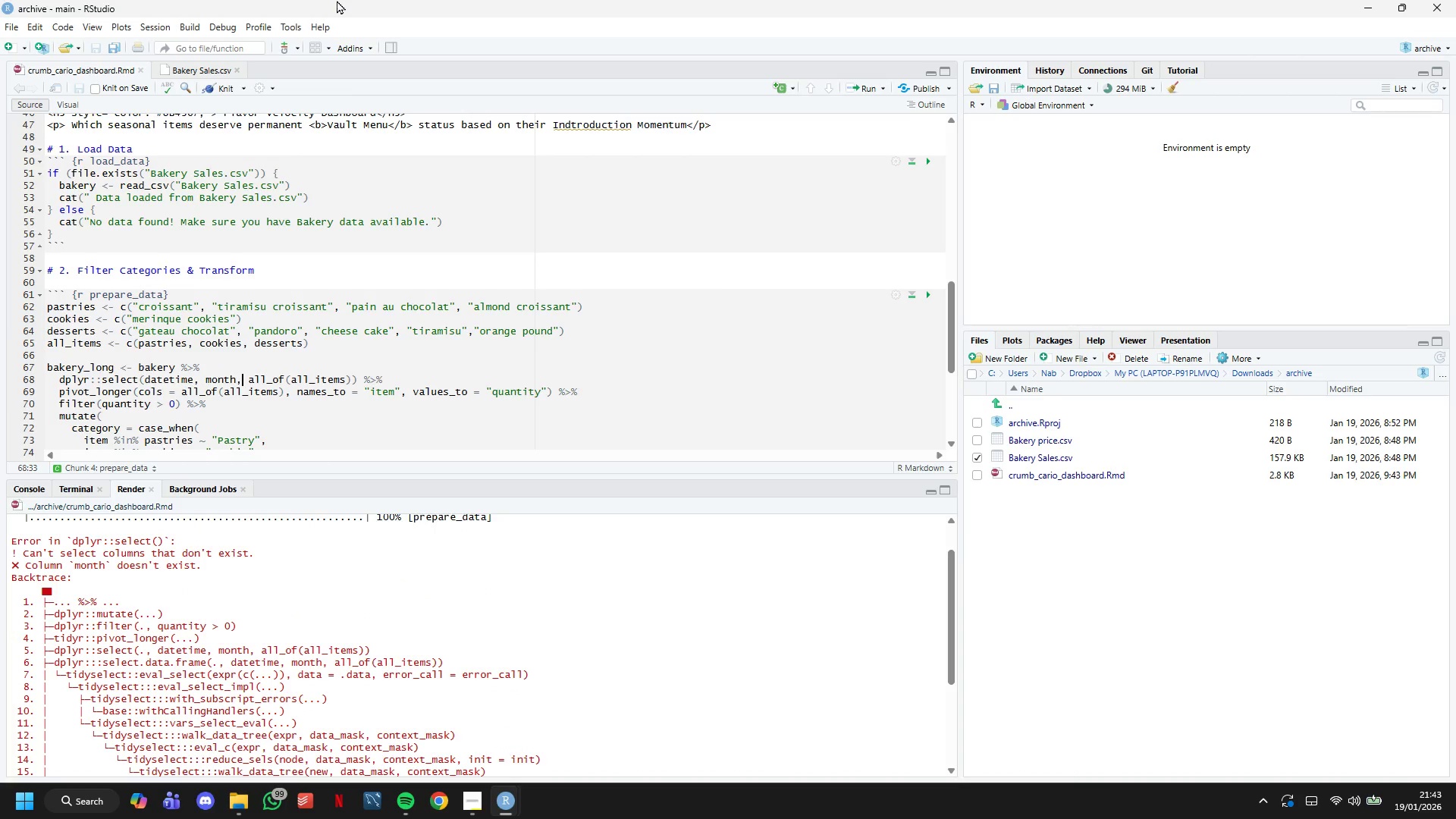 
hold_key(key=Backspace, duration=0.61)
 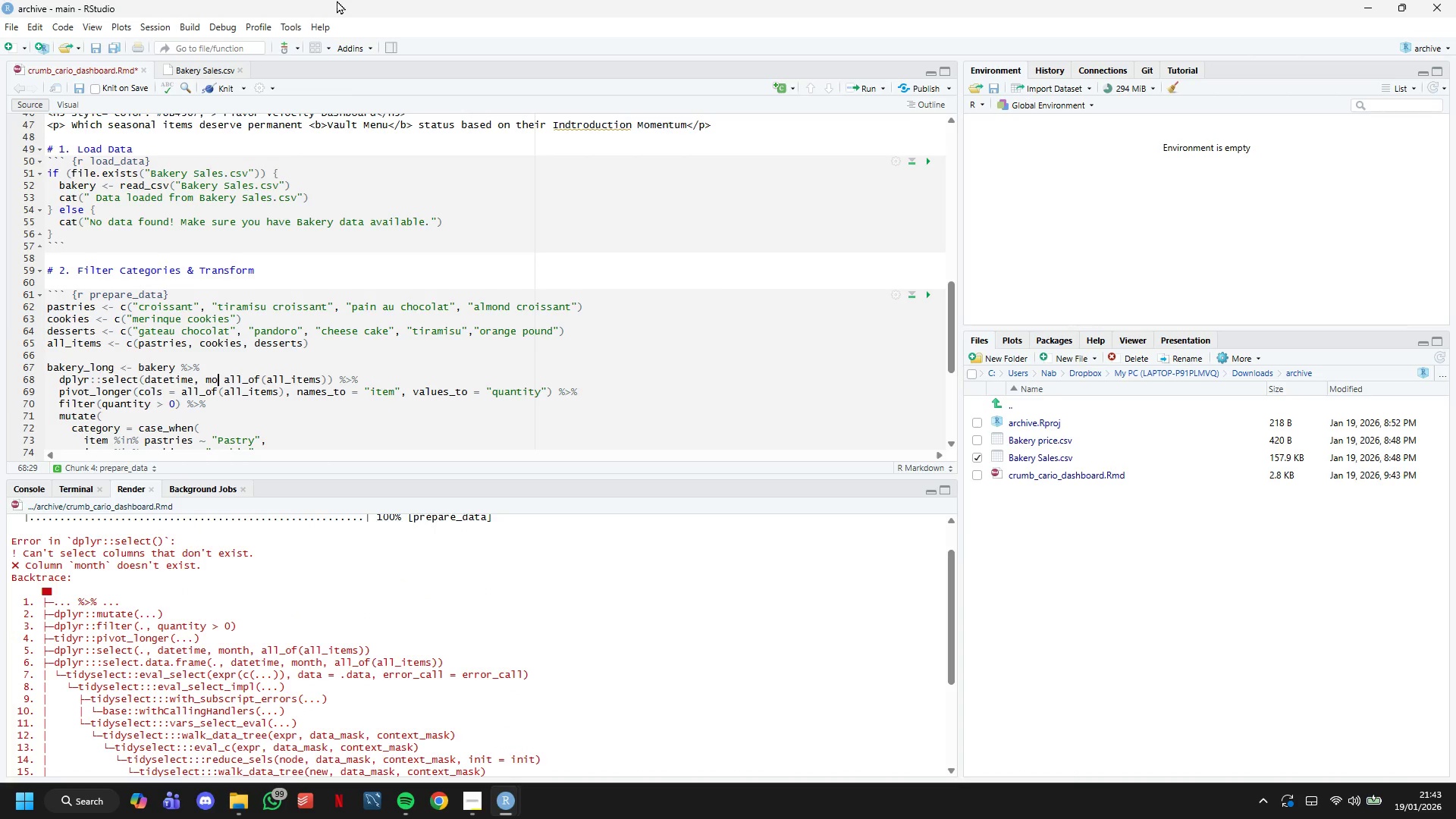 
key(Backspace)
 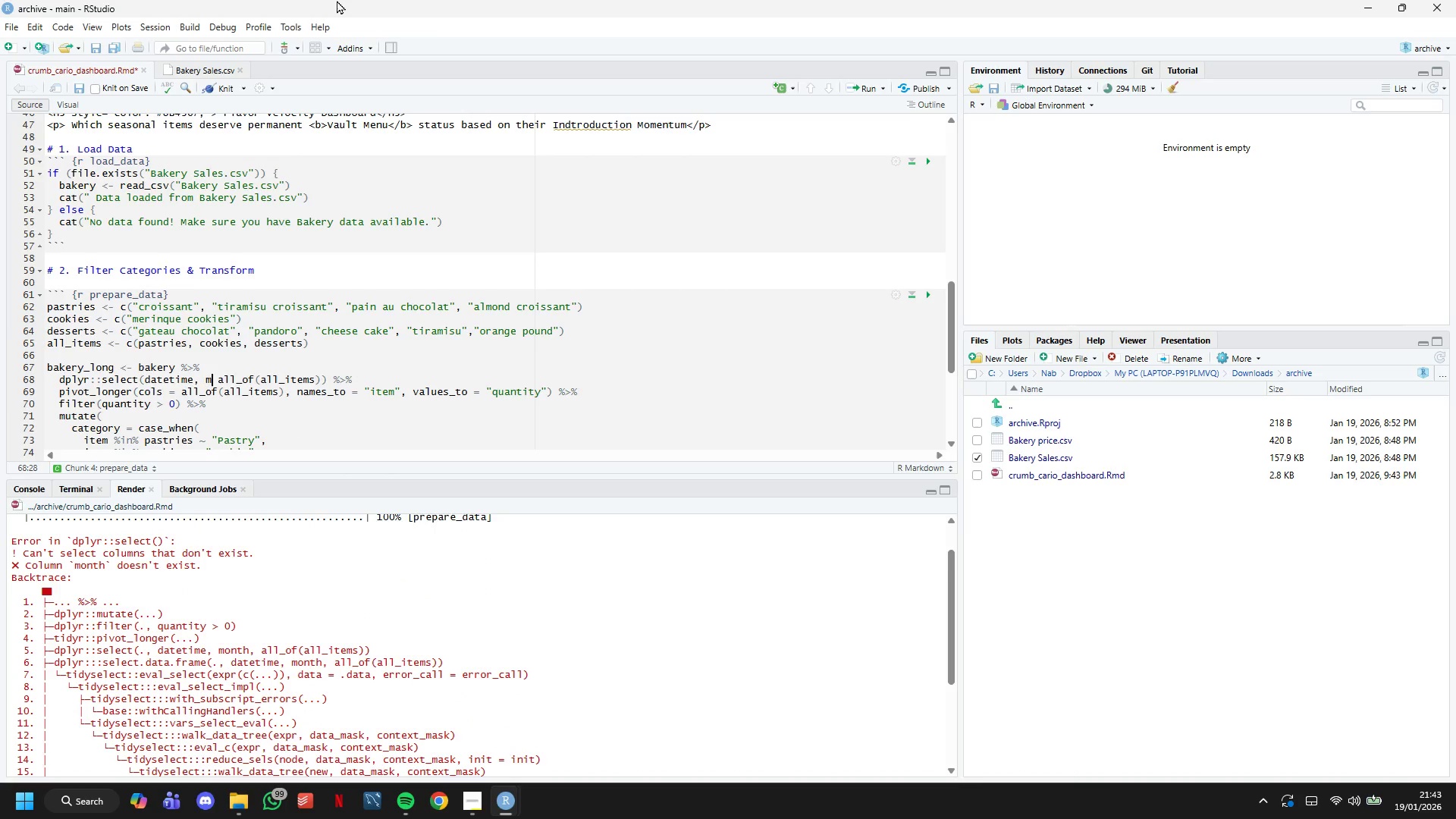 
key(Backspace)
 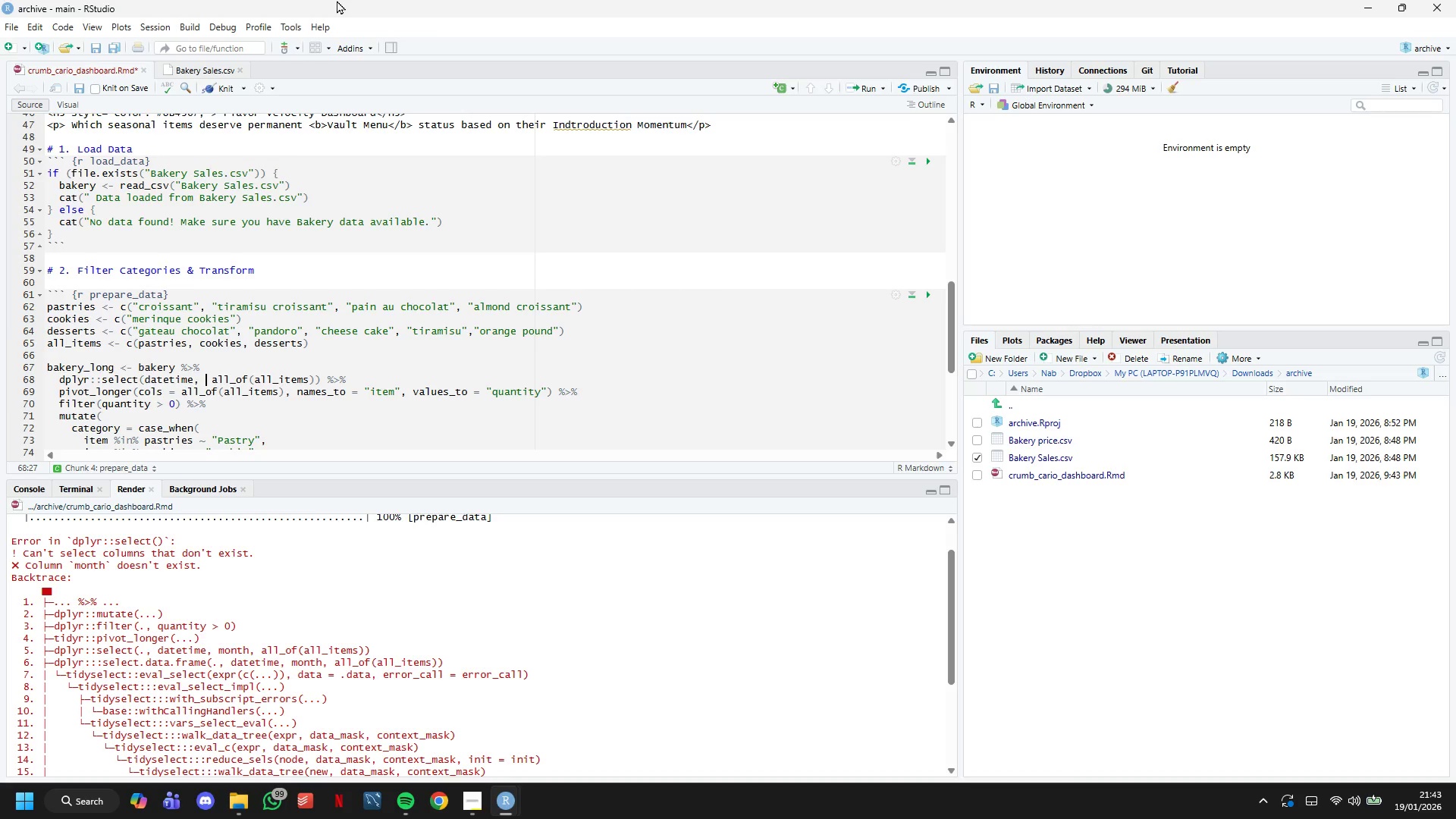 
key(Backspace)
 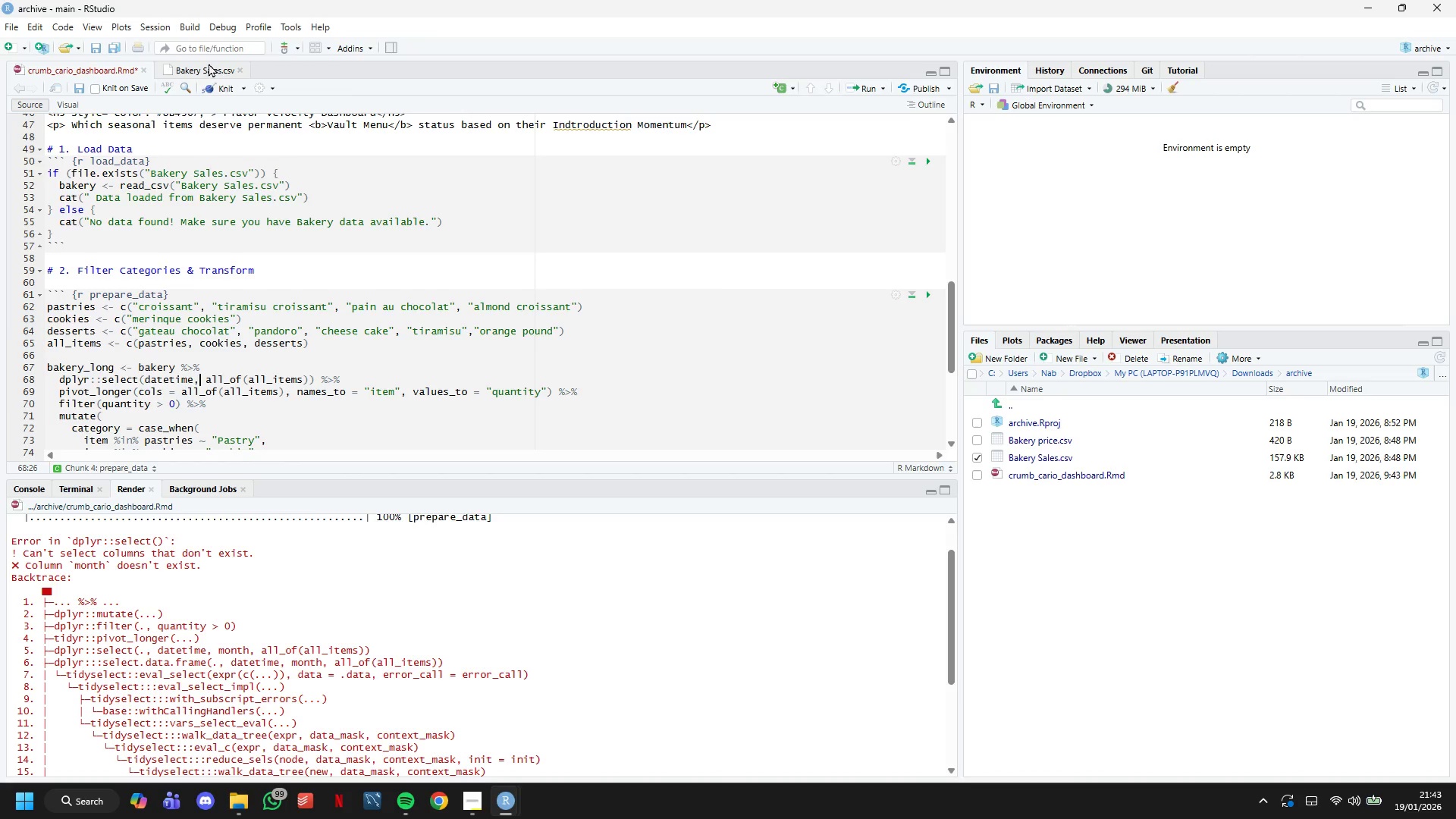 
left_click([215, 90])
 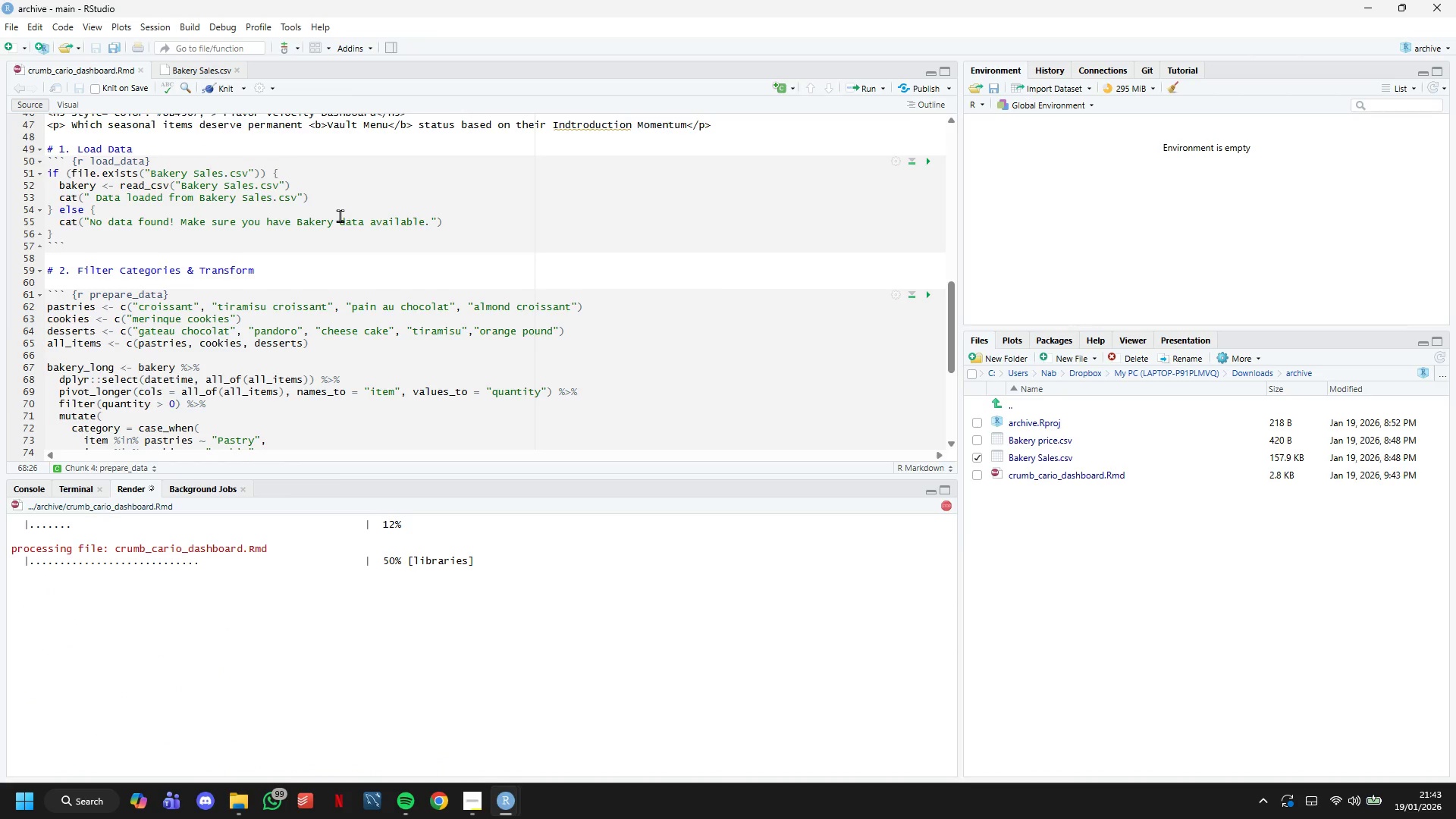 
scroll: coordinate [359, 234], scroll_direction: down, amount: 4.0
 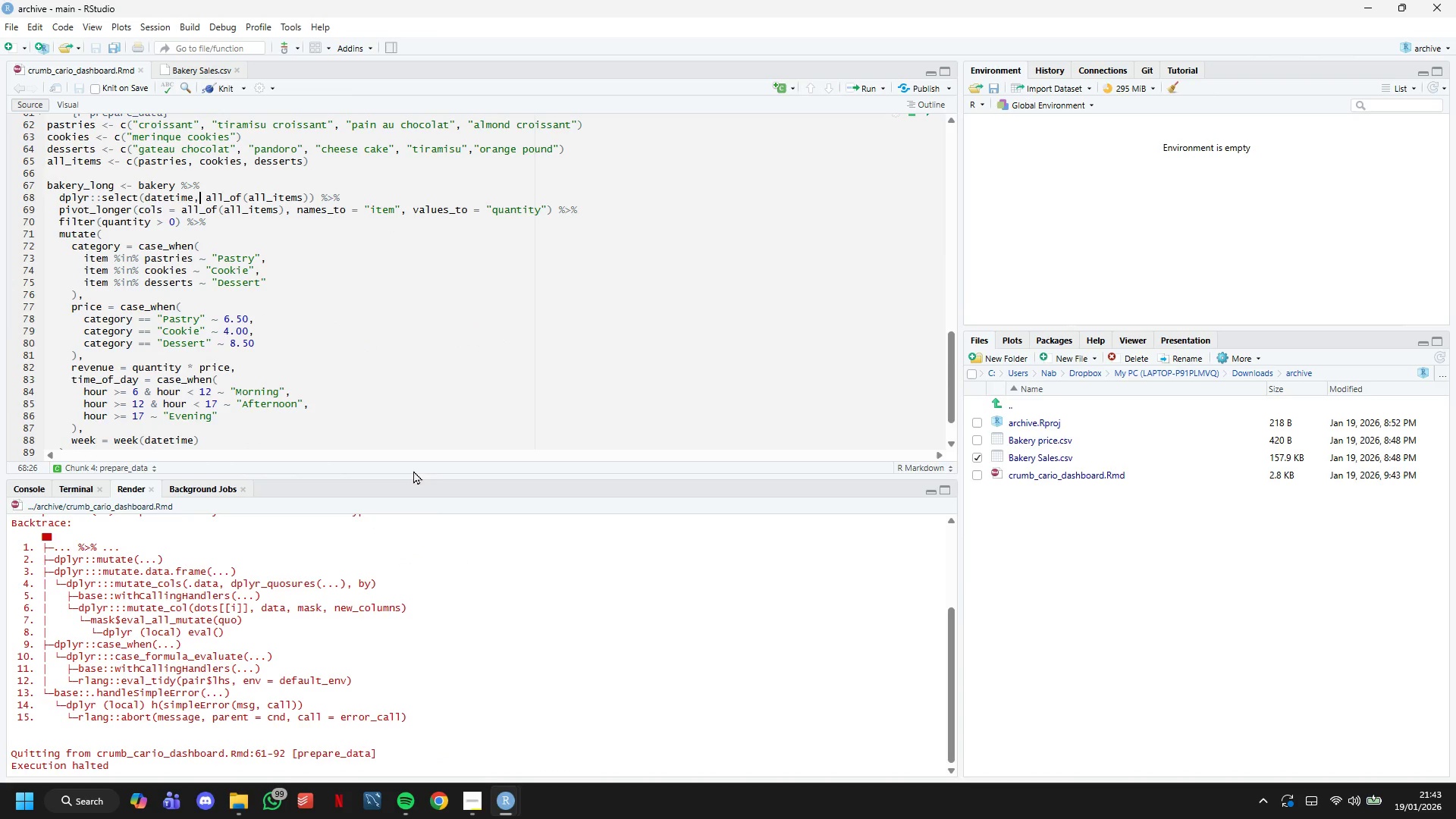 
scroll: coordinate [450, 647], scroll_direction: up, amount: 1.0
 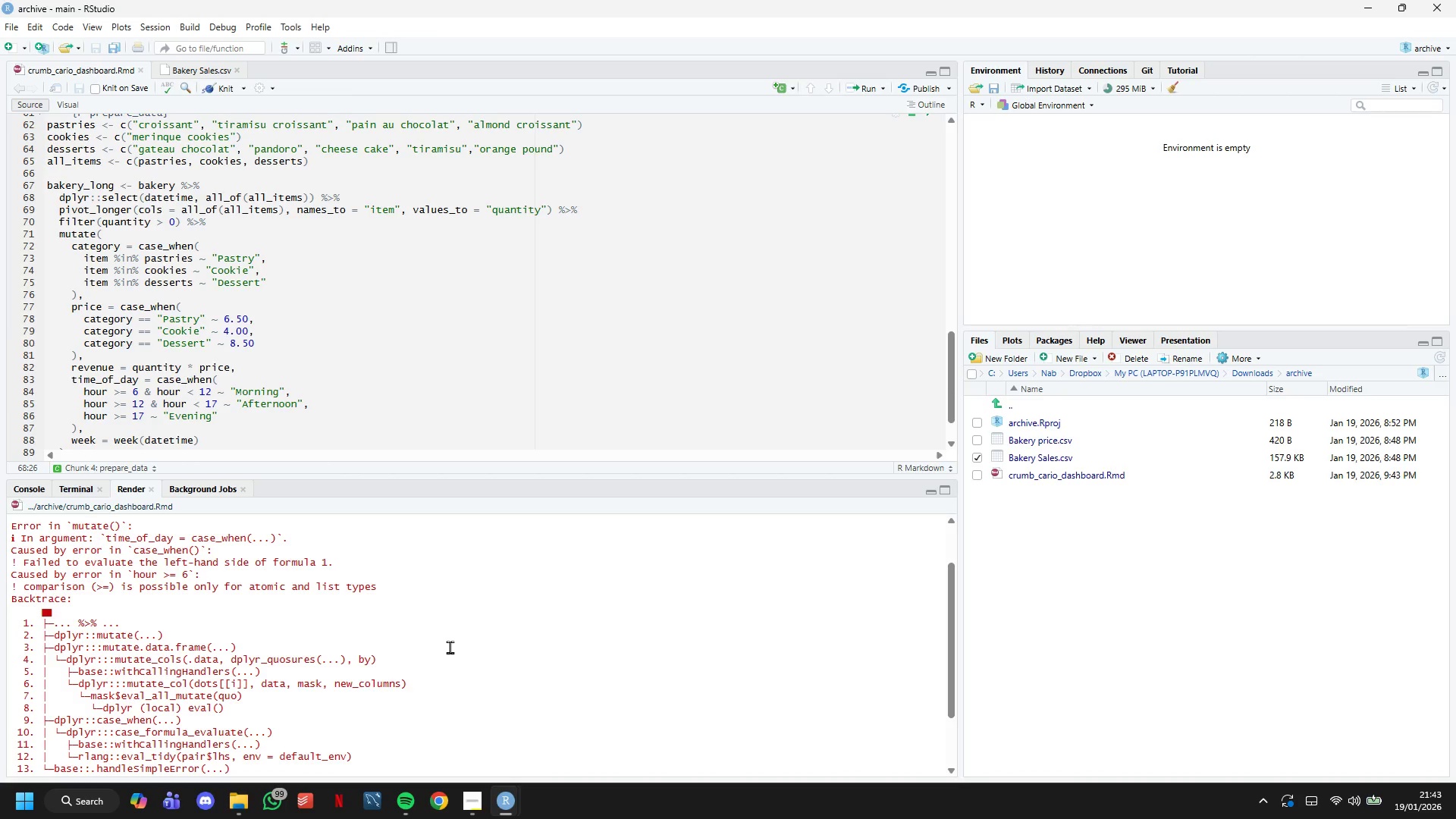 
wait(10.25)
 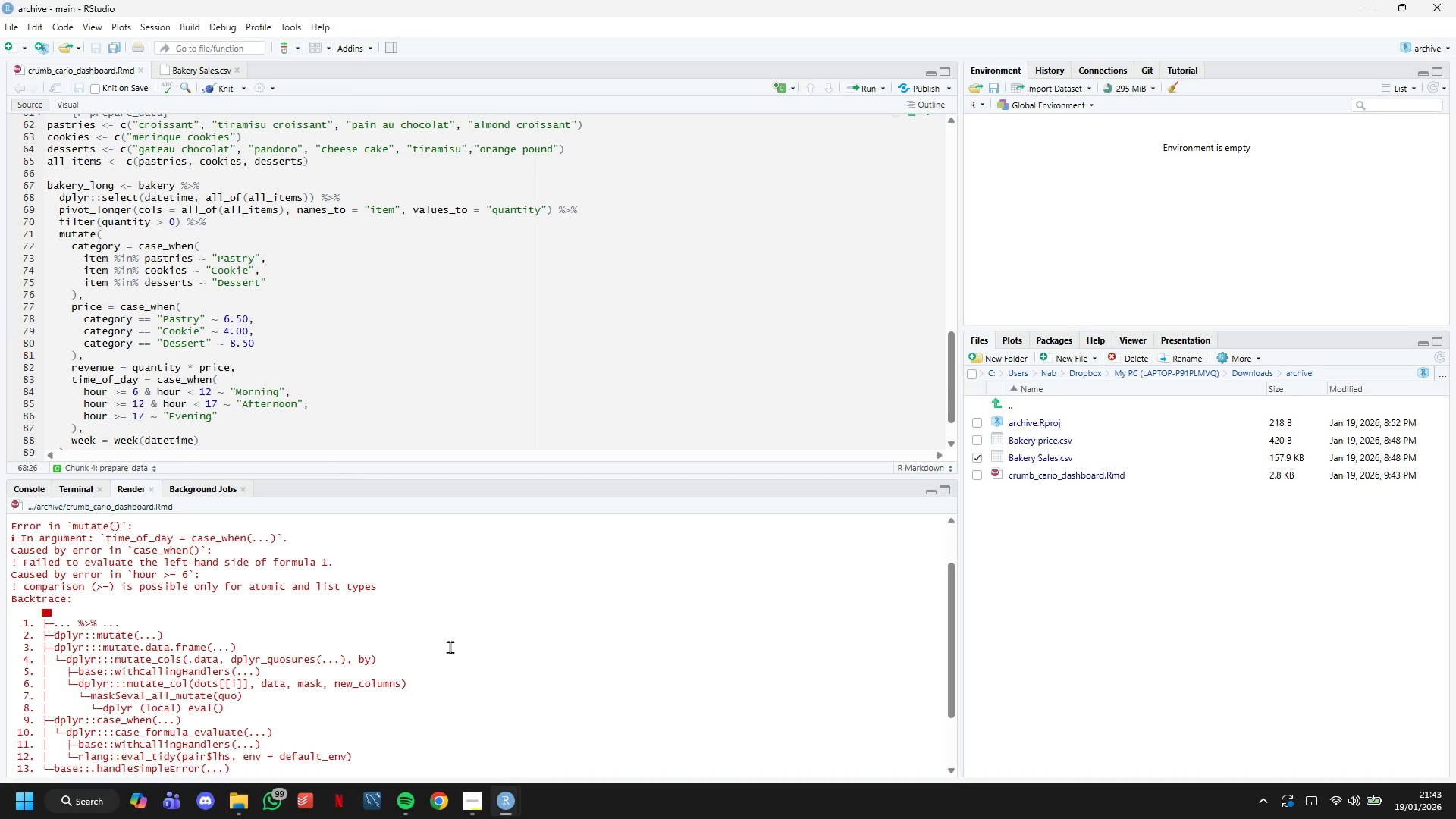 
scroll: coordinate [392, 406], scroll_direction: down, amount: 1.0
 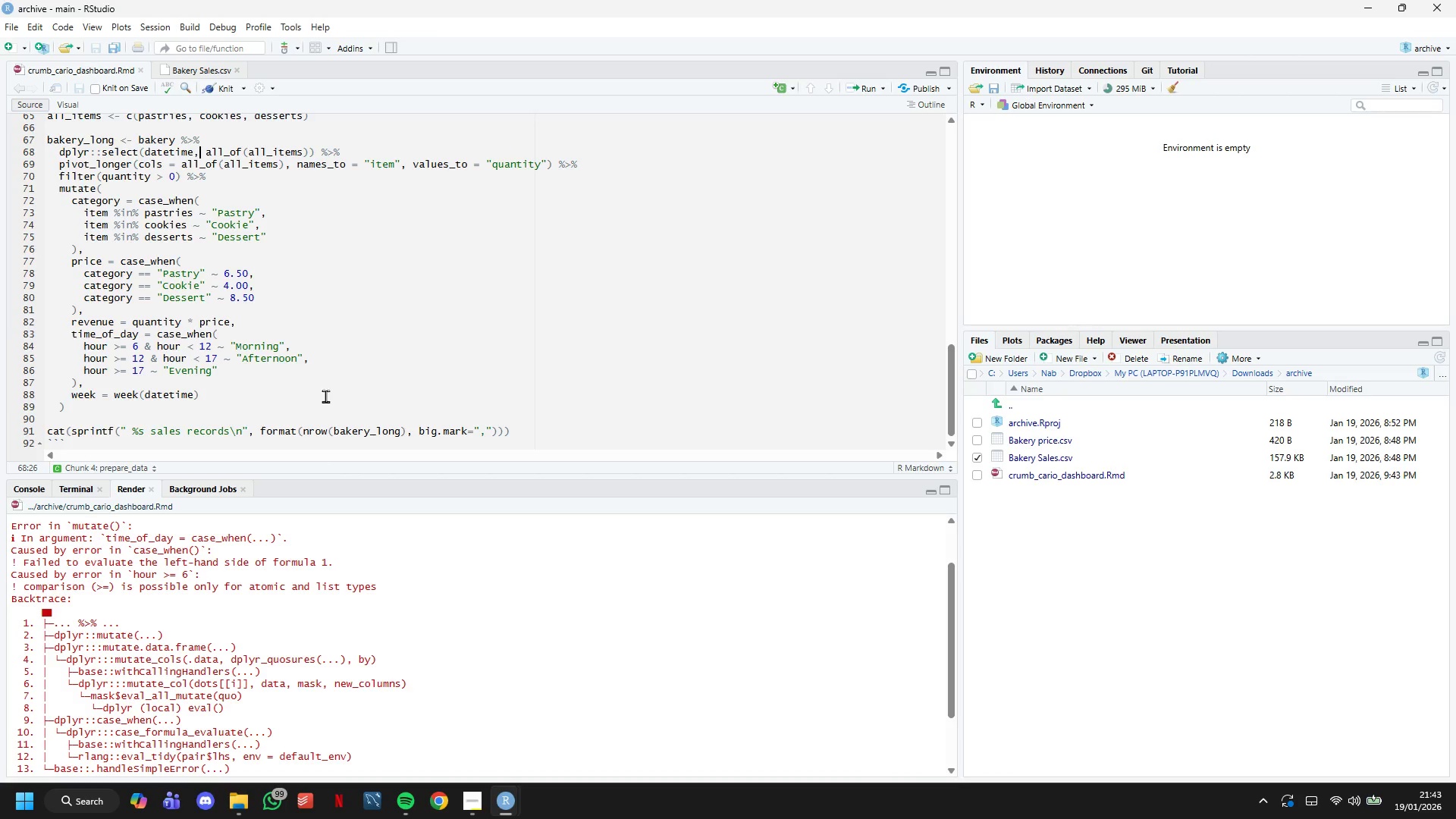 
left_click([197, 396])
 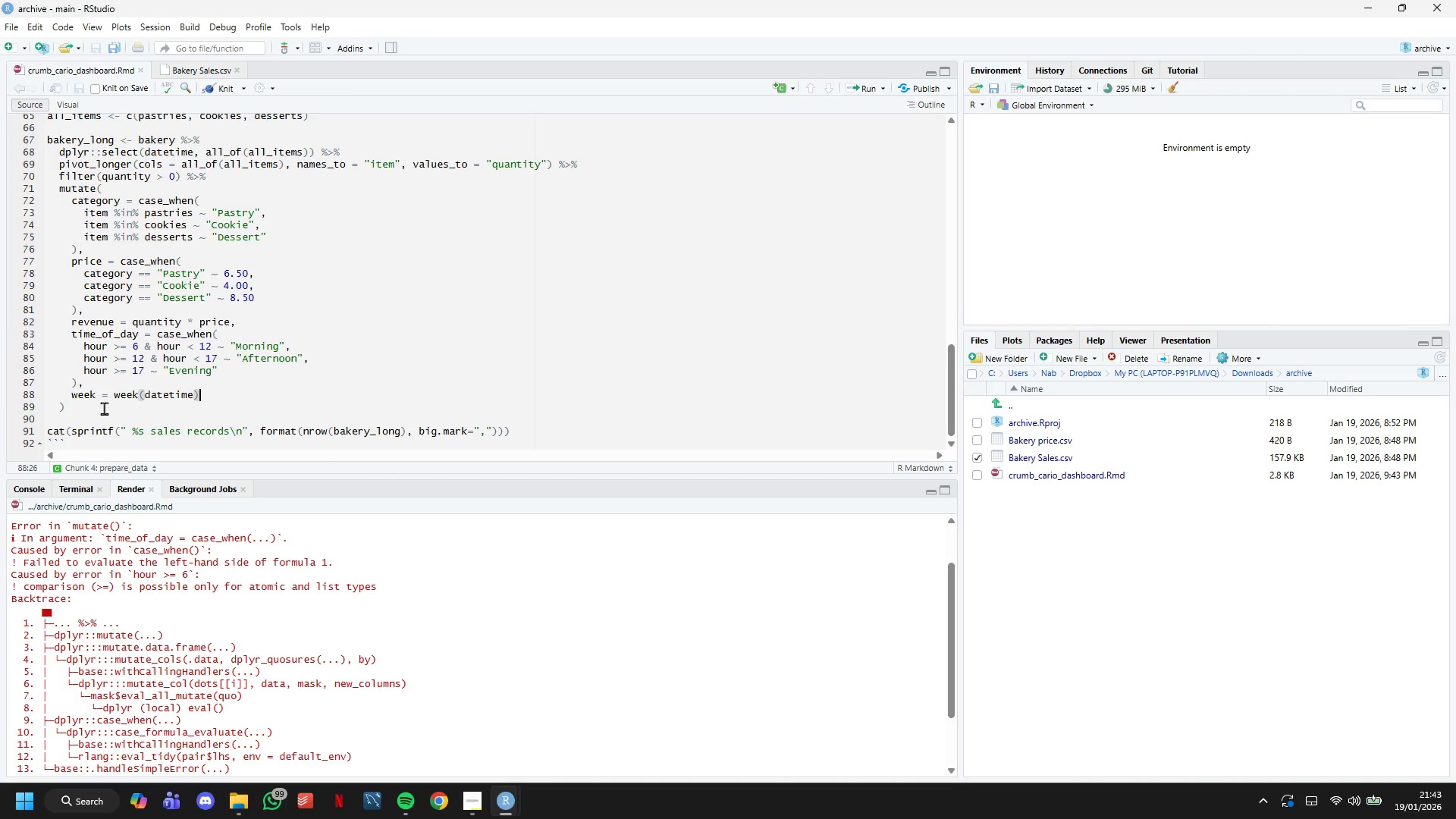 
left_click([104, 409])
 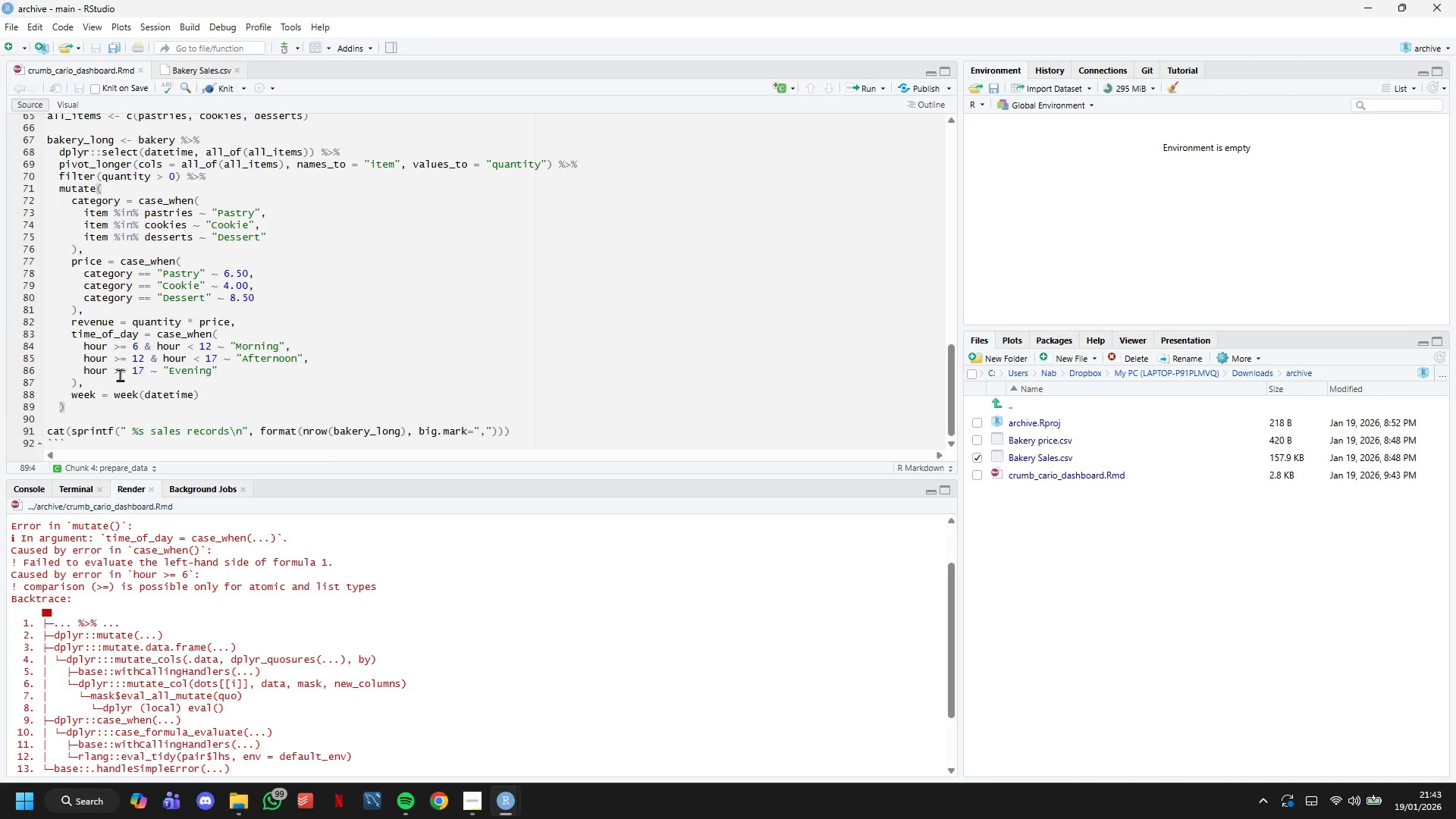 
left_click([120, 375])
 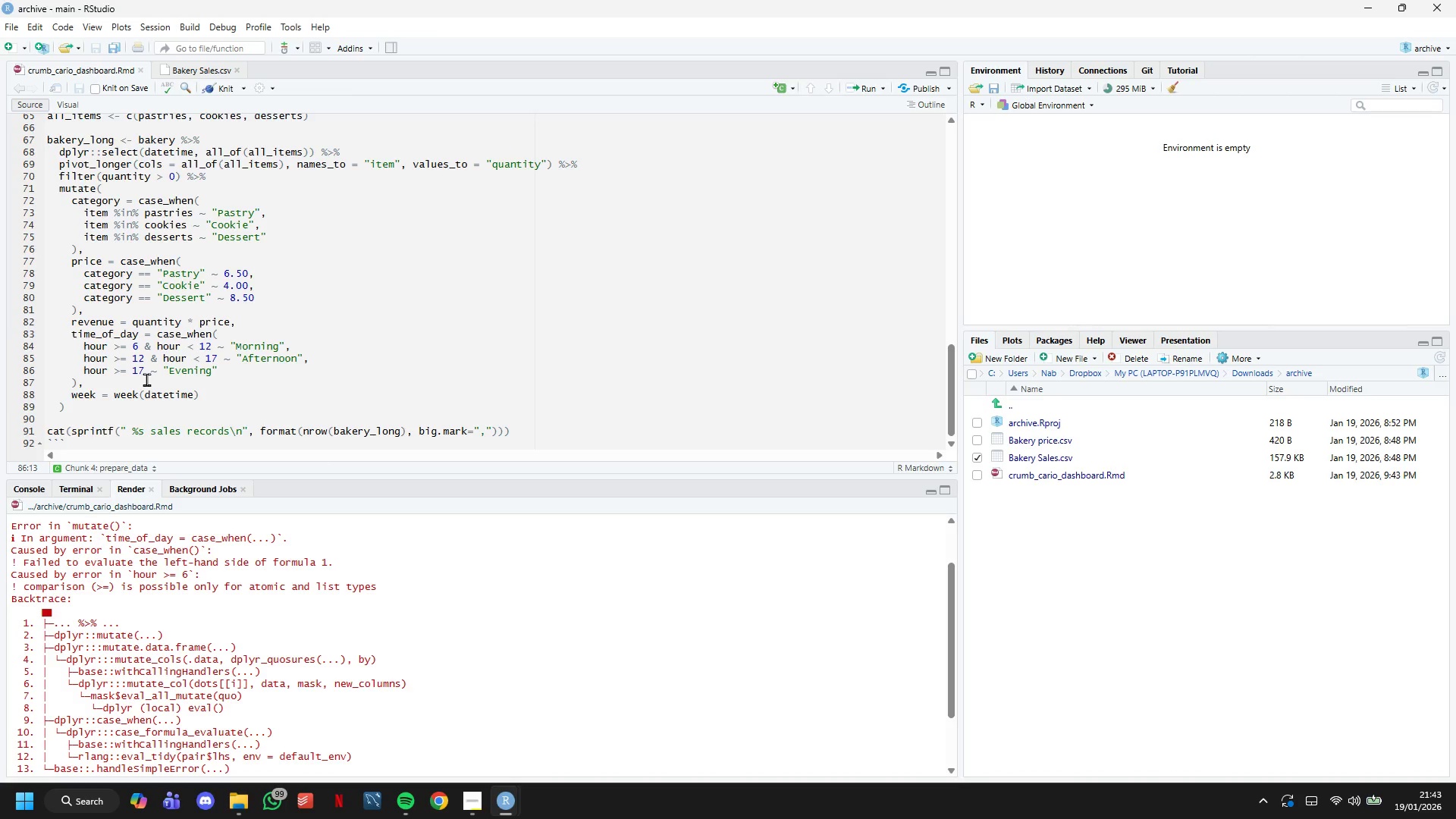 
left_click_drag(start_coordinate=[243, 372], to_coordinate=[38, 334])
 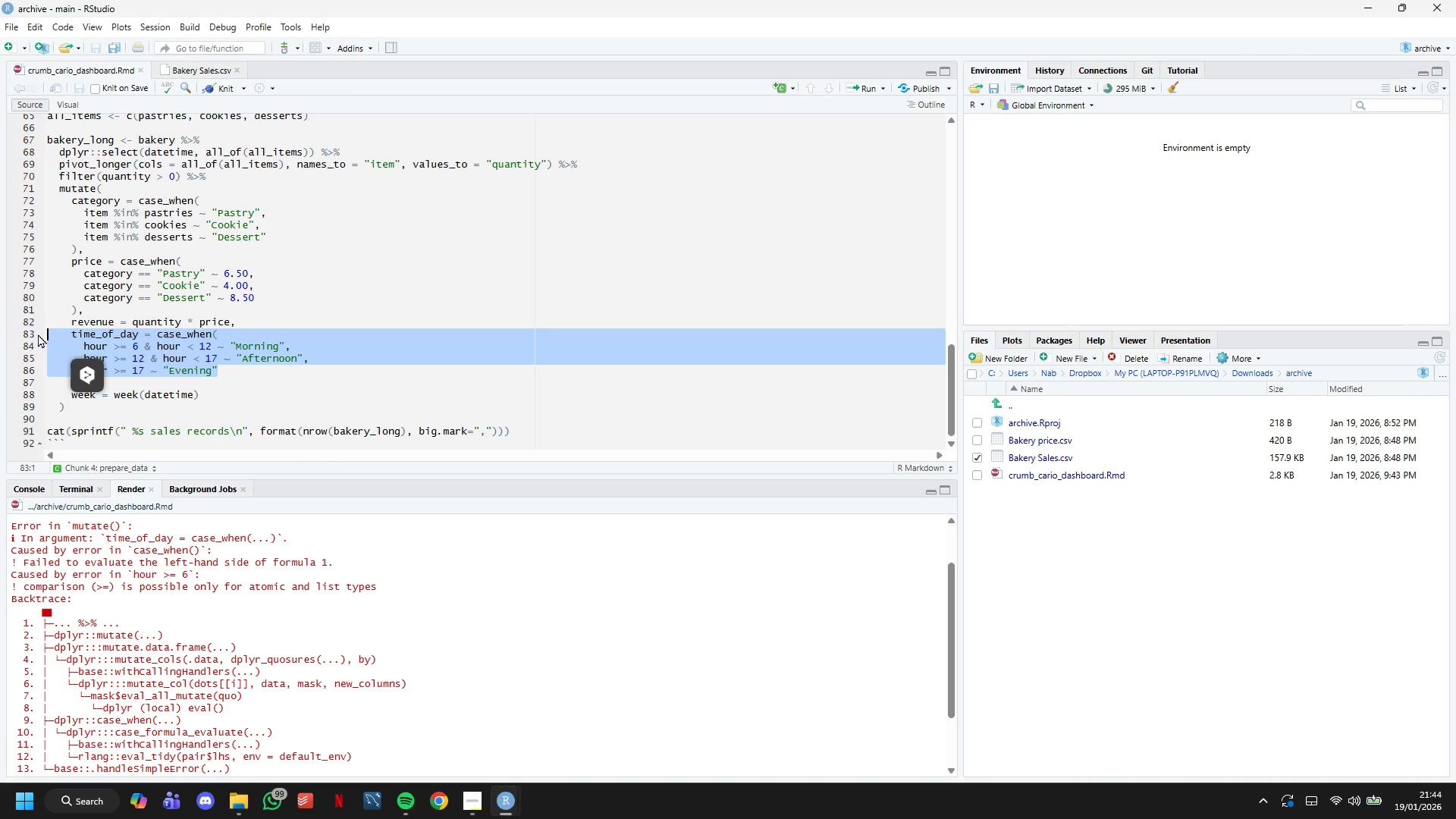 
key(Backspace)
 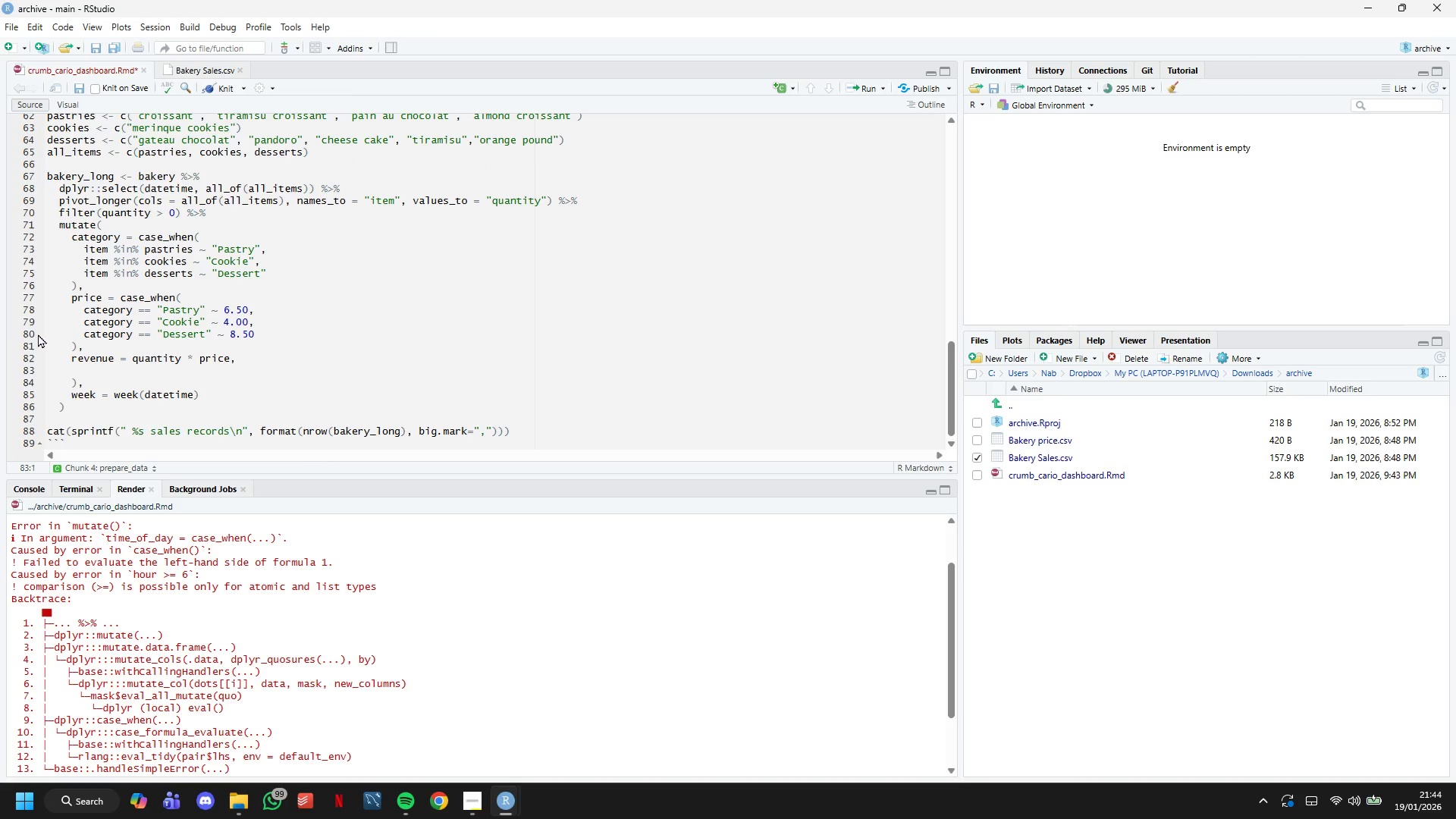 
key(Backspace)
 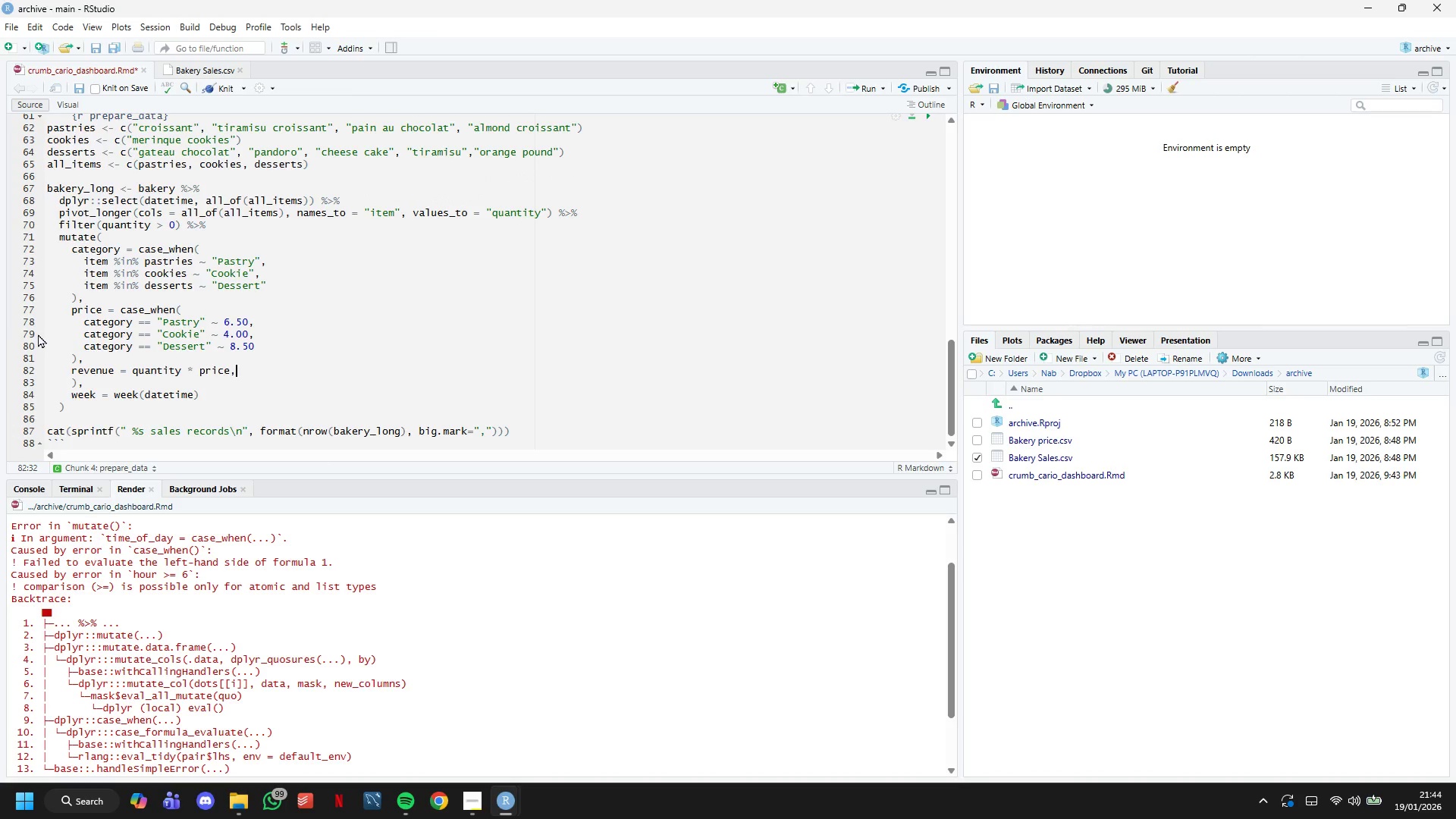 
key(ArrowDown)
 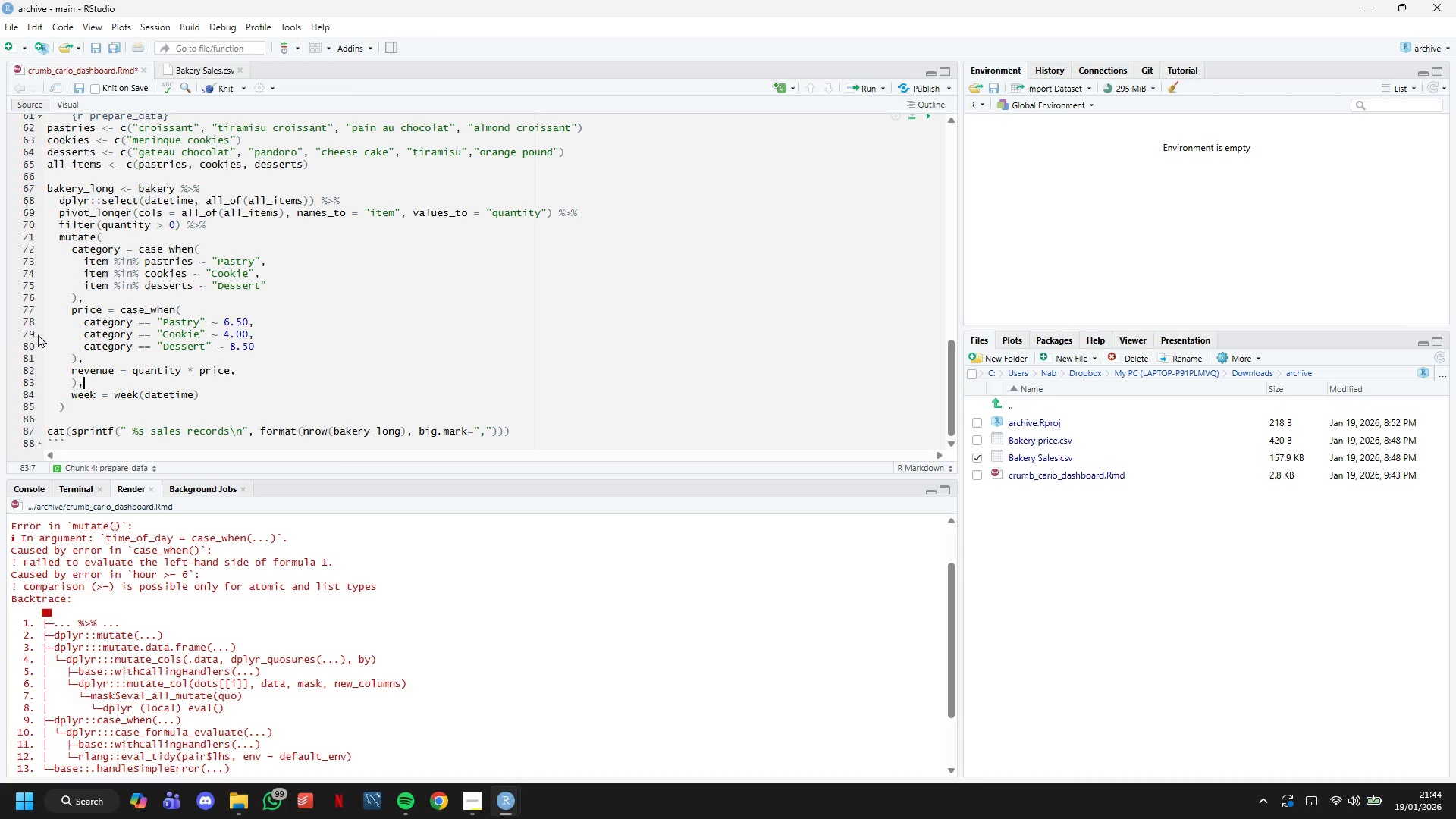 
key(Backspace)
 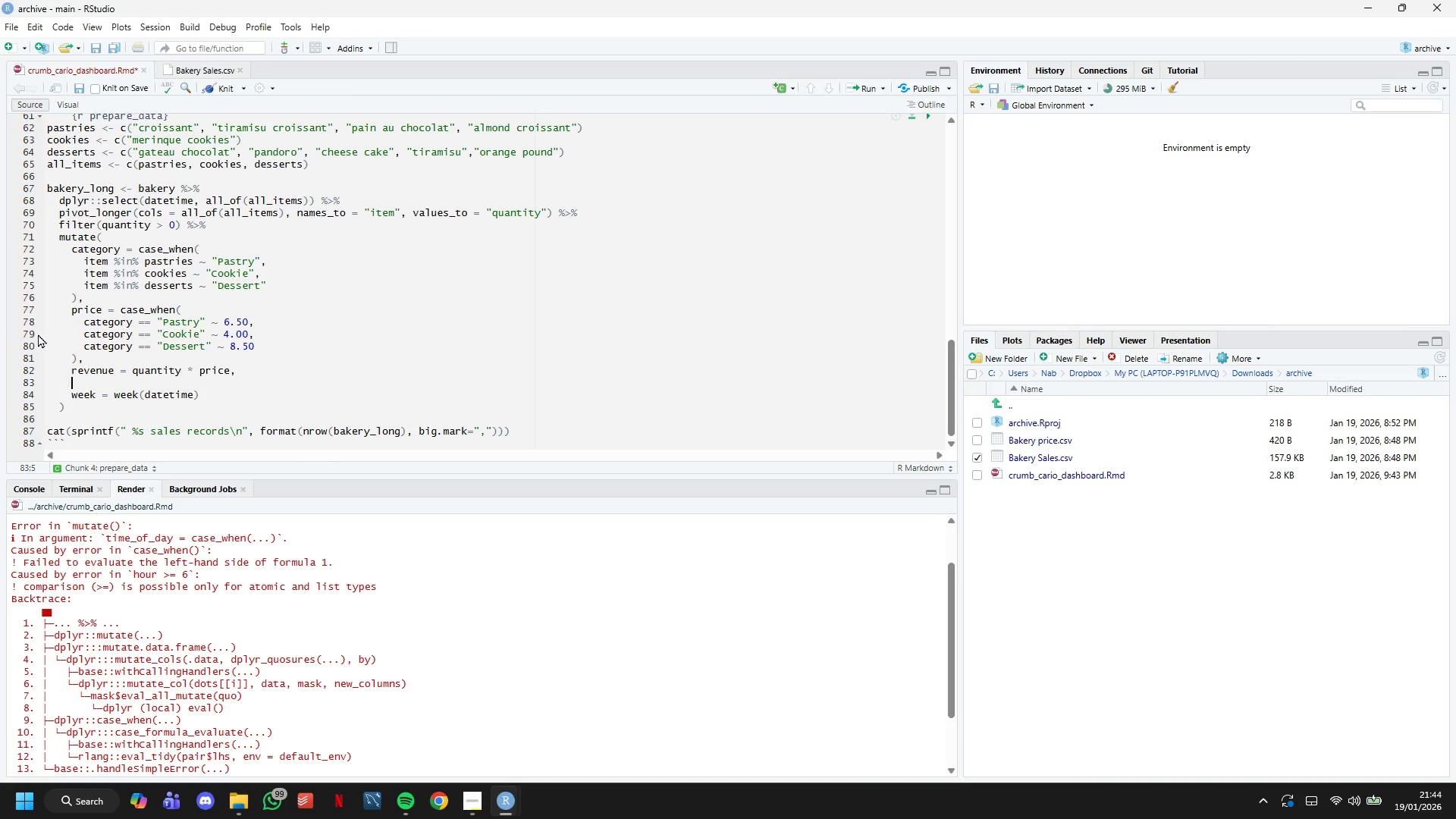 
key(Backspace)
 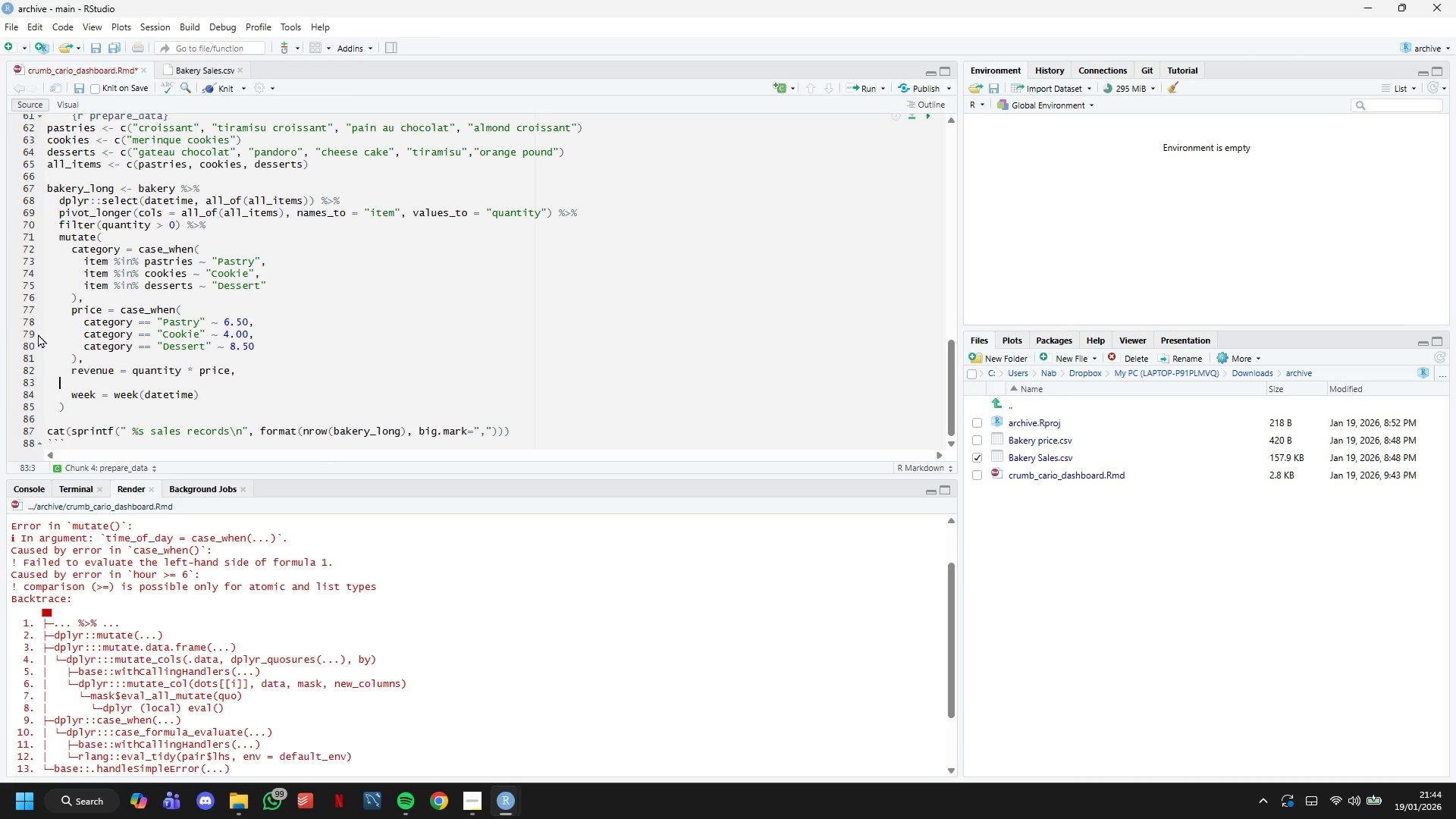 
key(Backspace)
 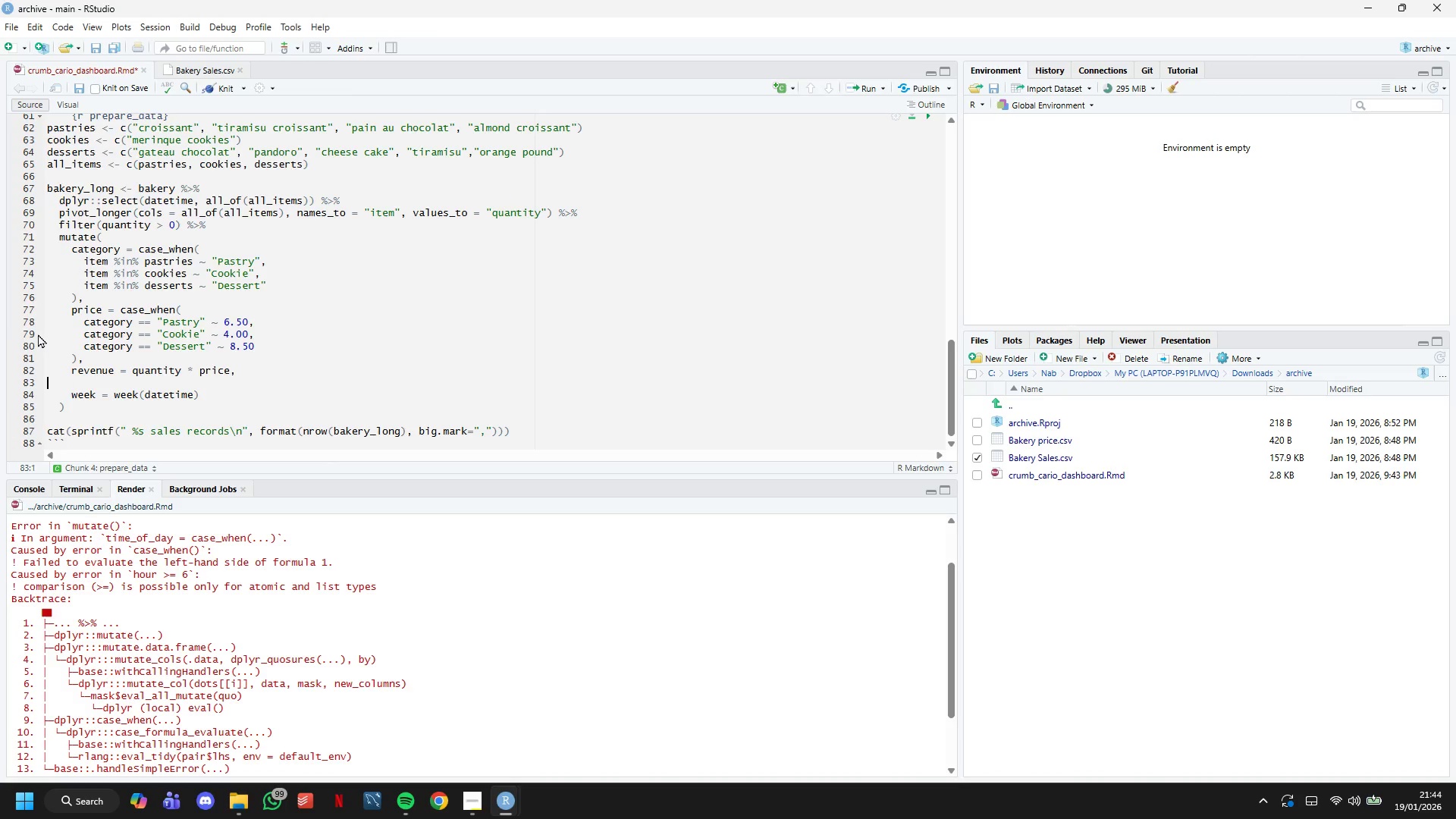 
key(Backspace)
 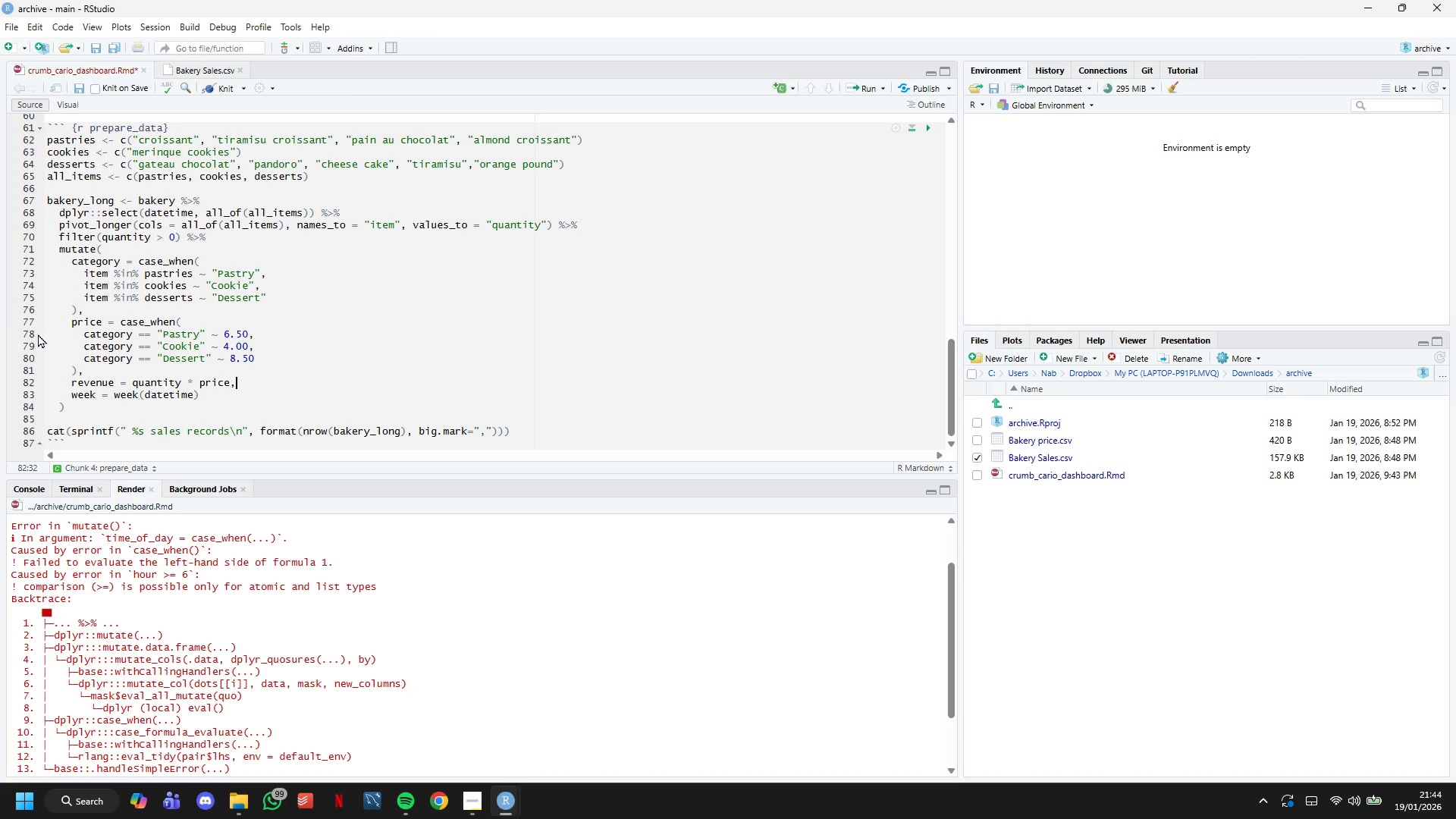 
key(Backspace)
 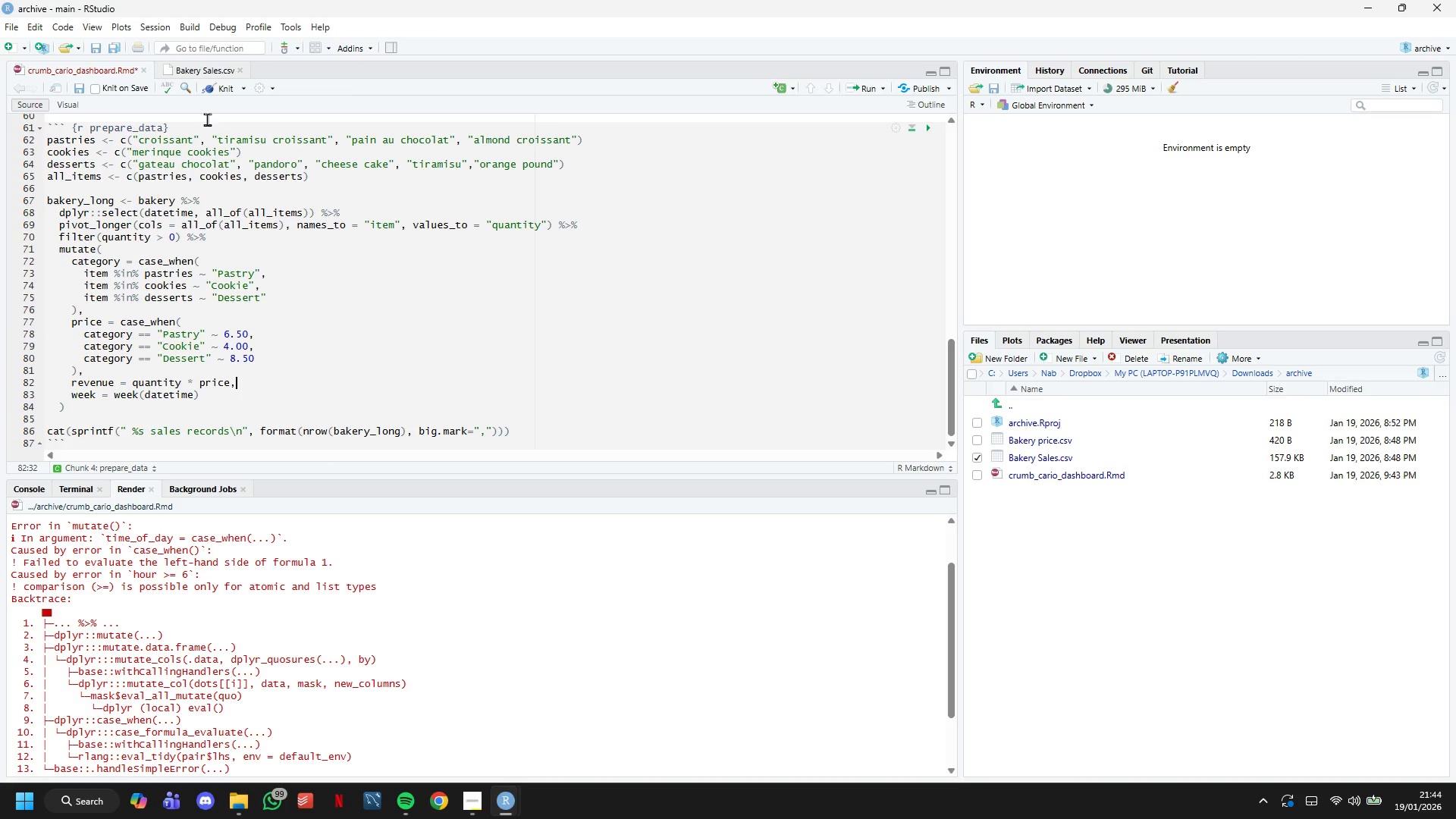 
left_click([220, 87])
 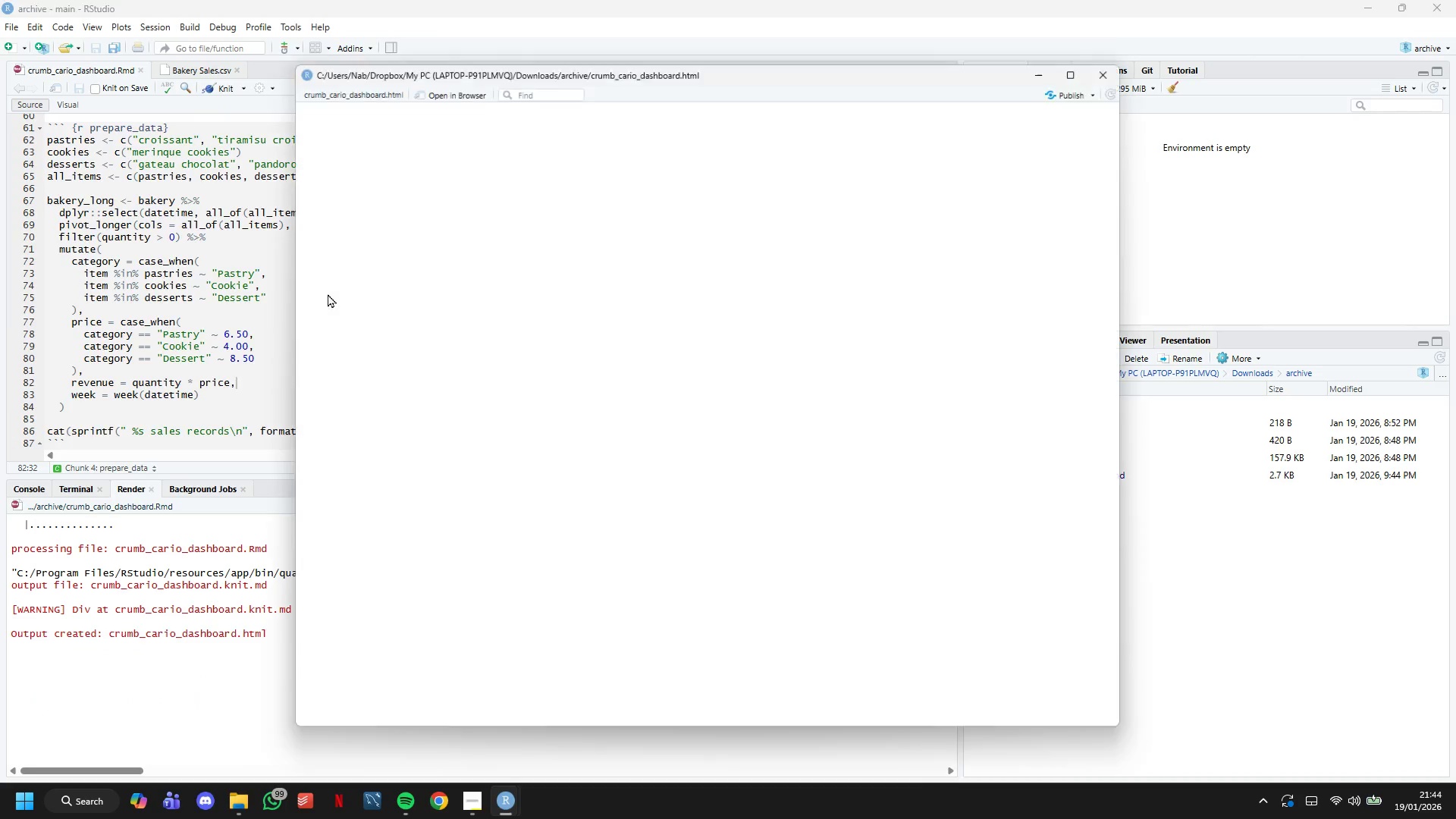 
wait(7.06)
 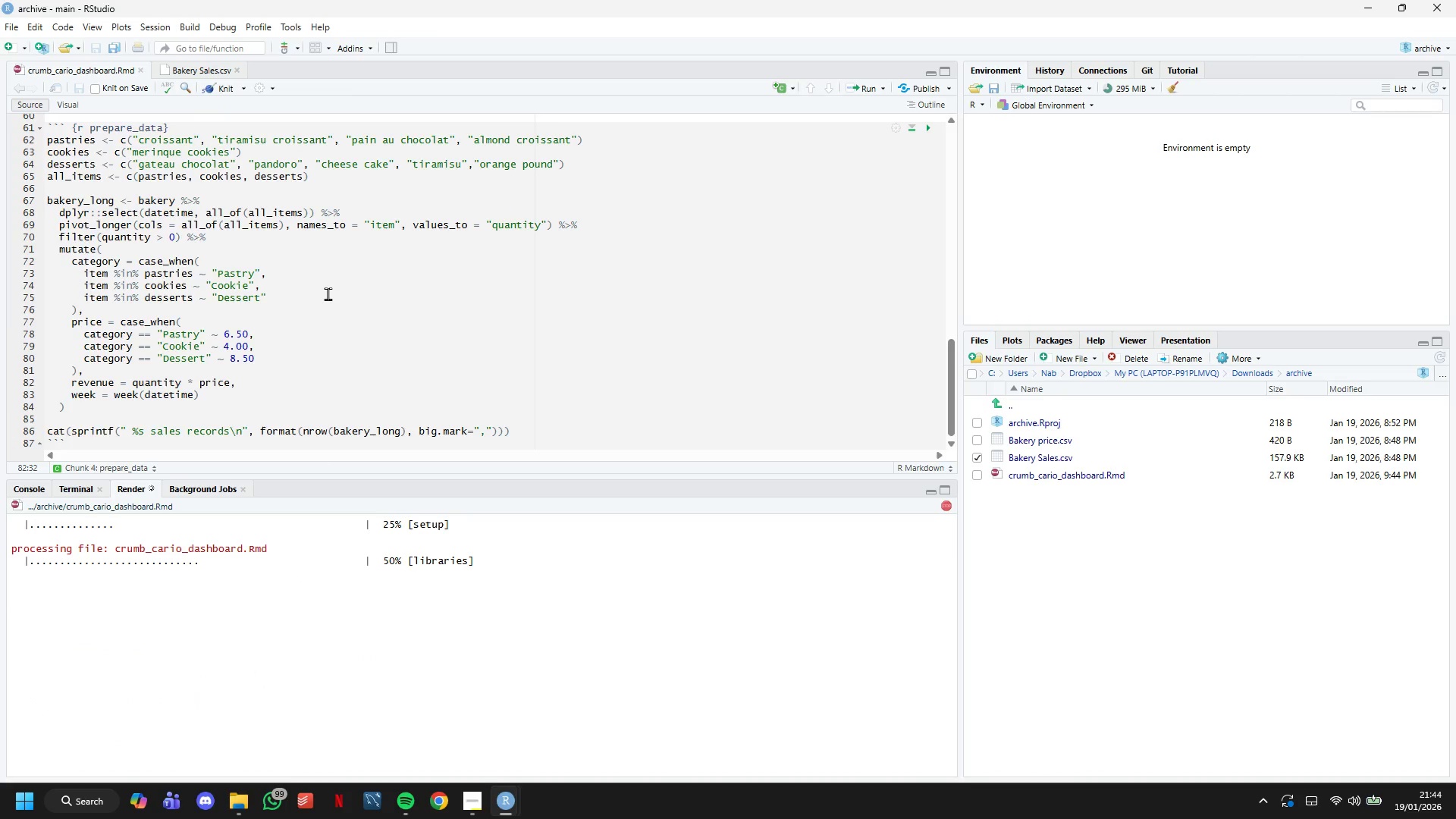 
scroll: coordinate [913, 515], scroll_direction: down, amount: 3.0
 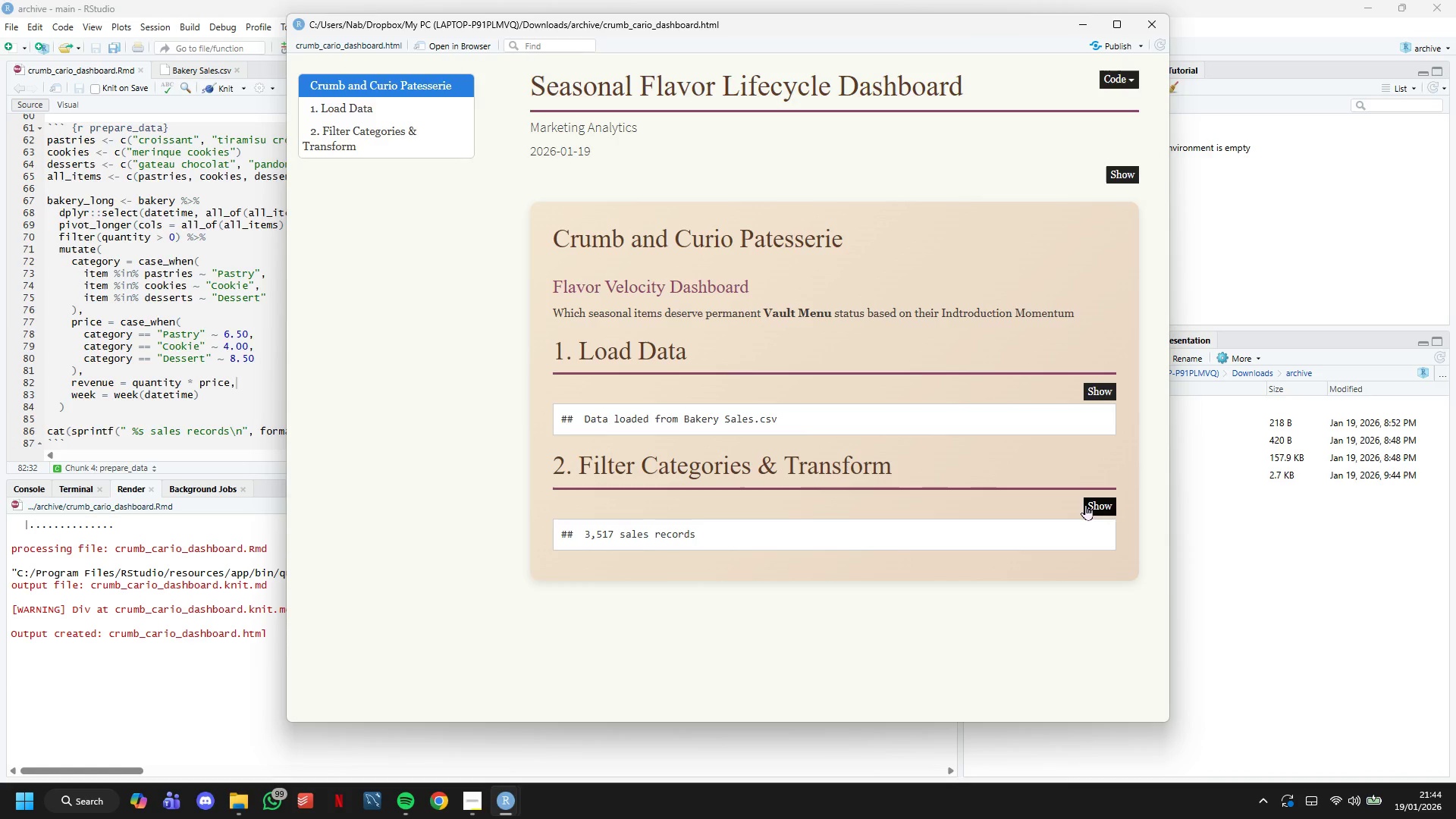 
left_click([187, 352])
 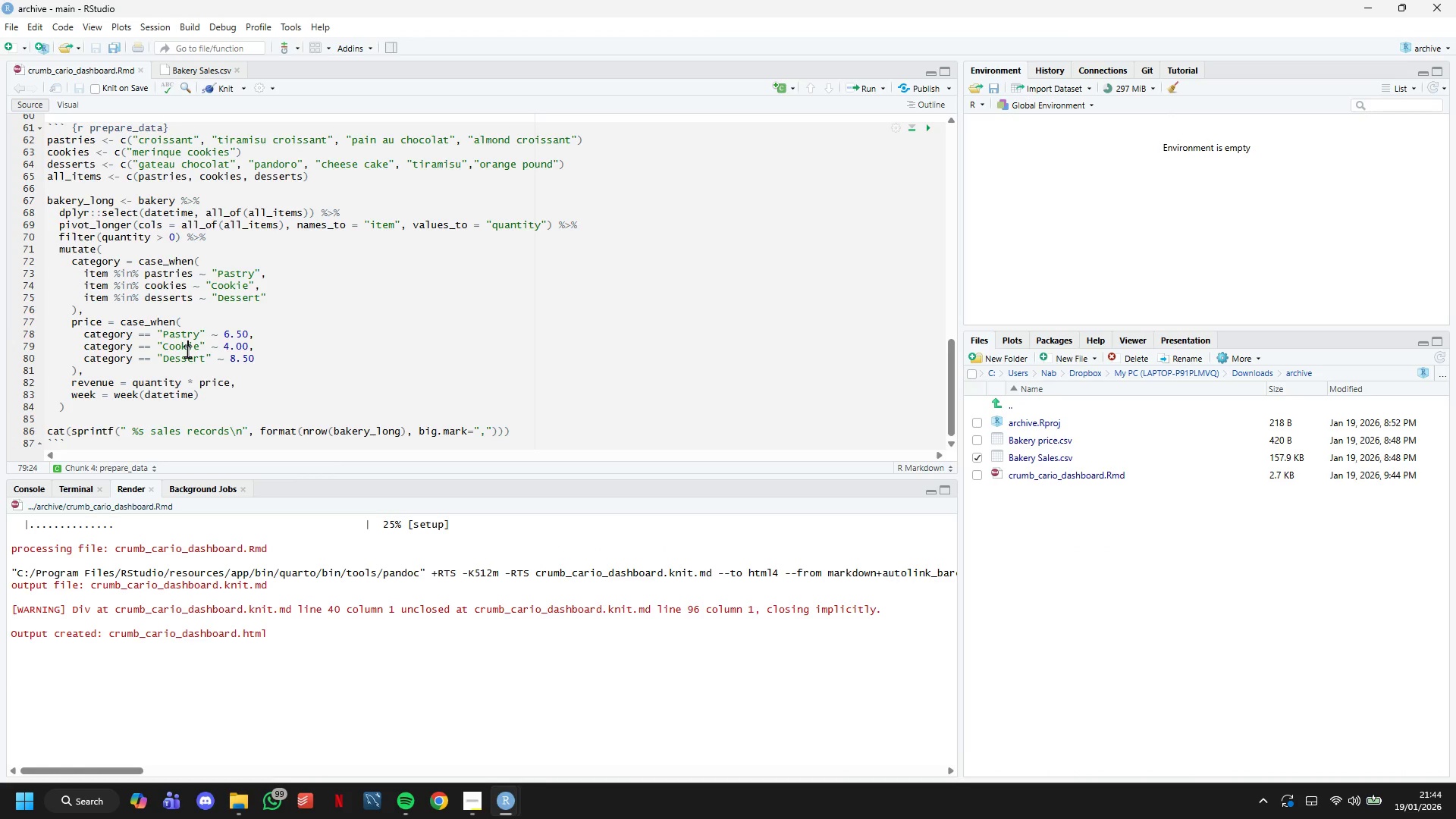 
scroll: coordinate [251, 337], scroll_direction: down, amount: 2.0
 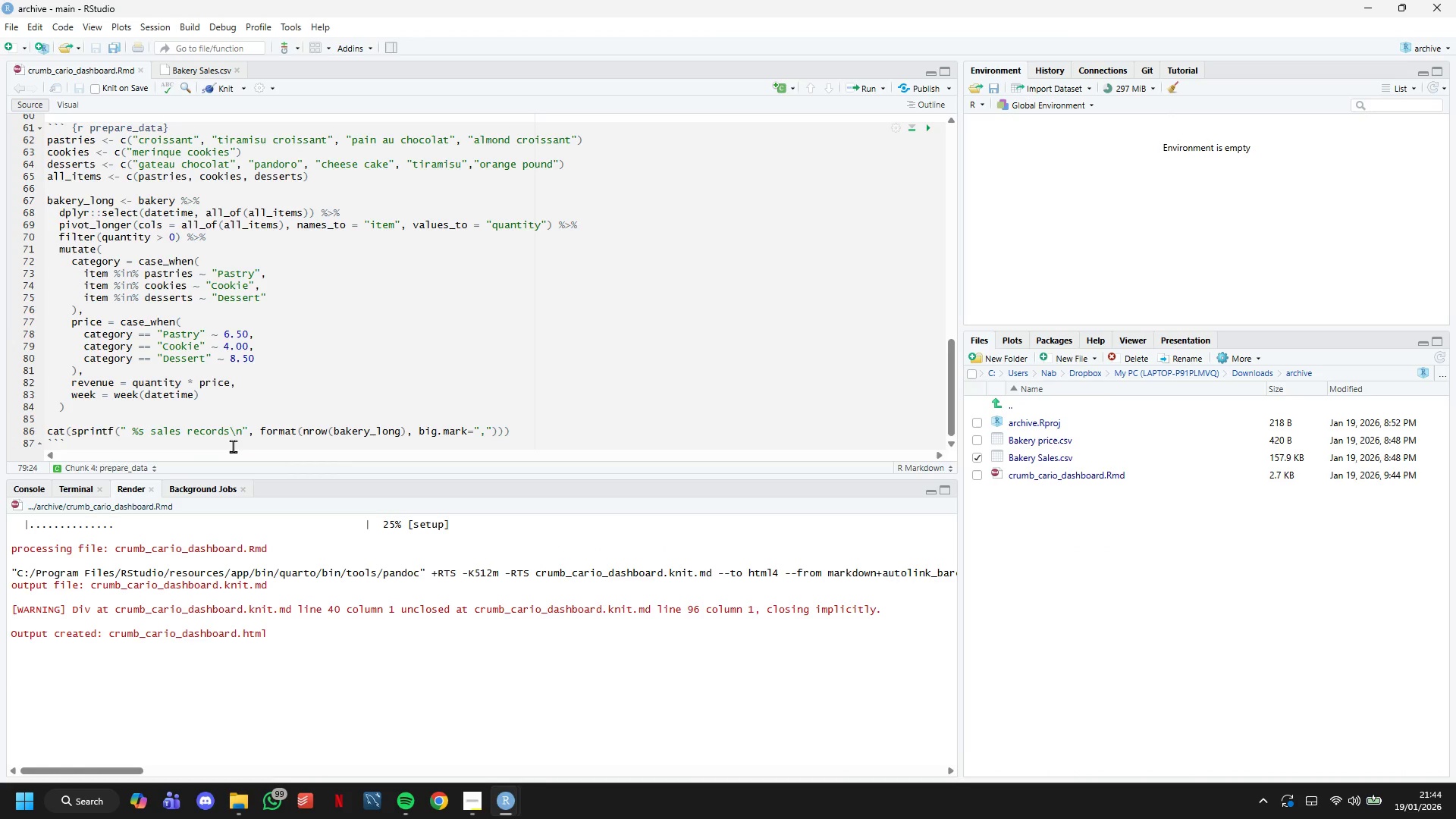 
left_click([230, 446])
 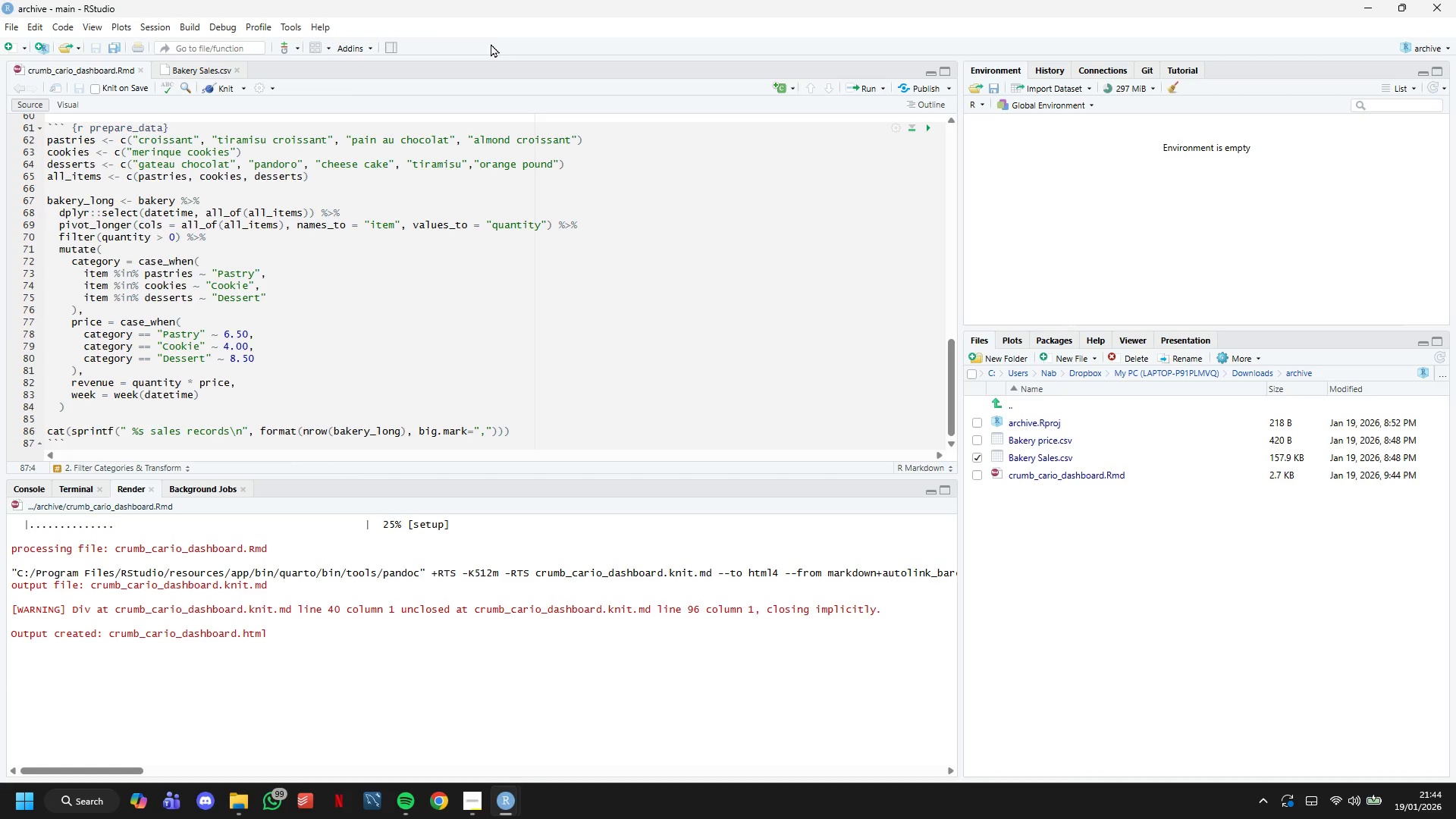 
wait(22.56)
 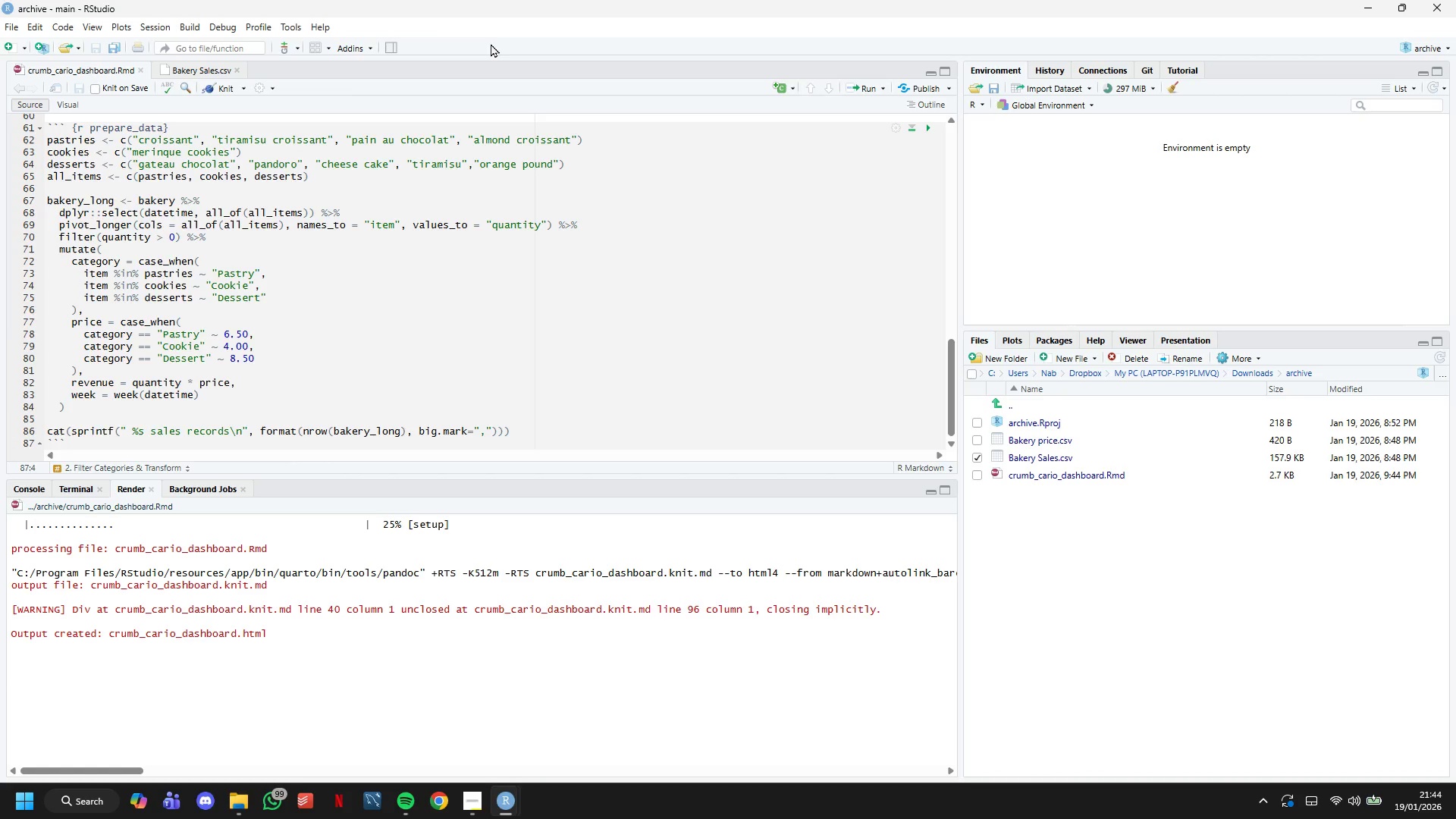 
scroll: coordinate [176, 205], scroll_direction: up, amount: 3.0
 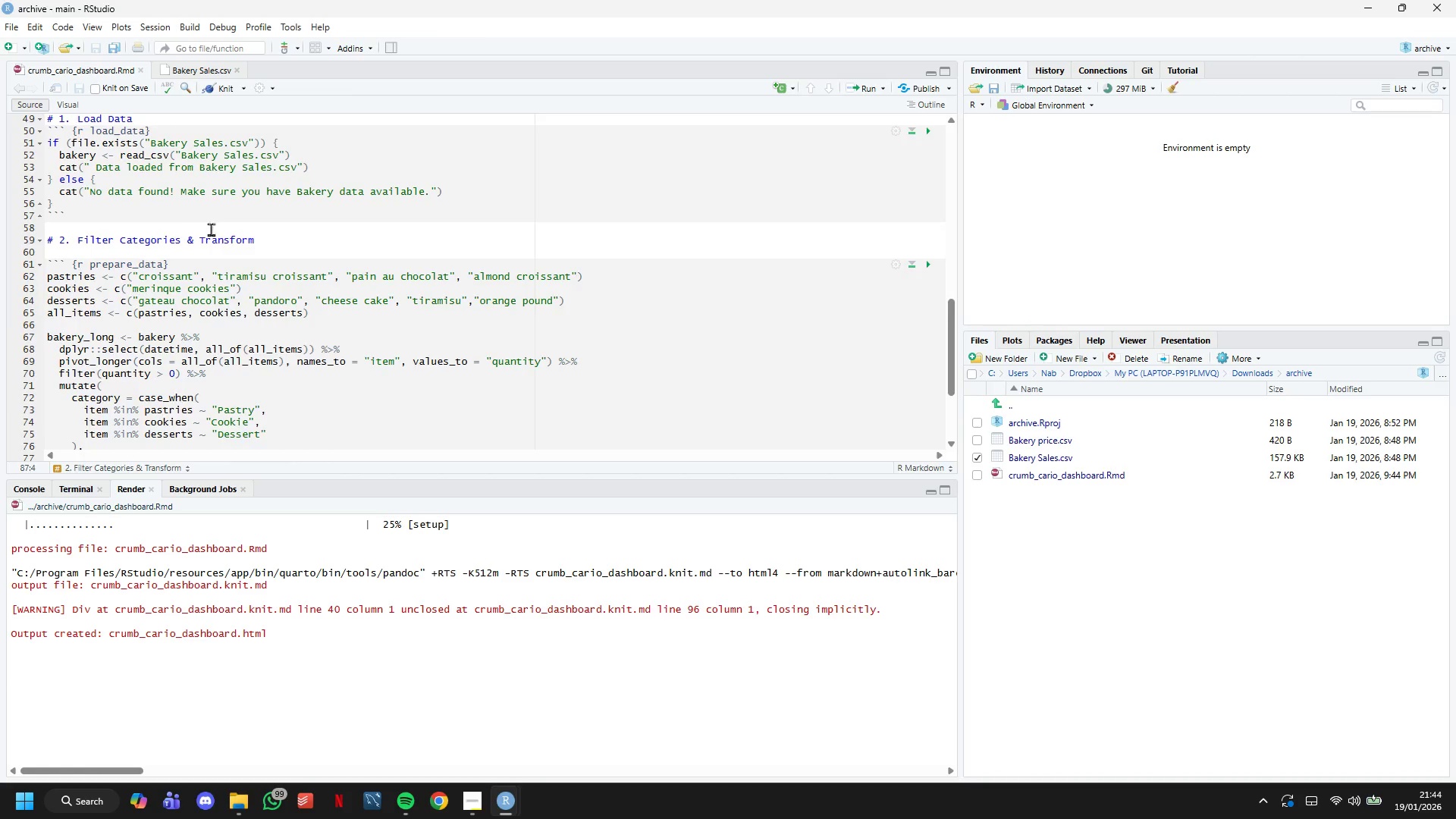 
left_click([262, 308])
 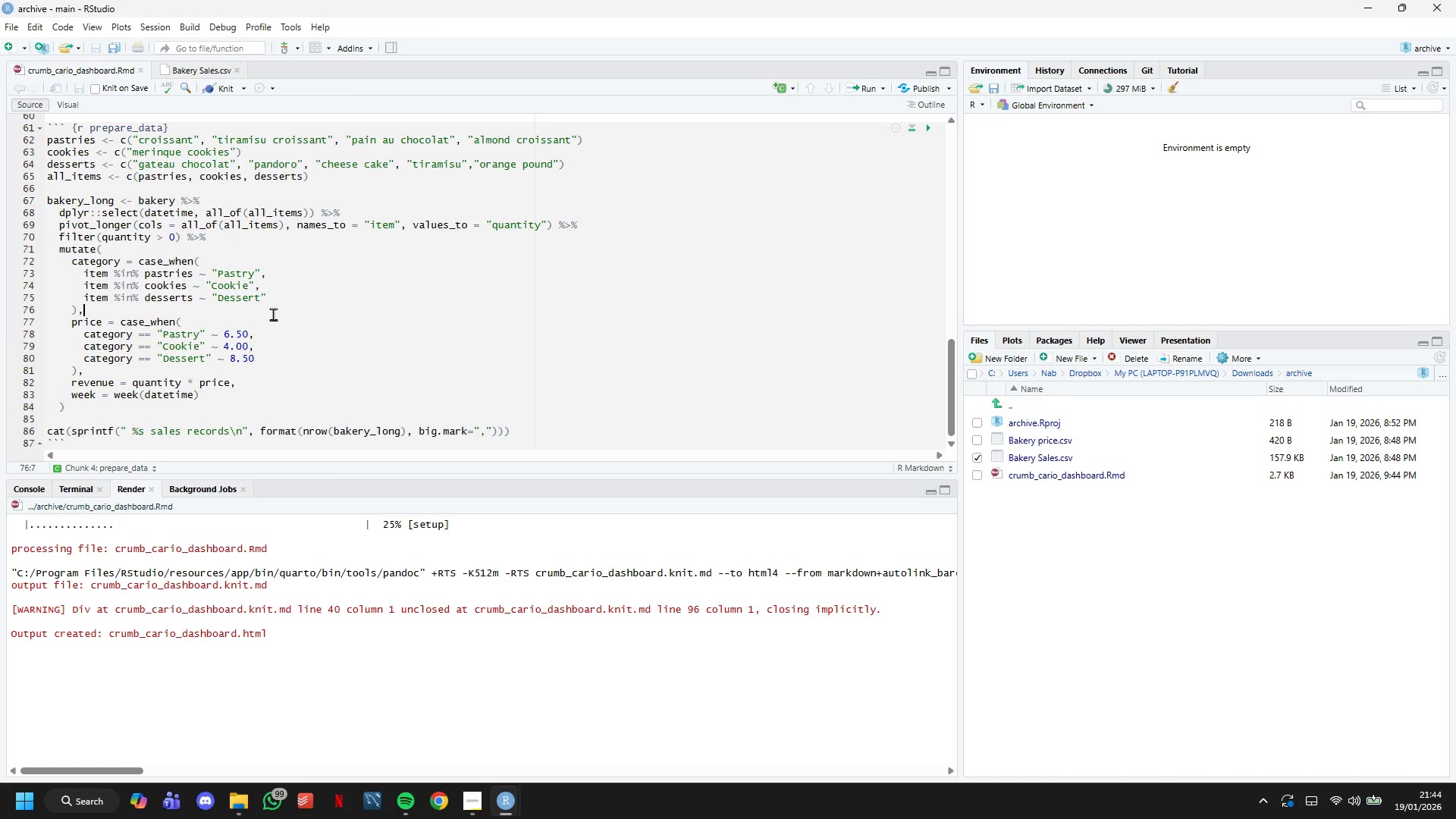 
scroll: coordinate [225, 240], scroll_direction: down, amount: 6.0
 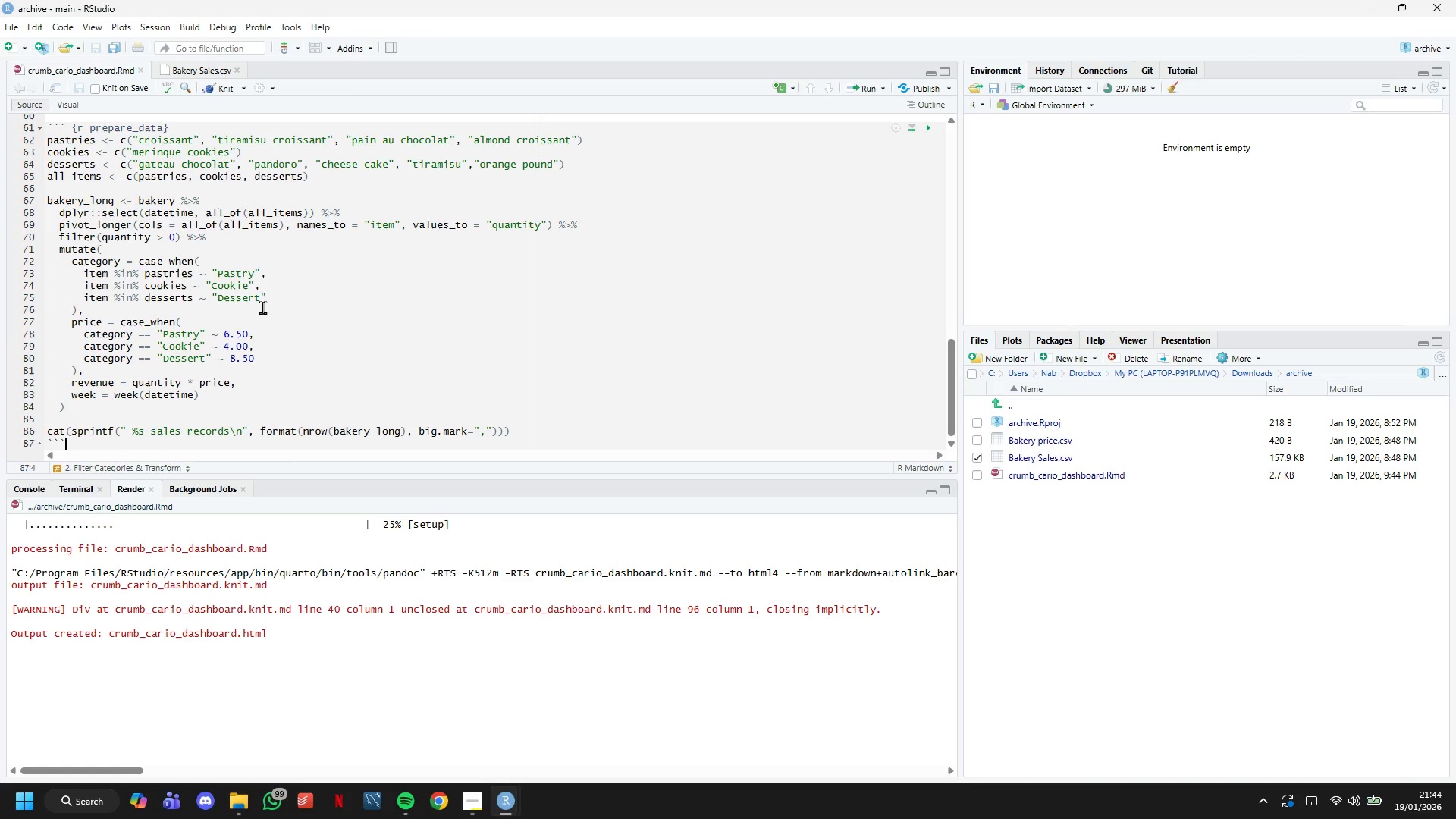 
key(Control+Z)
 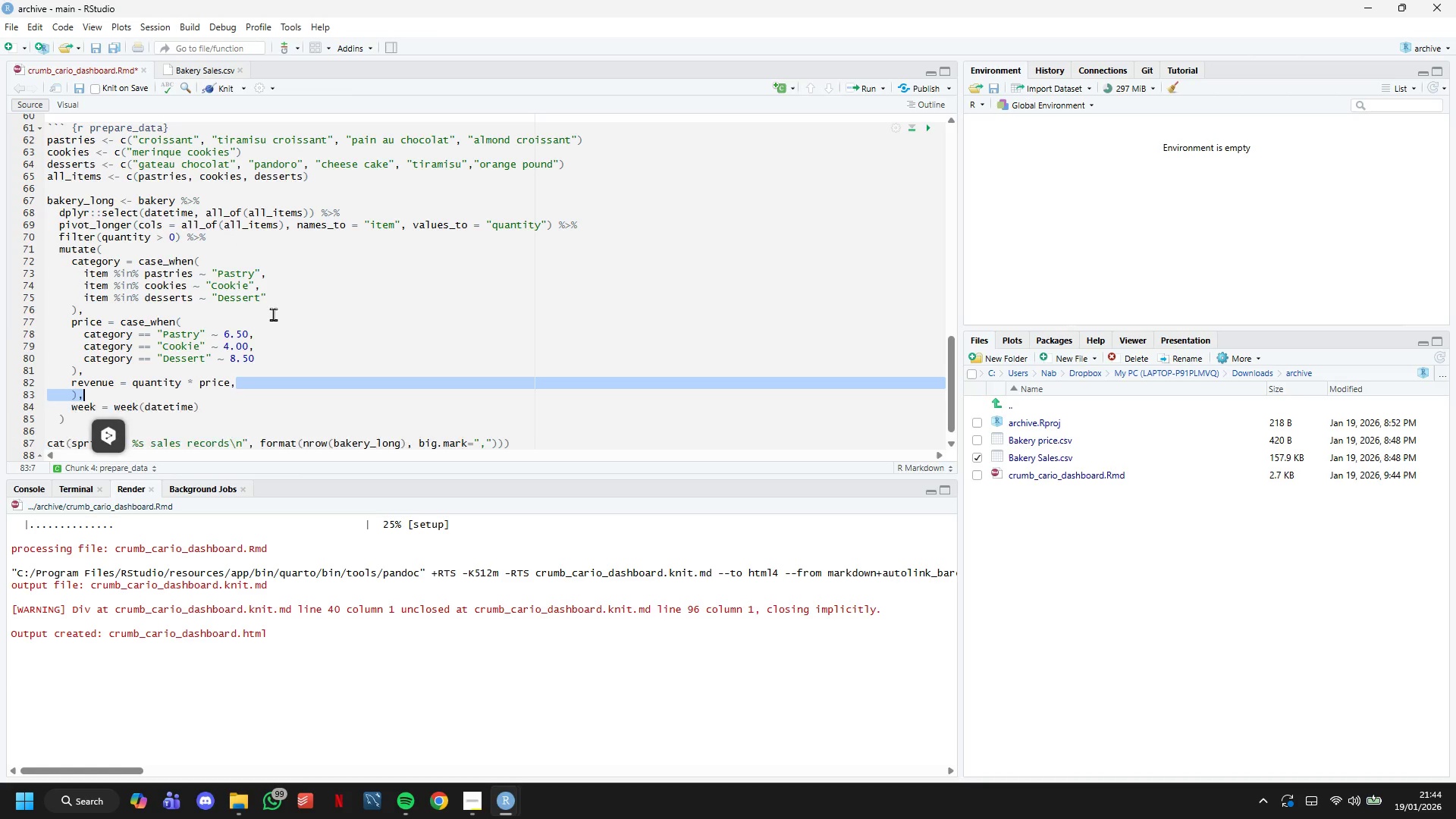 
key(Control+Z)
 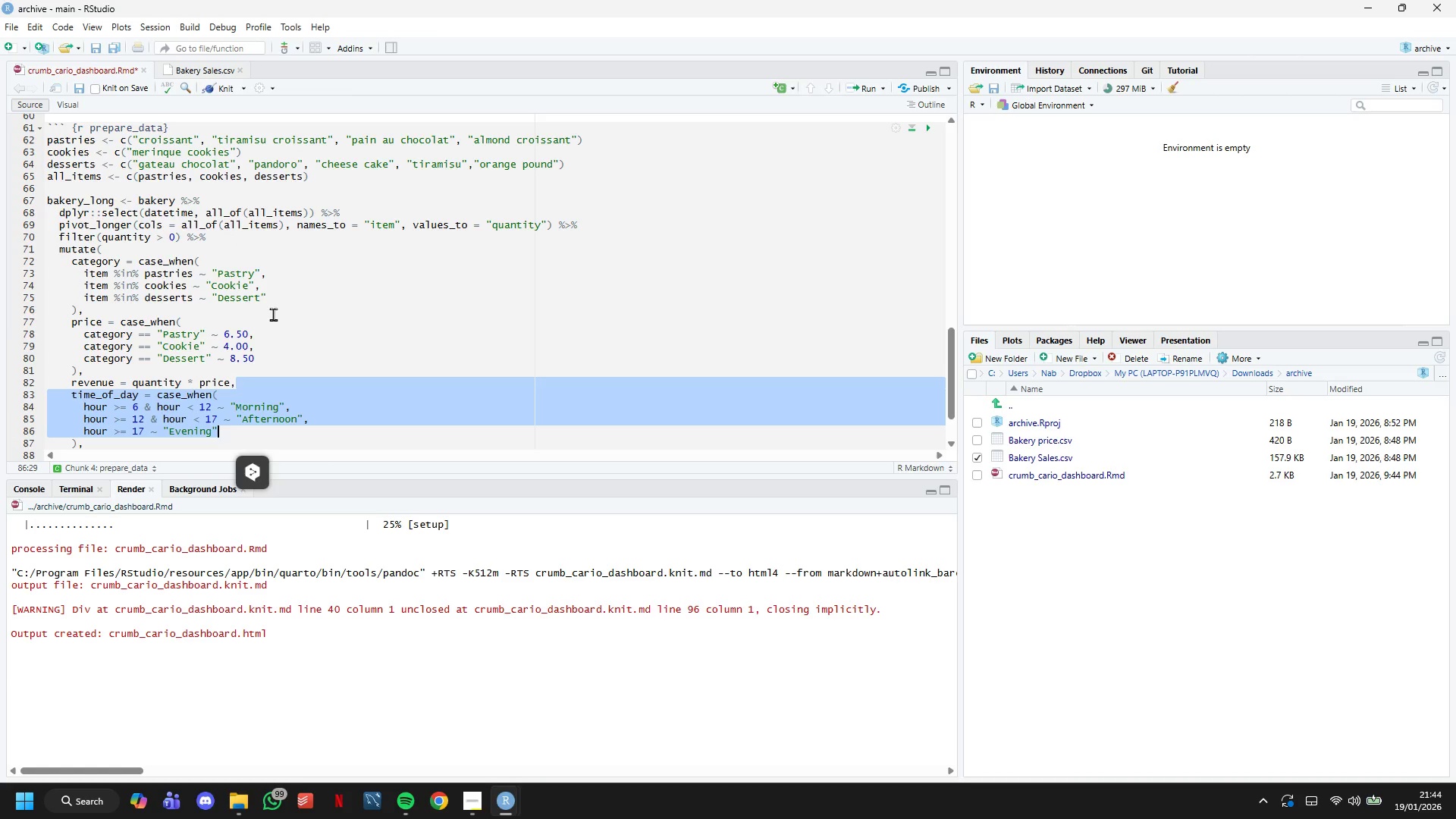 
key(Control+Z)
 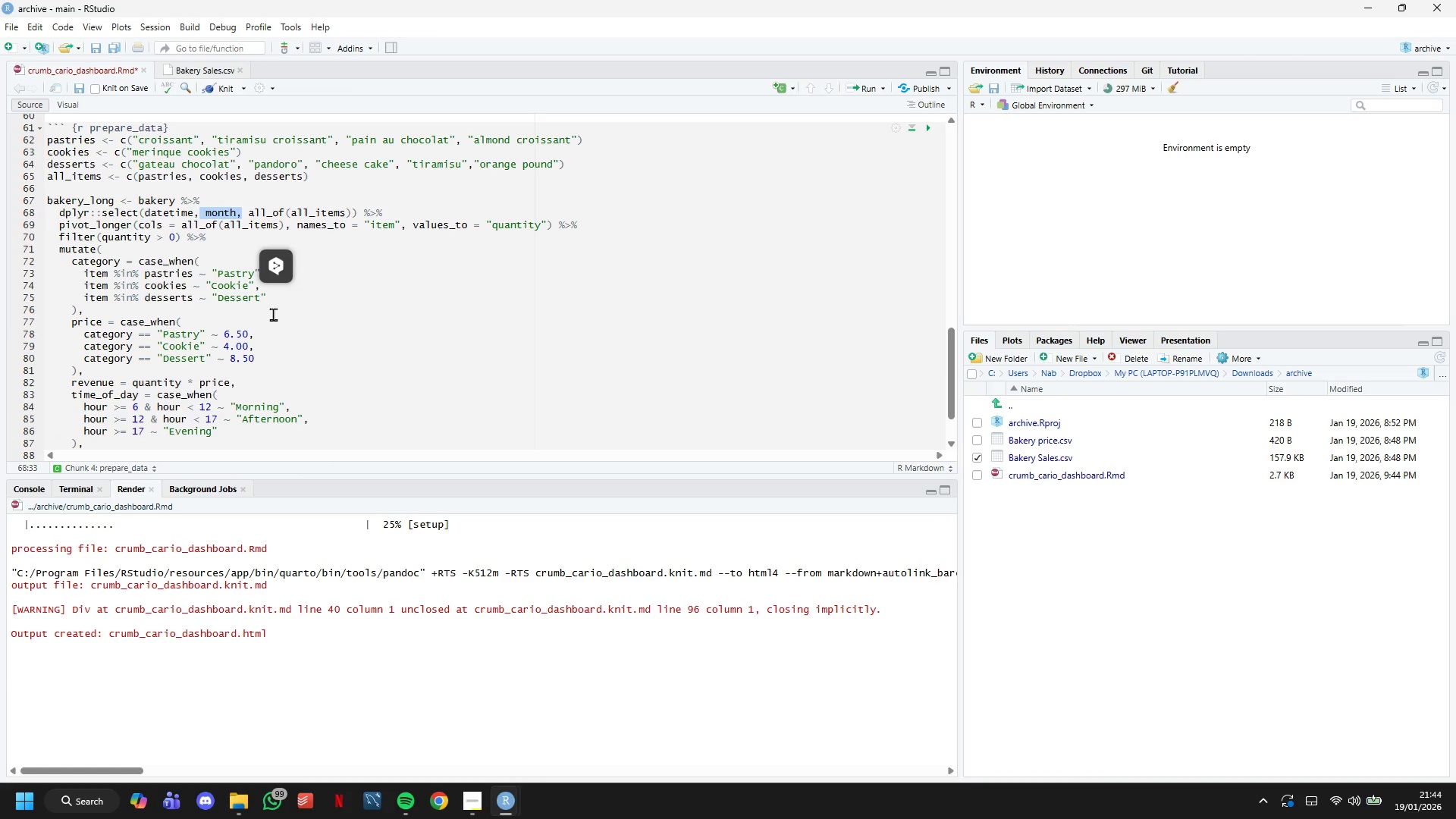 
key(Control+Z)
 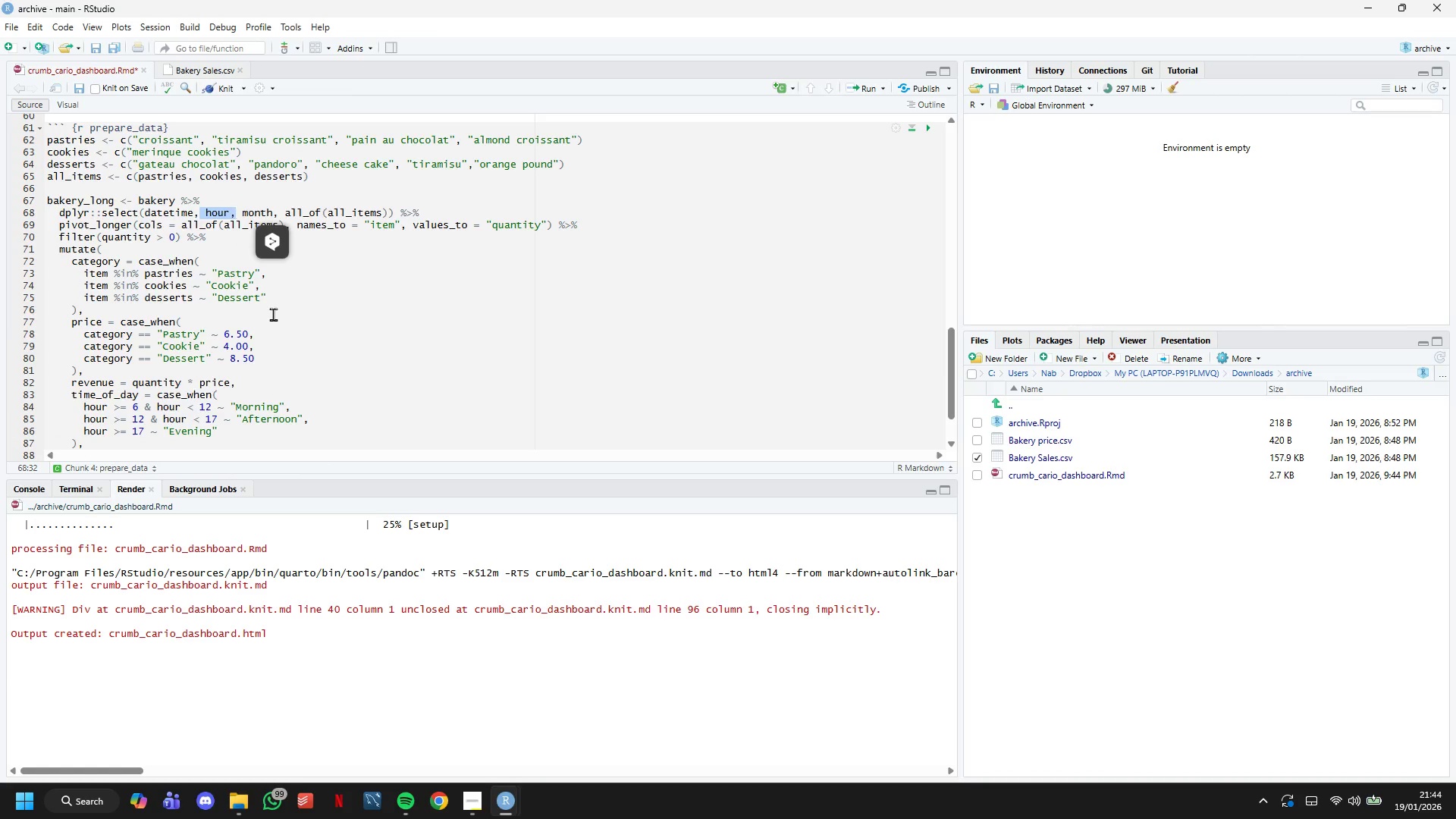 
key(Control+Z)
 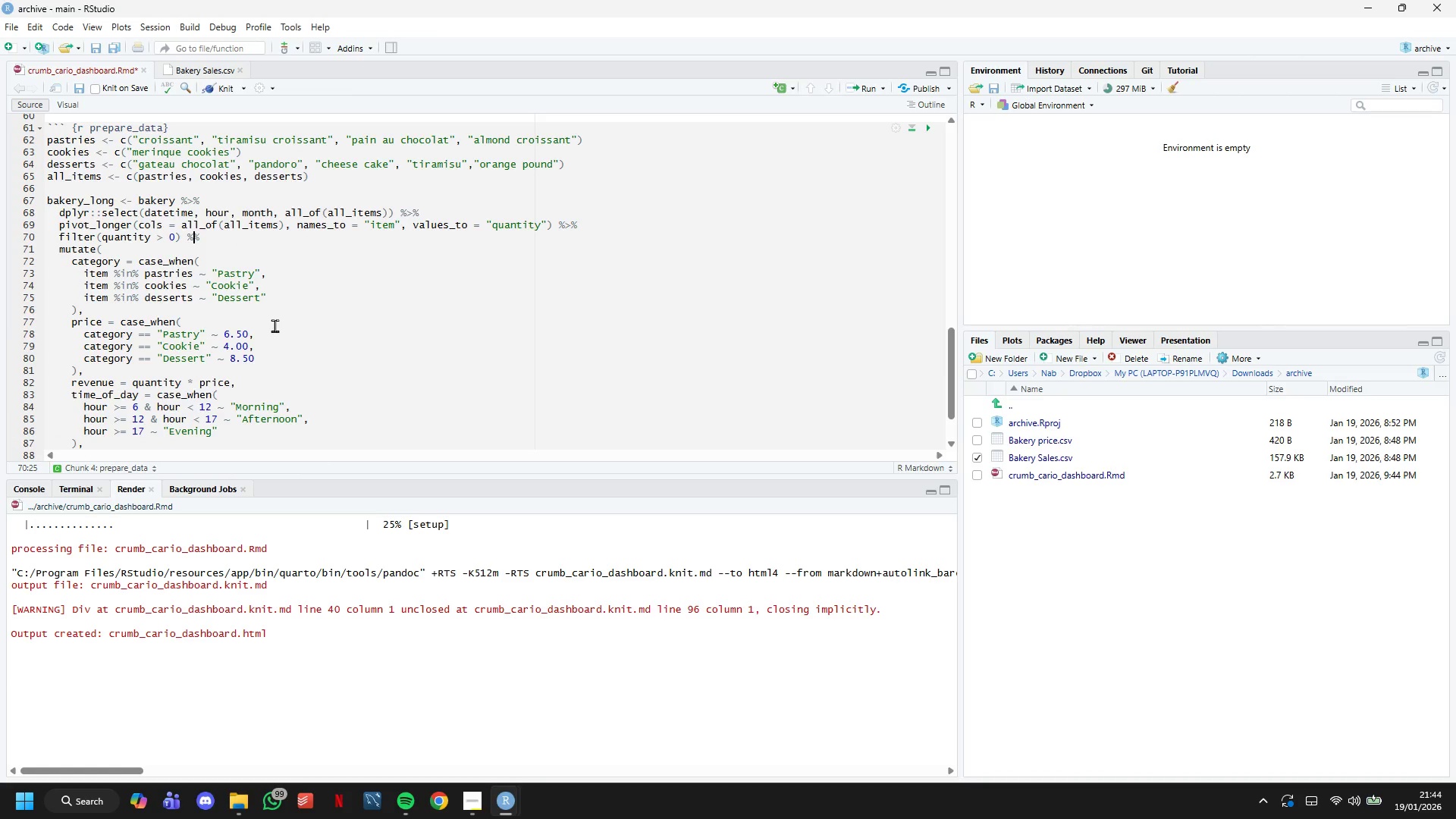 
key(Shift+Period)
 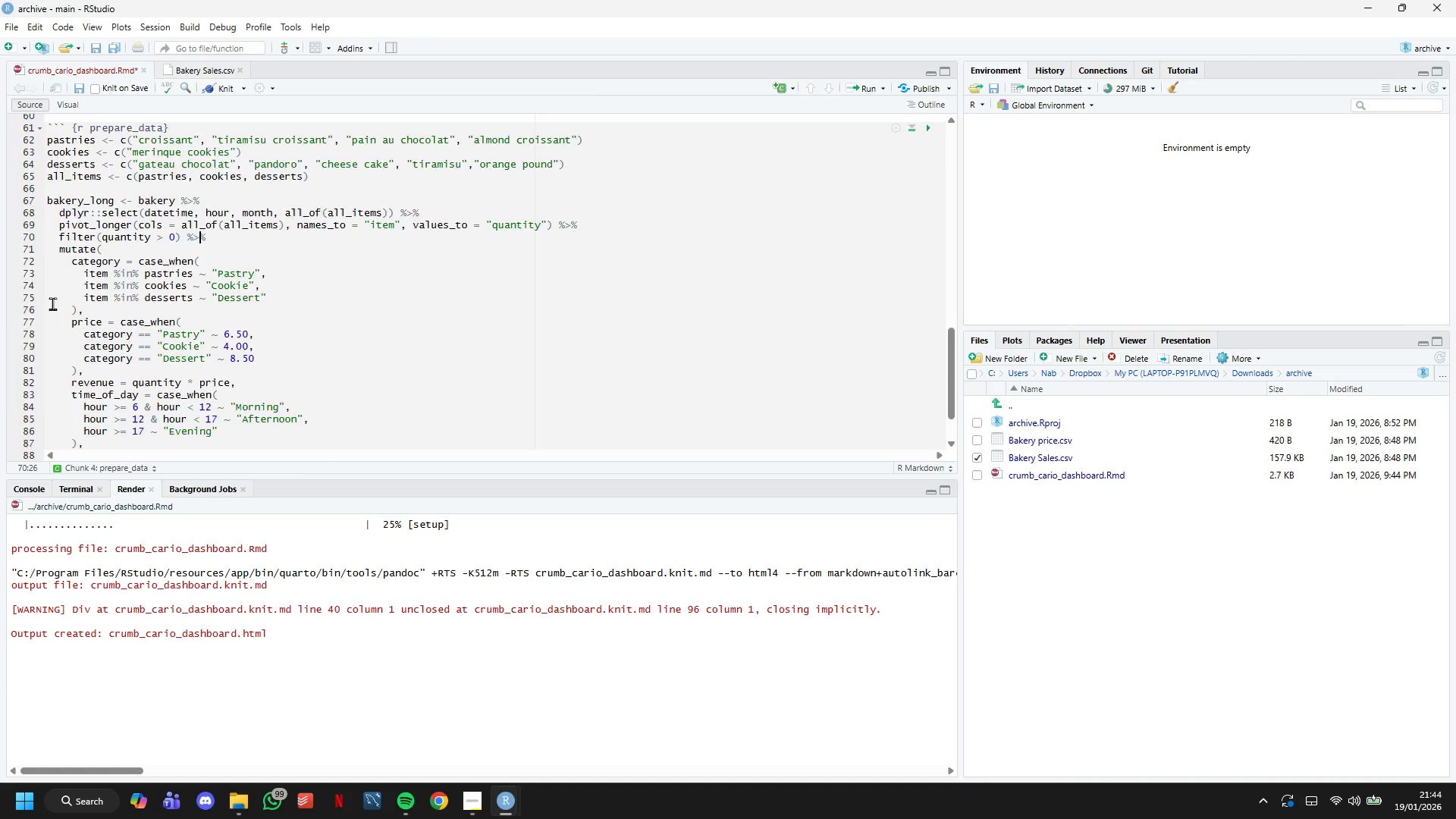 
scroll: coordinate [52, 303], scroll_direction: up, amount: 5.0
 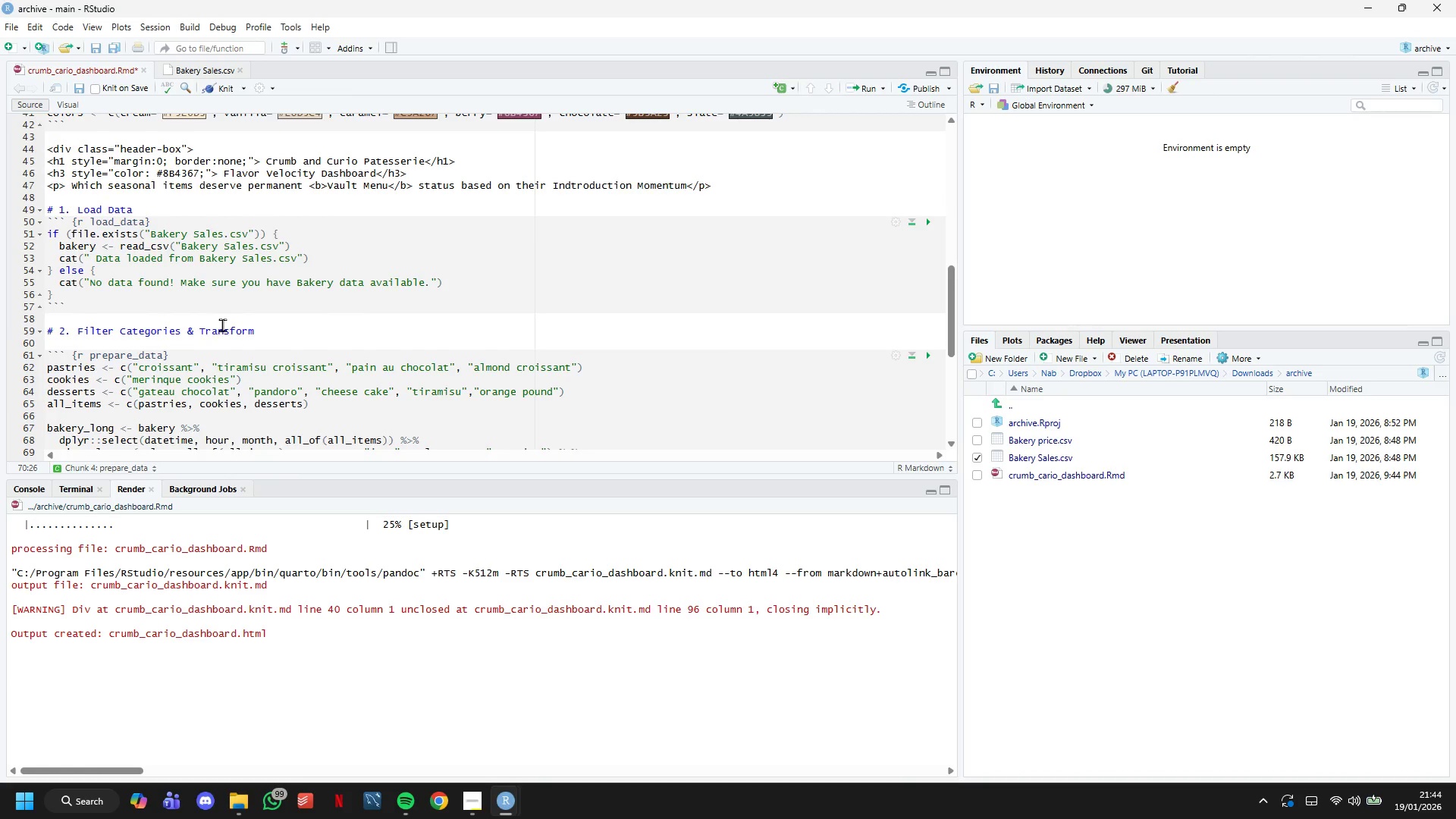 
left_click([224, 301])
 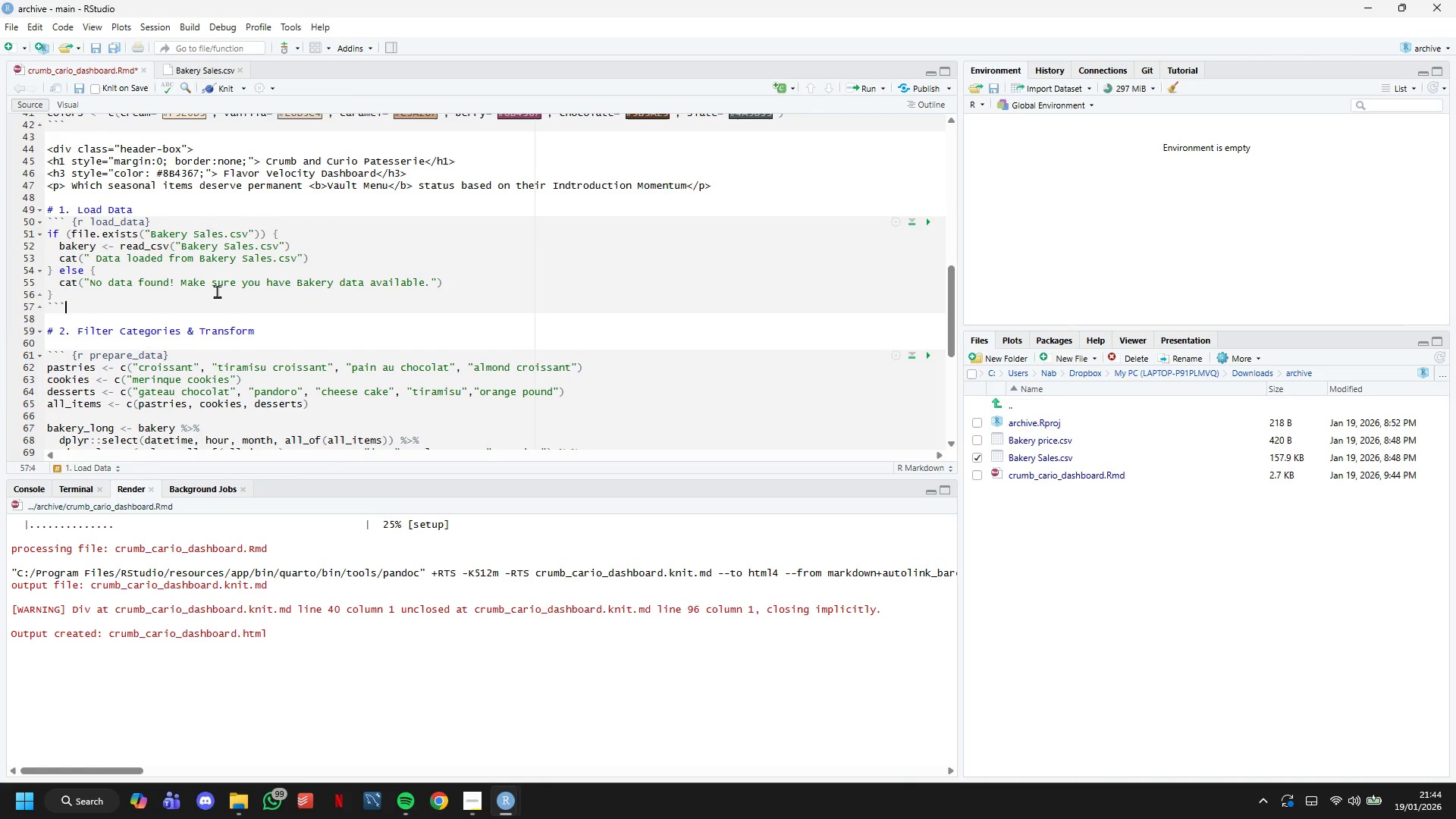 
left_click([217, 291])
 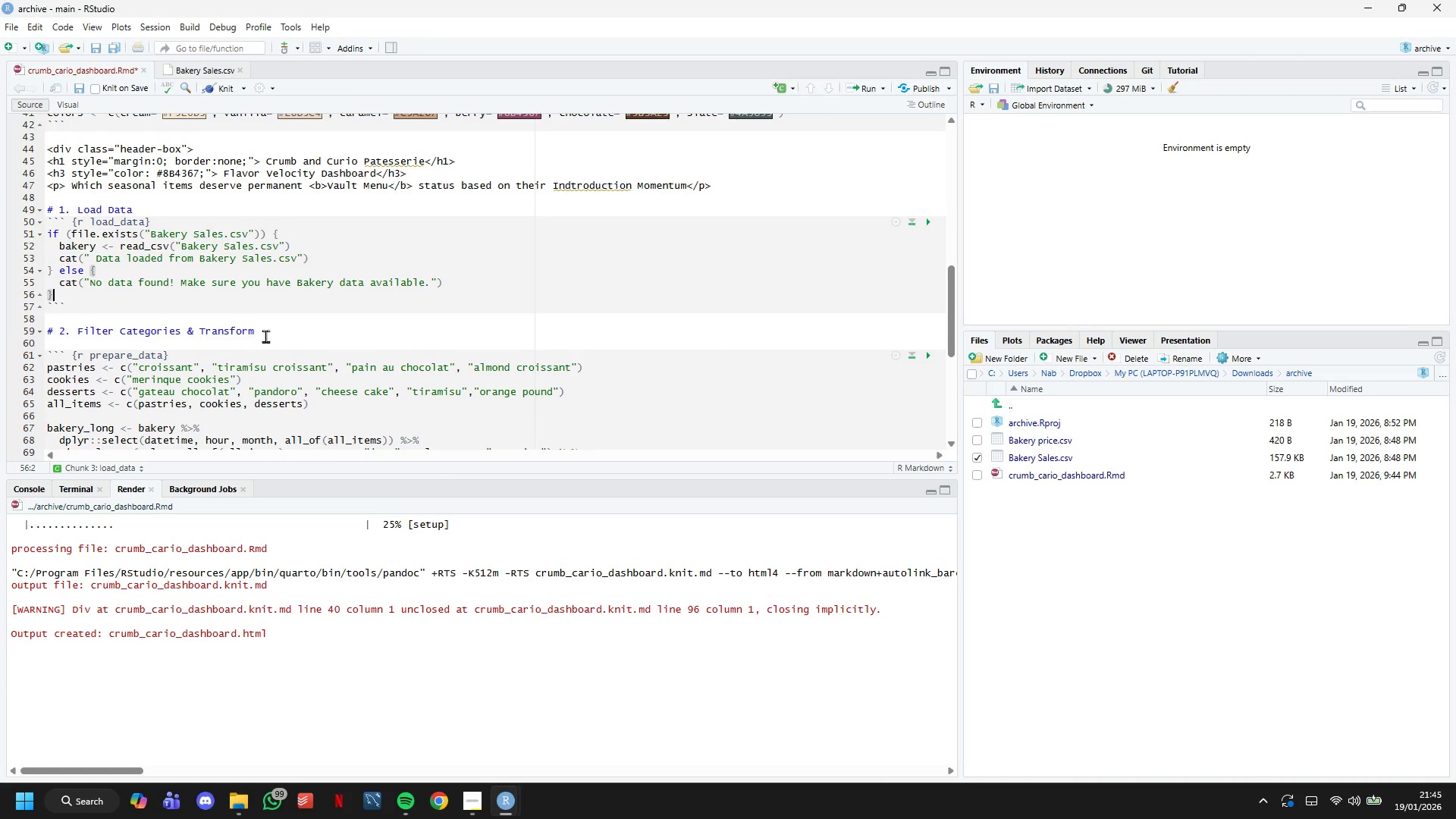 
wait(5.55)
 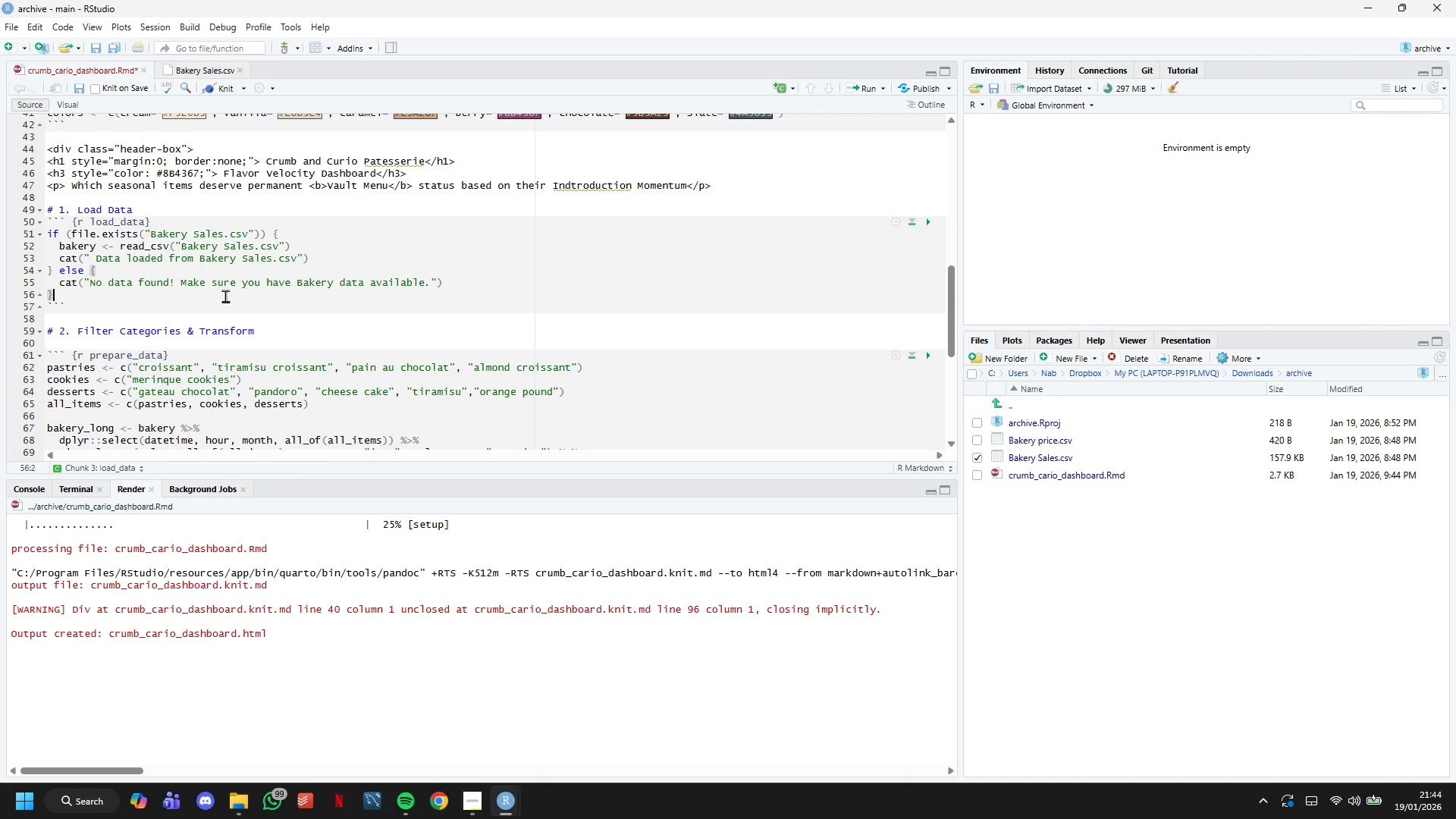 
key(ArrowUp)
 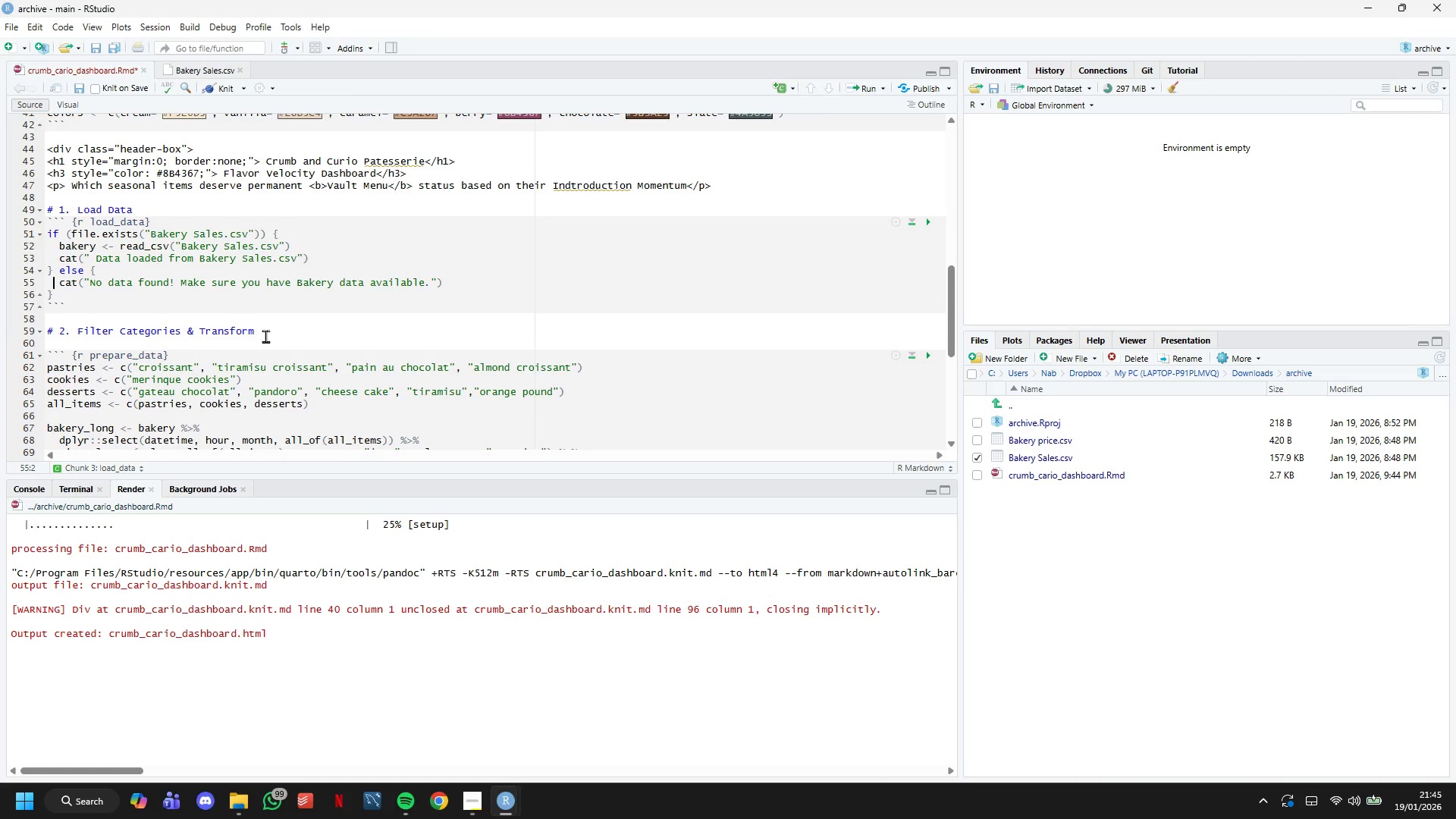 
key(ArrowUp)
 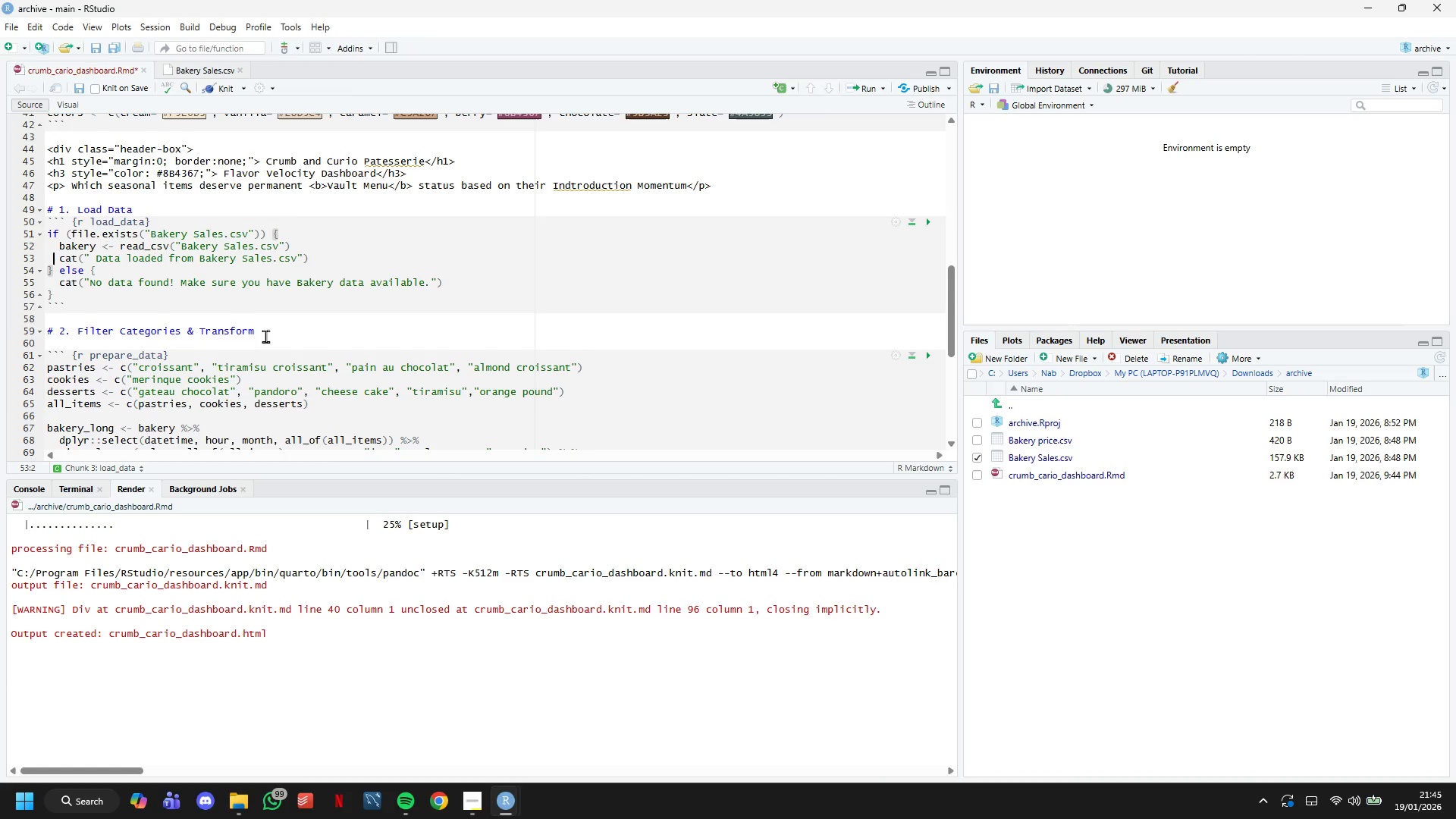 
key(ArrowUp)
 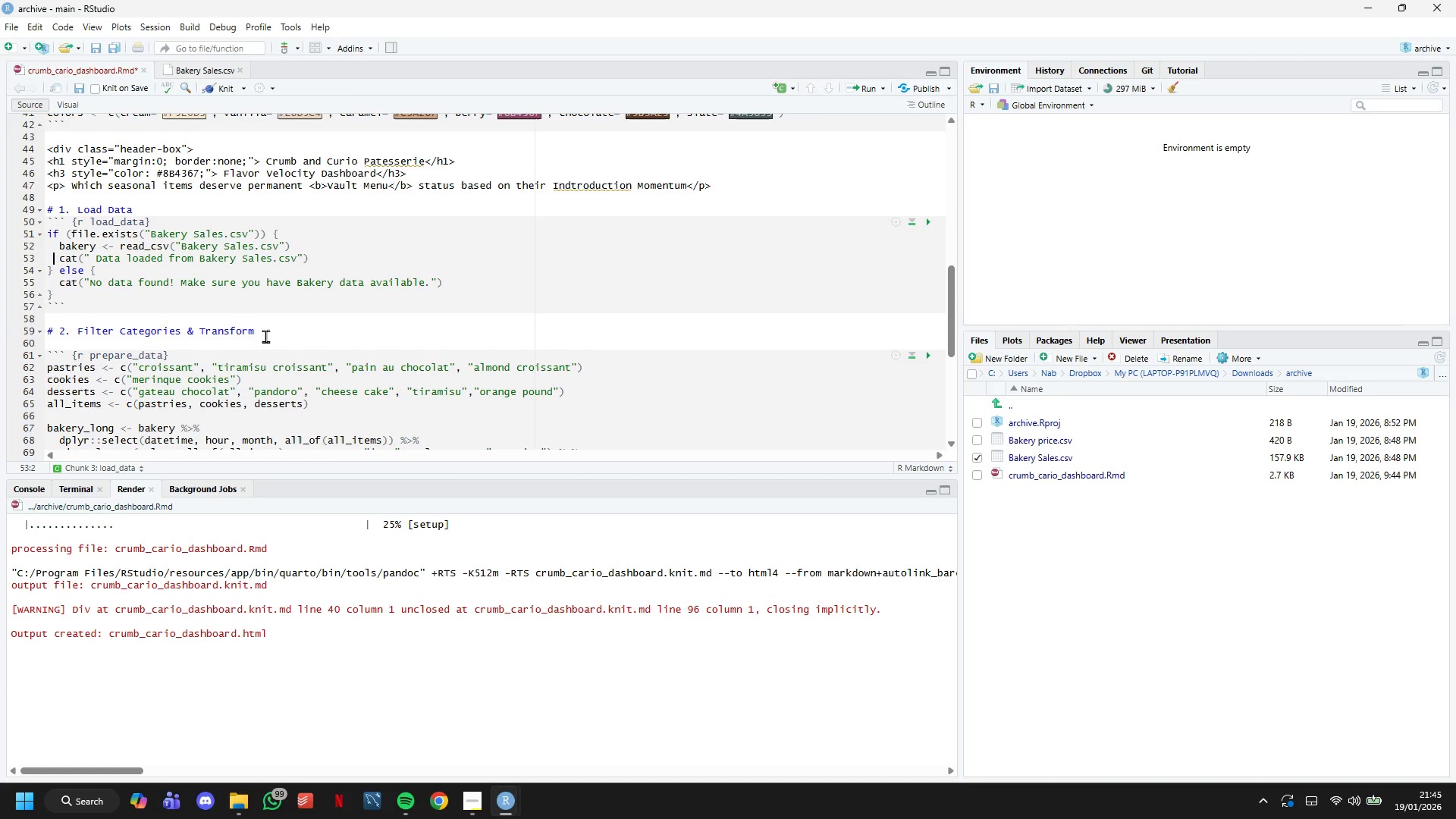 
key(ArrowDown)
 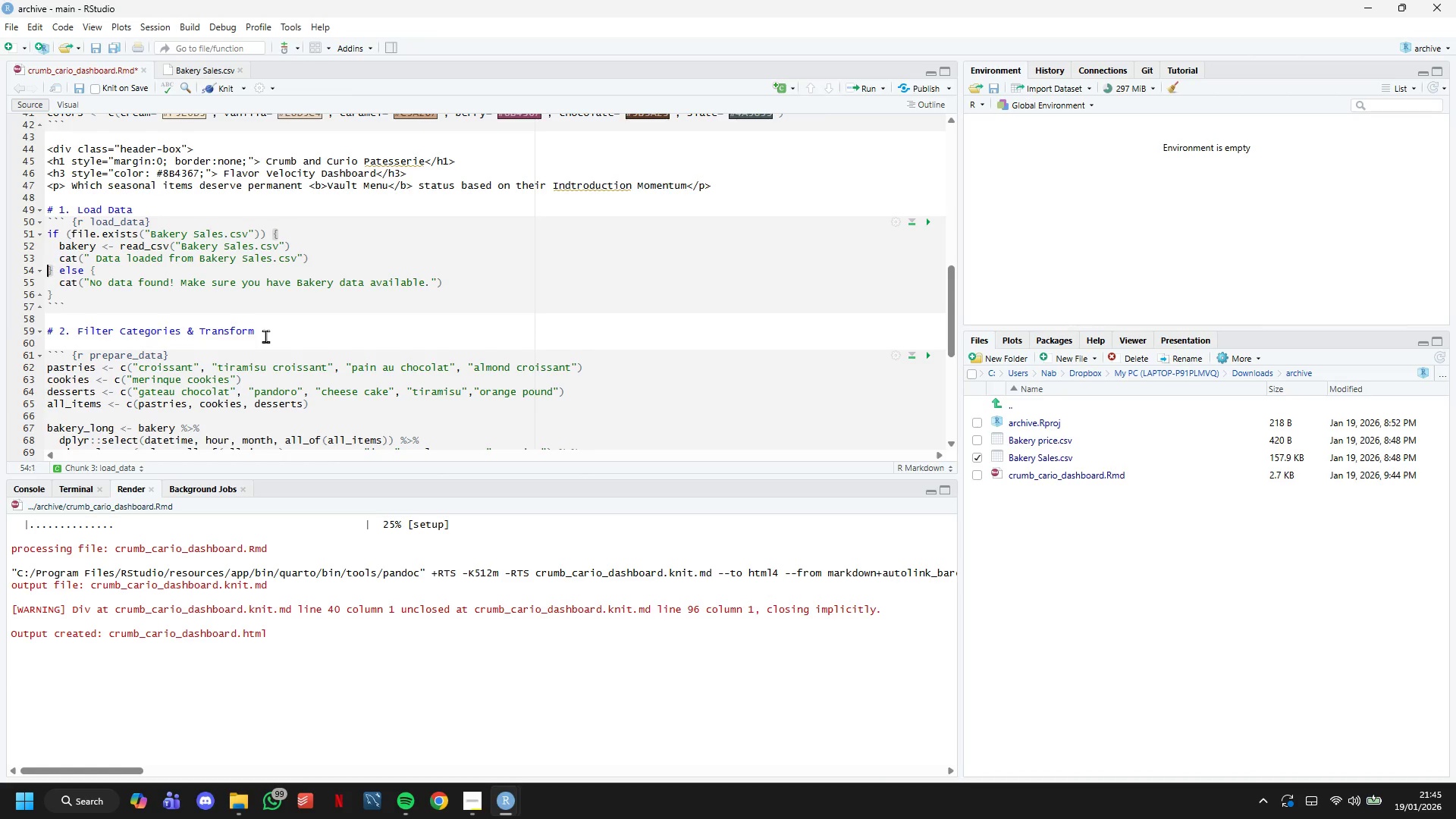 
key(ArrowLeft)
 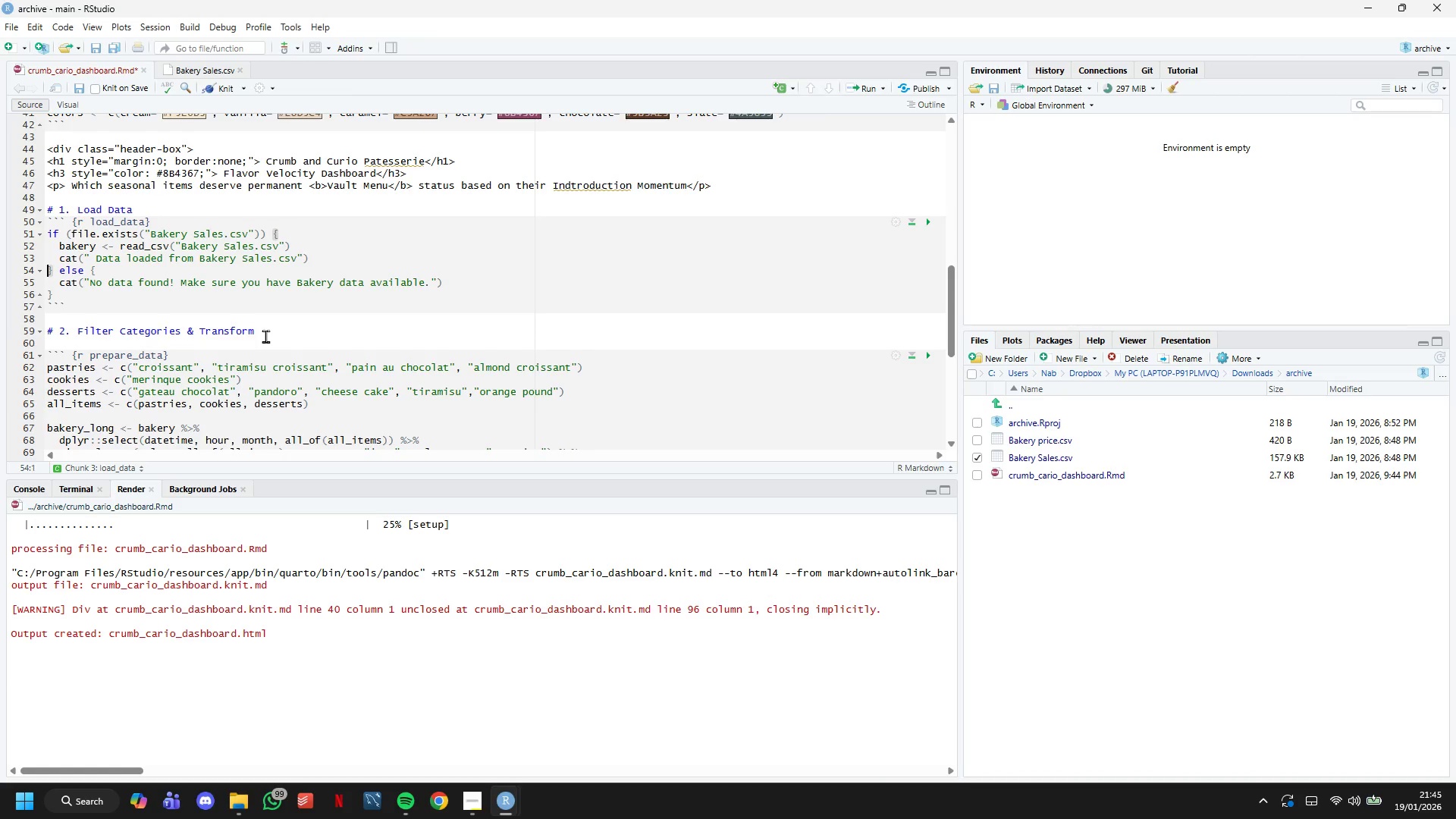 
key(ArrowLeft)
 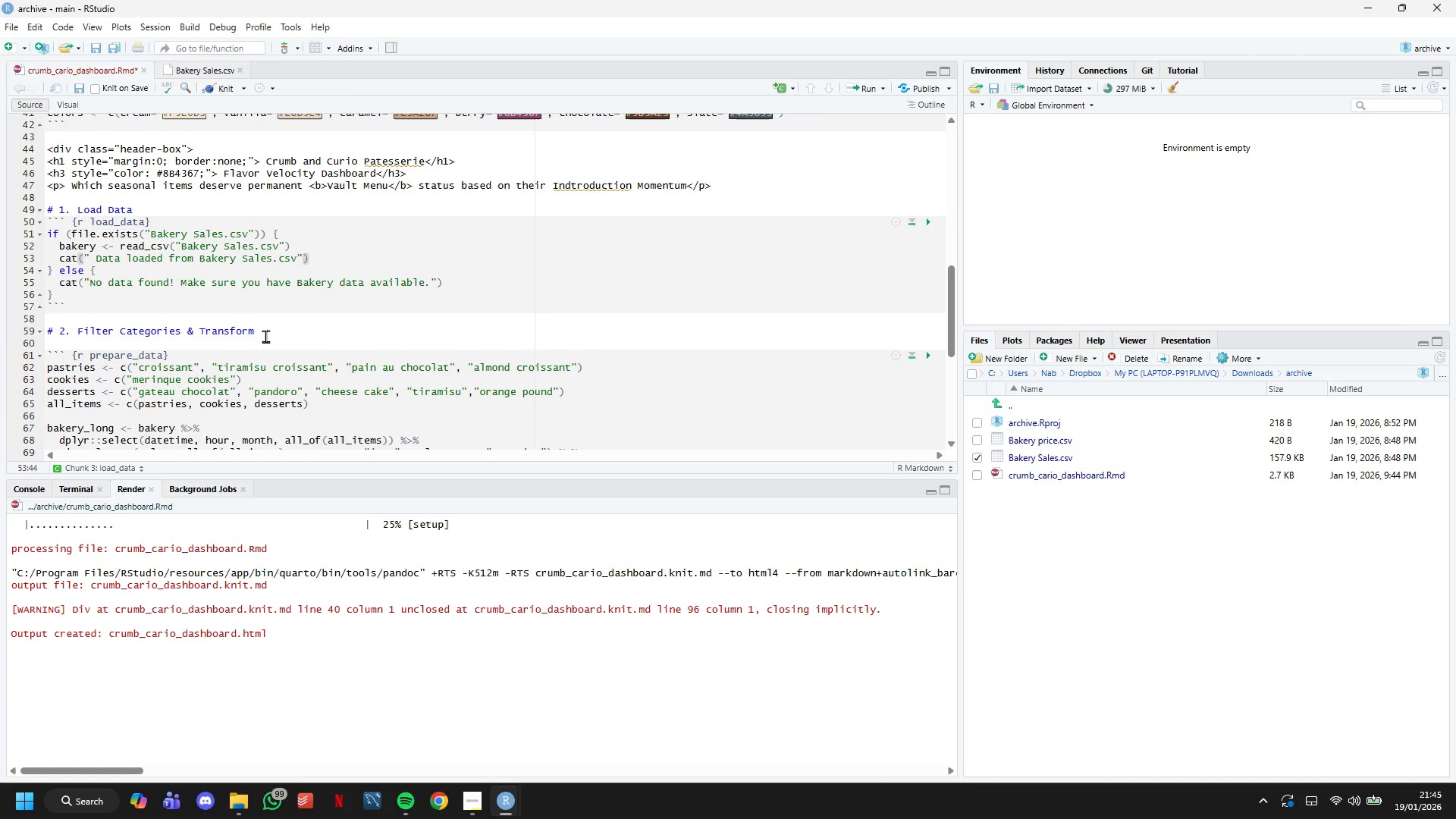 
key(Enter)
 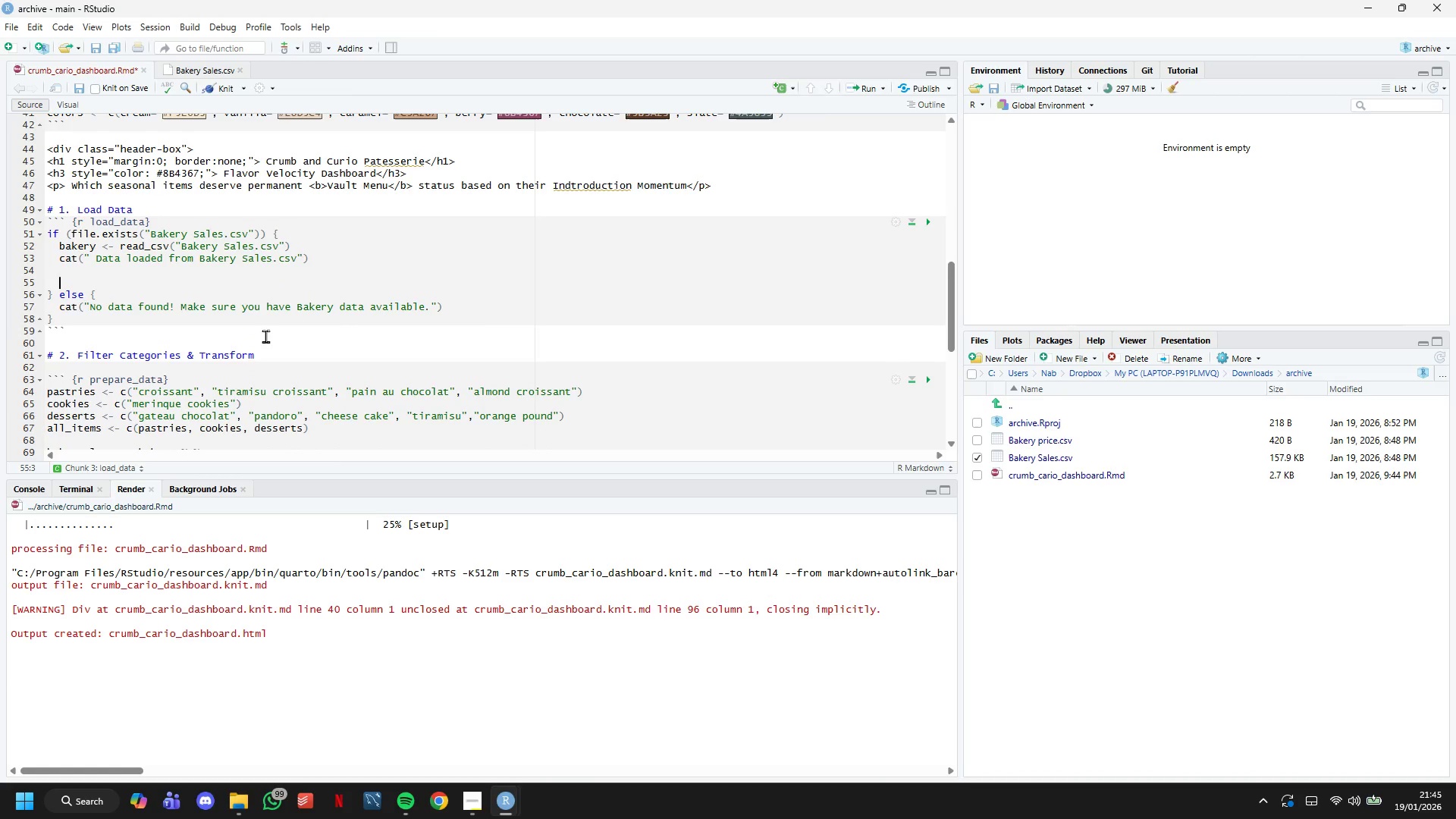 
key(Enter)
 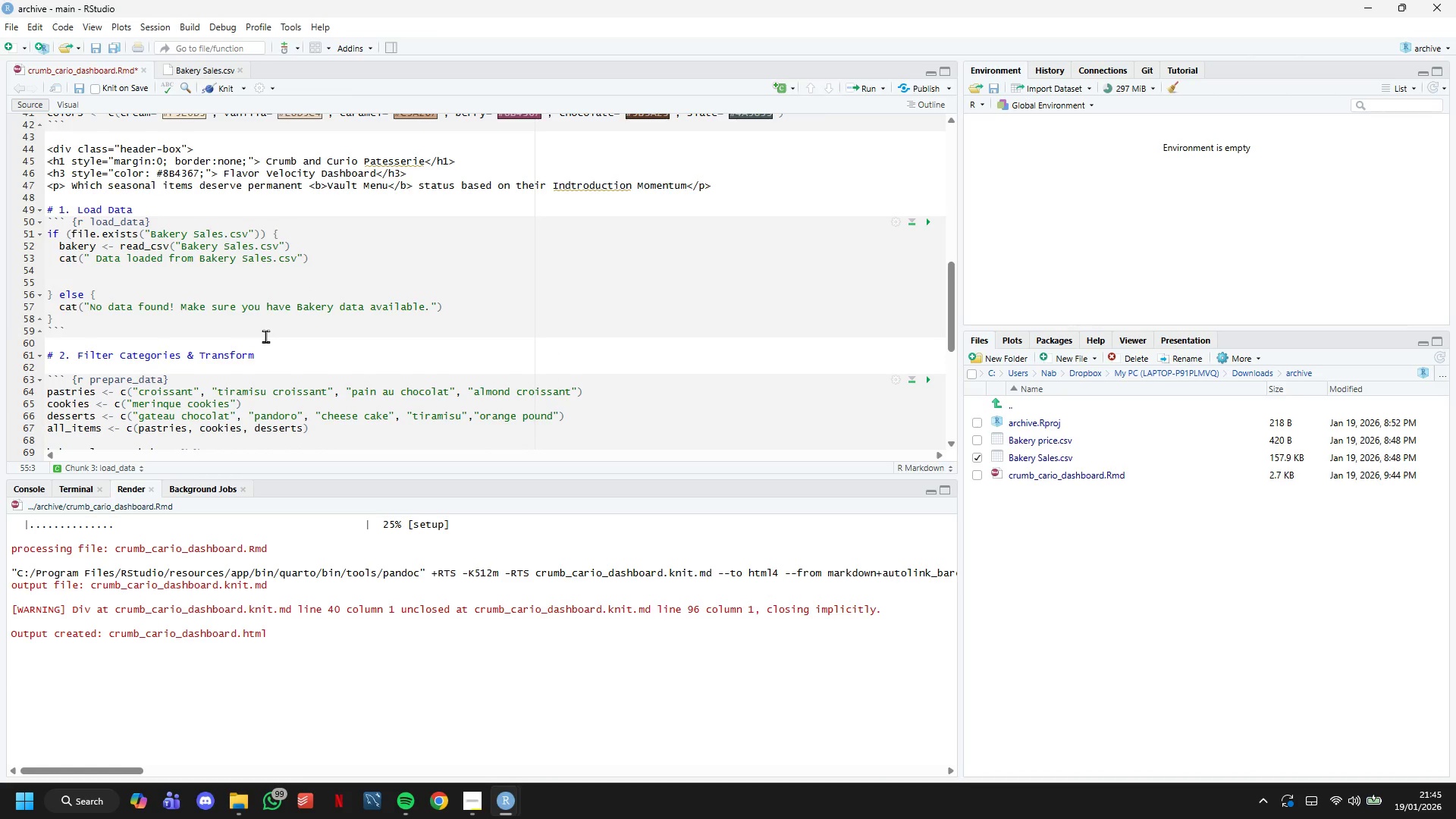 
type(bakery <- tibble()
 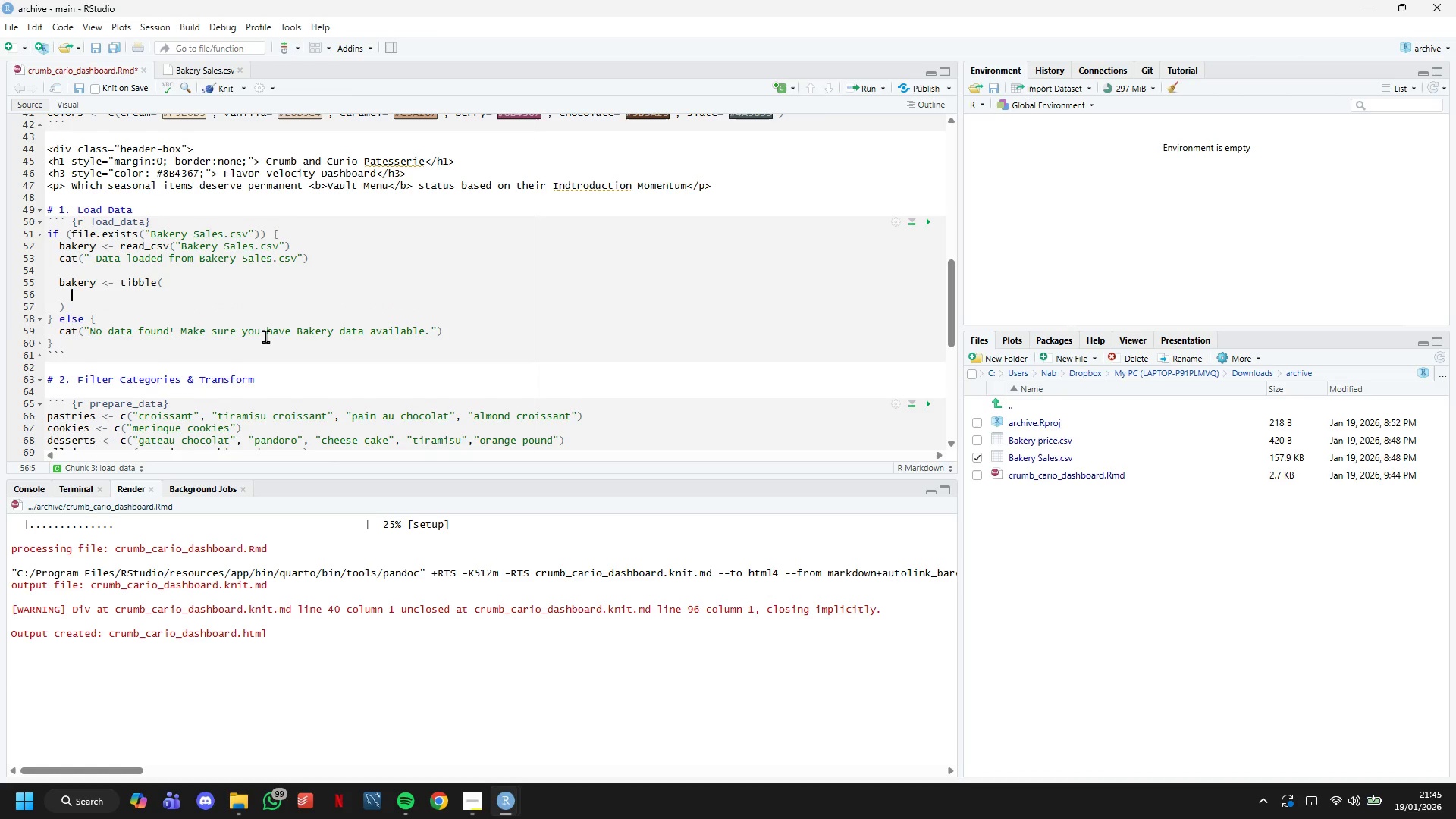 
 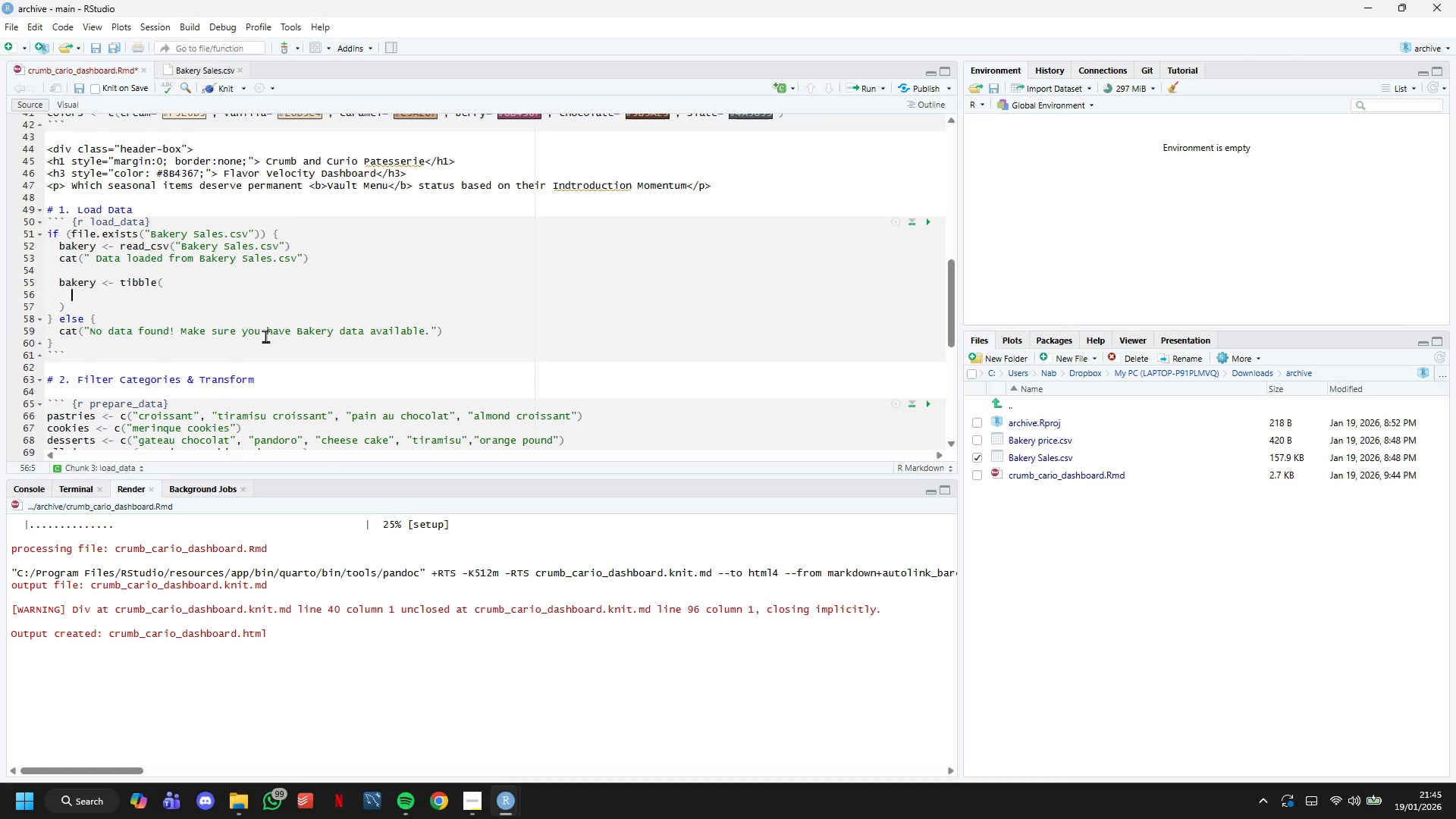 
key(Enter)
 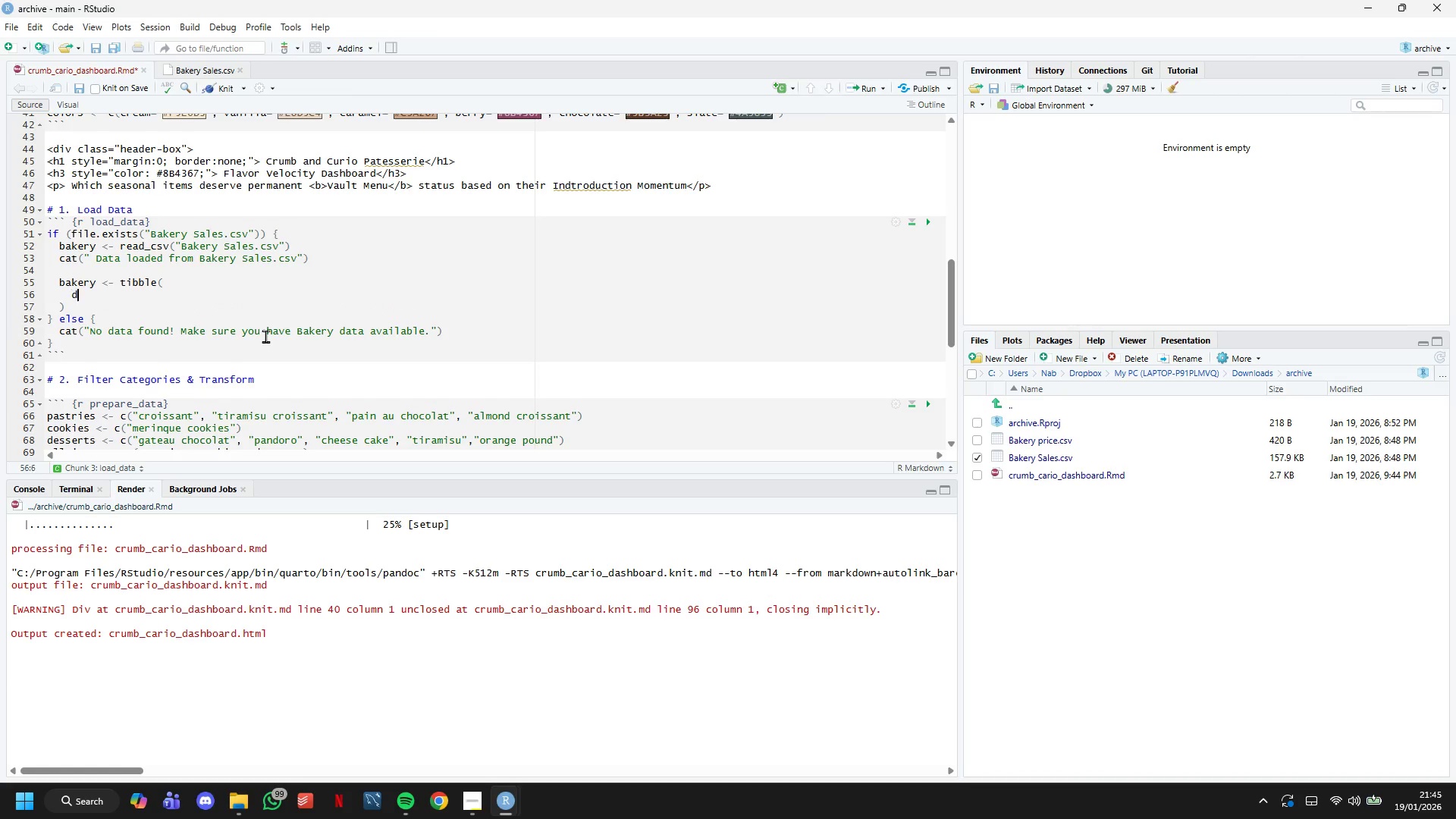 
type(datetim)
key(Backspace)
key(Backspace)
key(Backspace)
key(Backspace)
key(Backspace)
key(Backspace)
key(Backspace)
key(Tab)
key(Backspace)
type('')
key(Backspace)
key(Backspace)
type(``)
 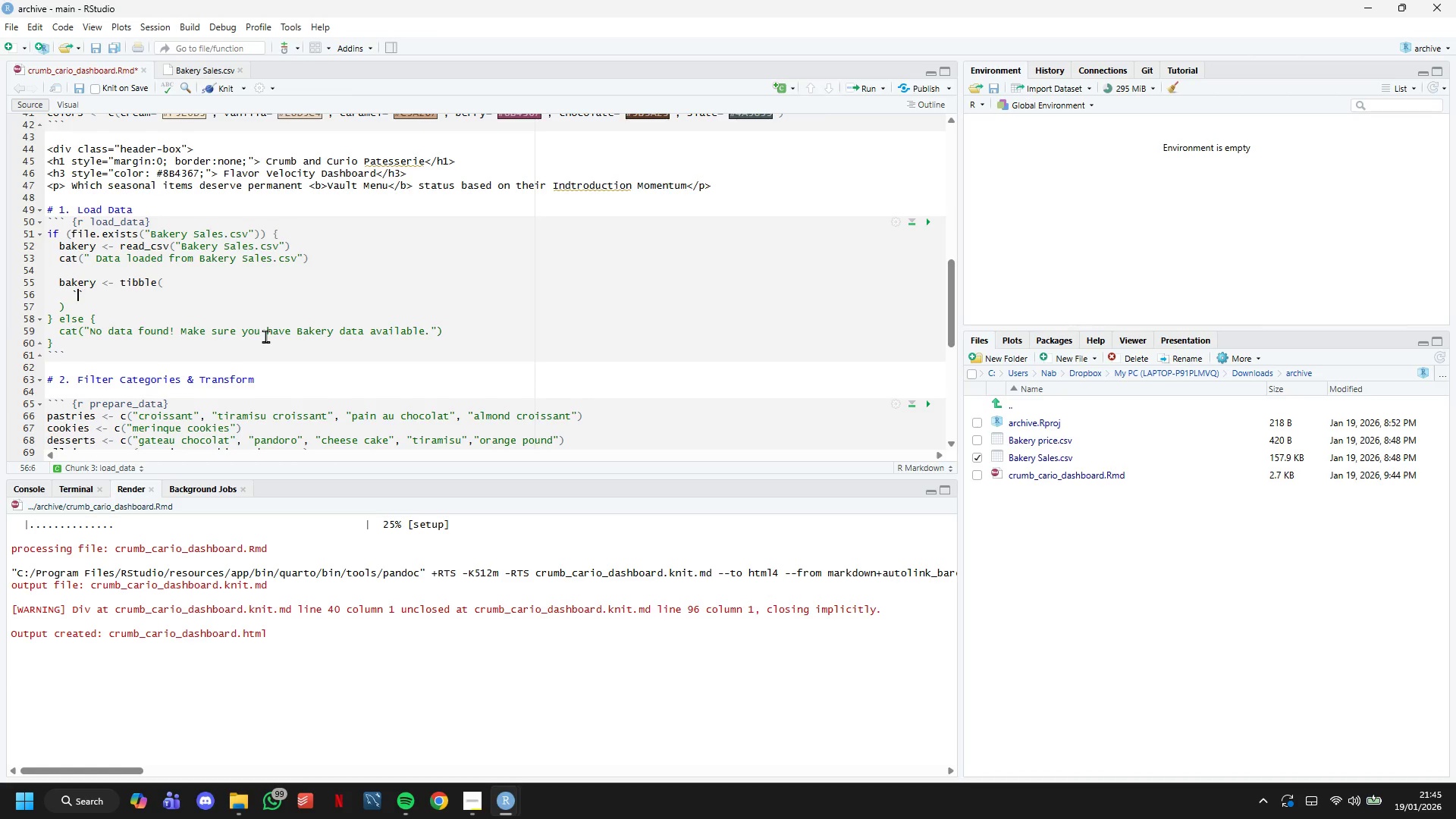 
key(ArrowLeft)
 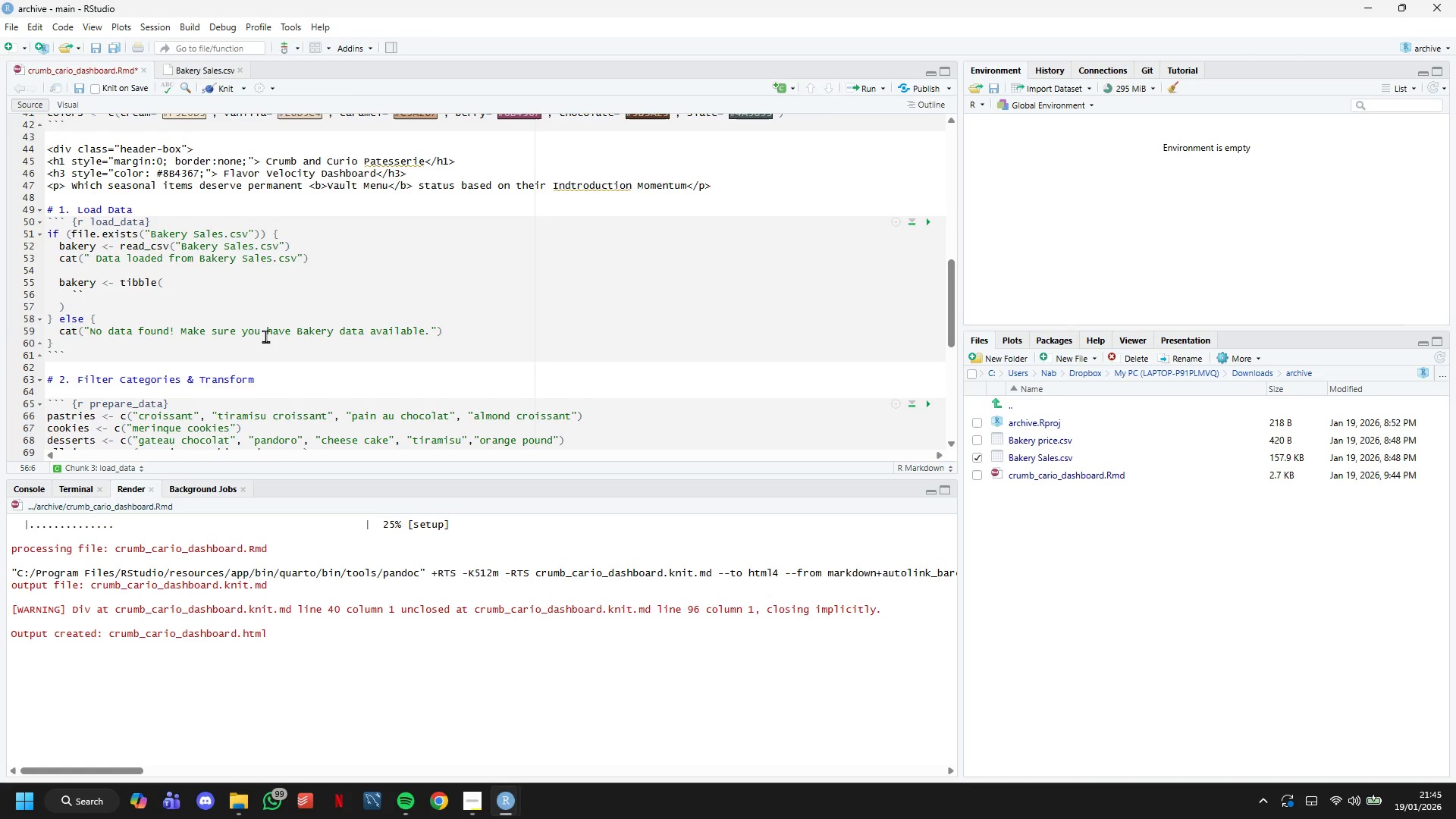 
type(day of week)
 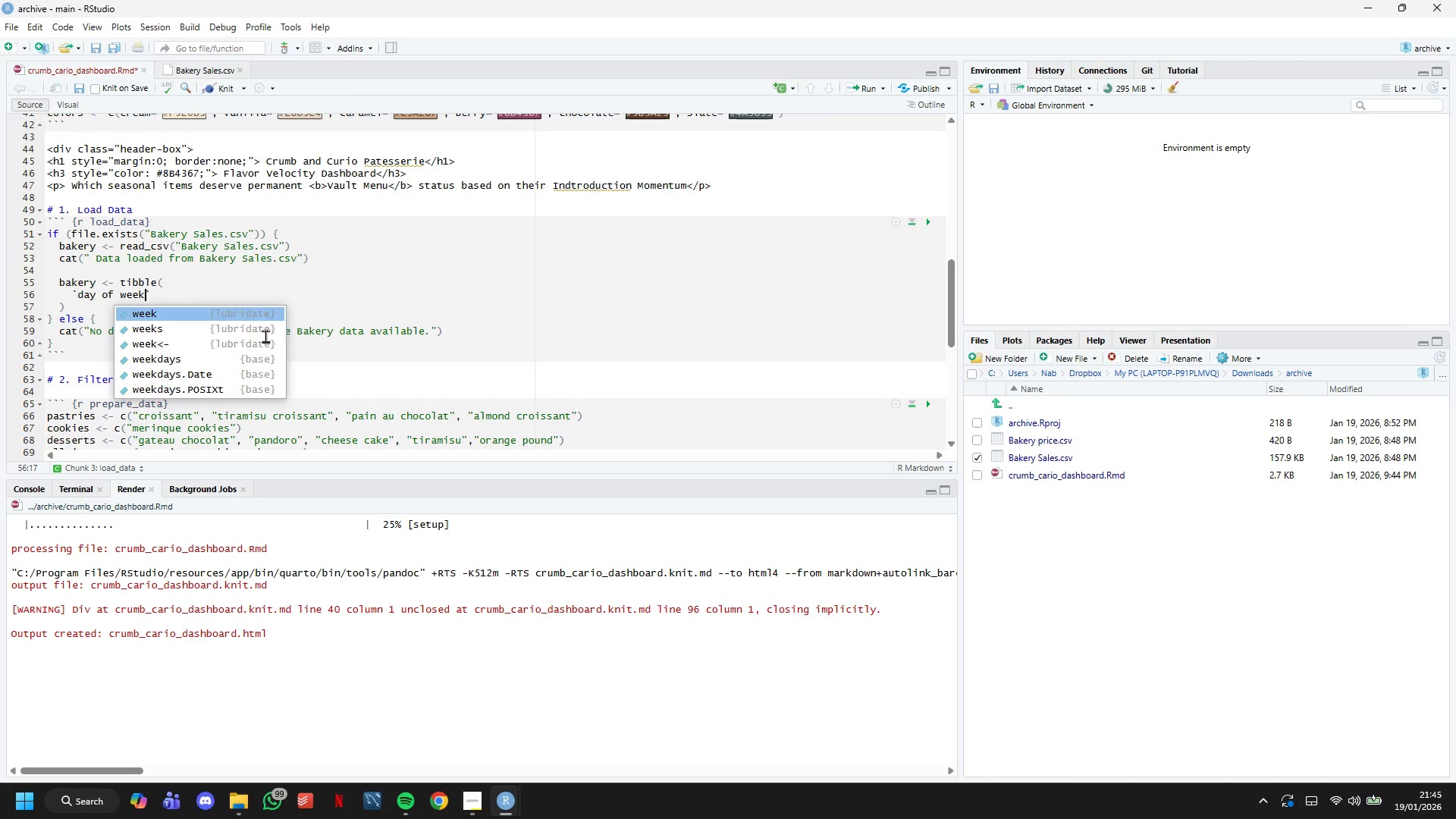 
key(ArrowRight)
 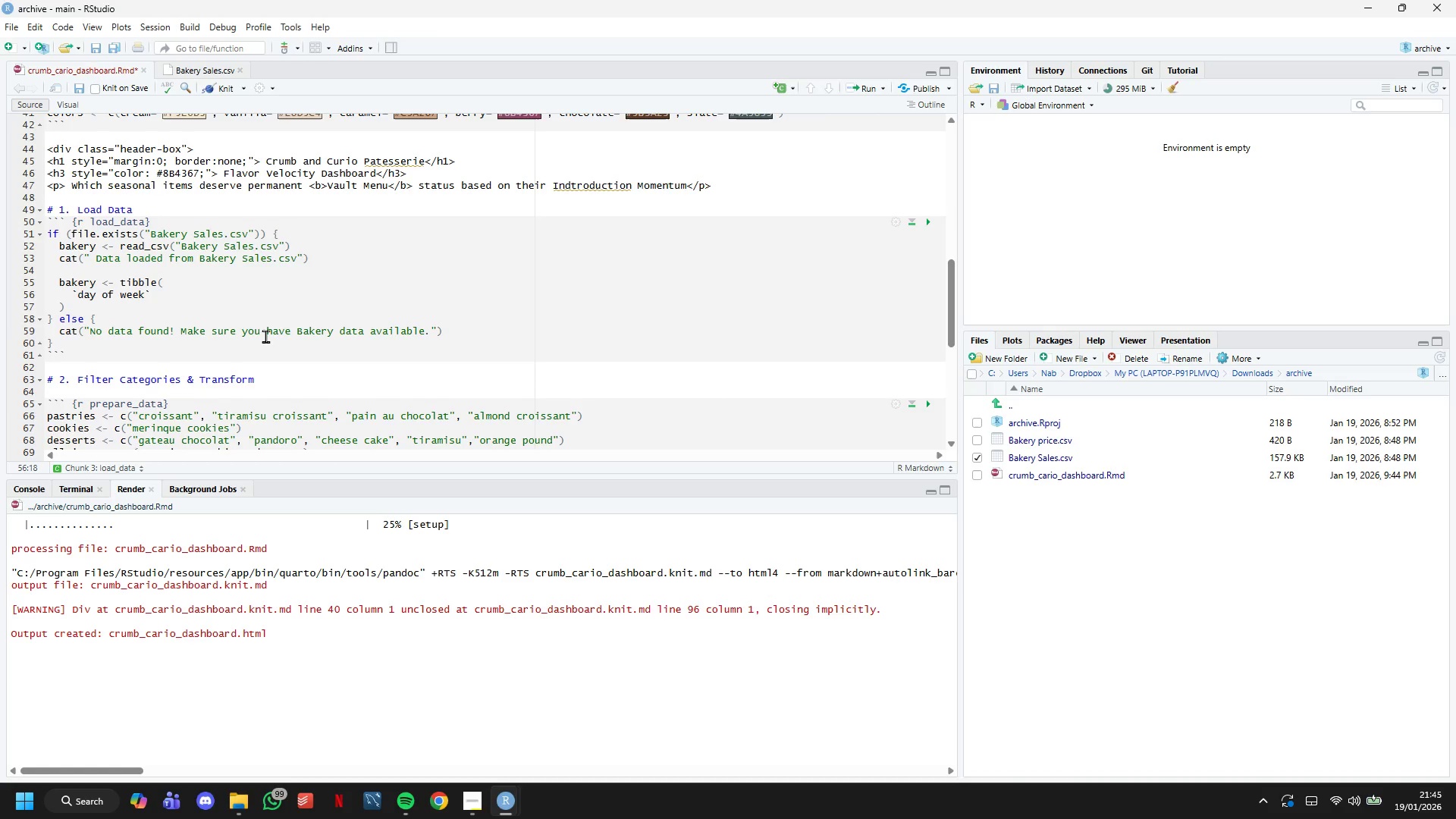 
type( = wday(datetime, k)
key(Backspace)
type(label=True)
 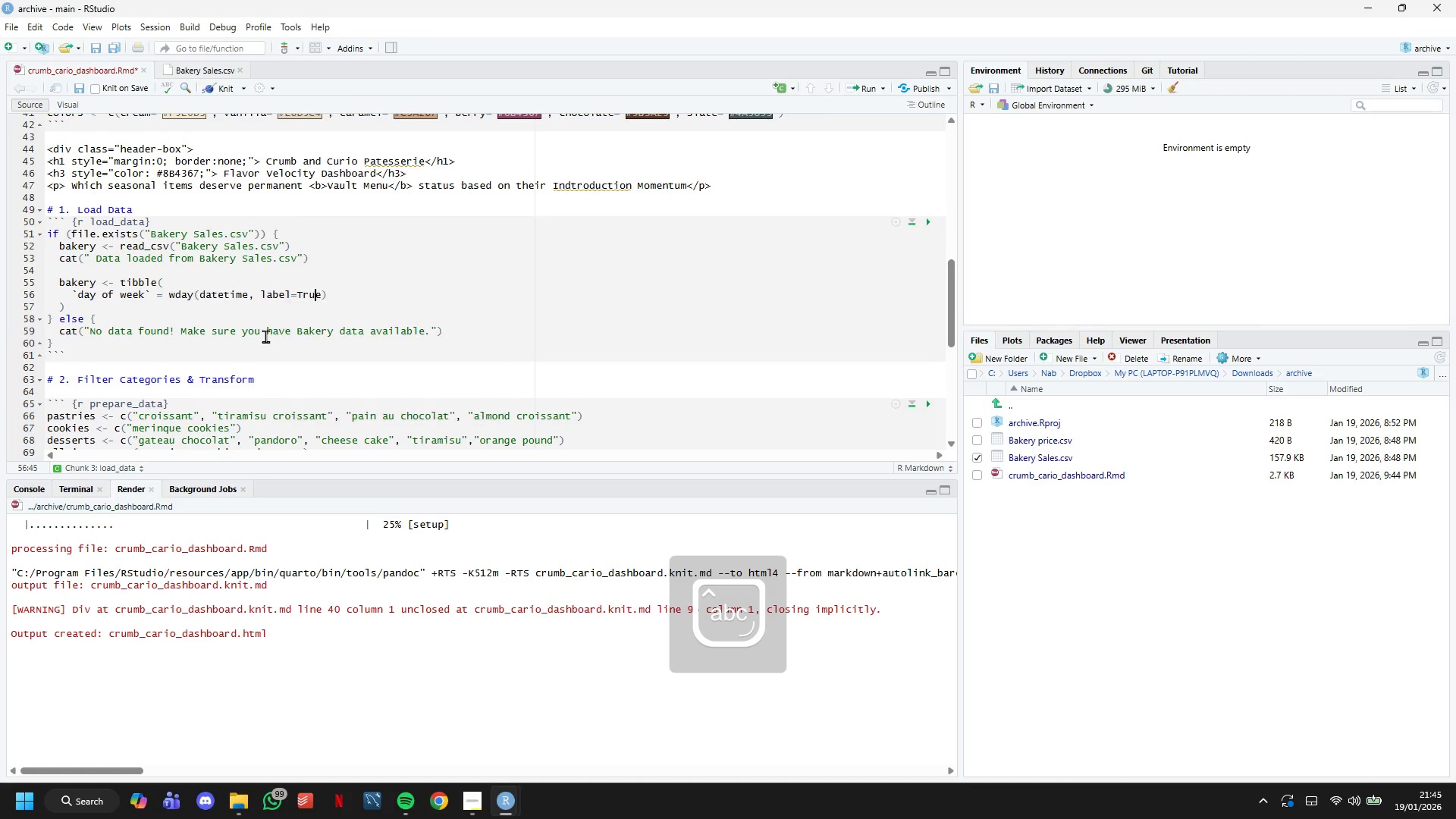 
 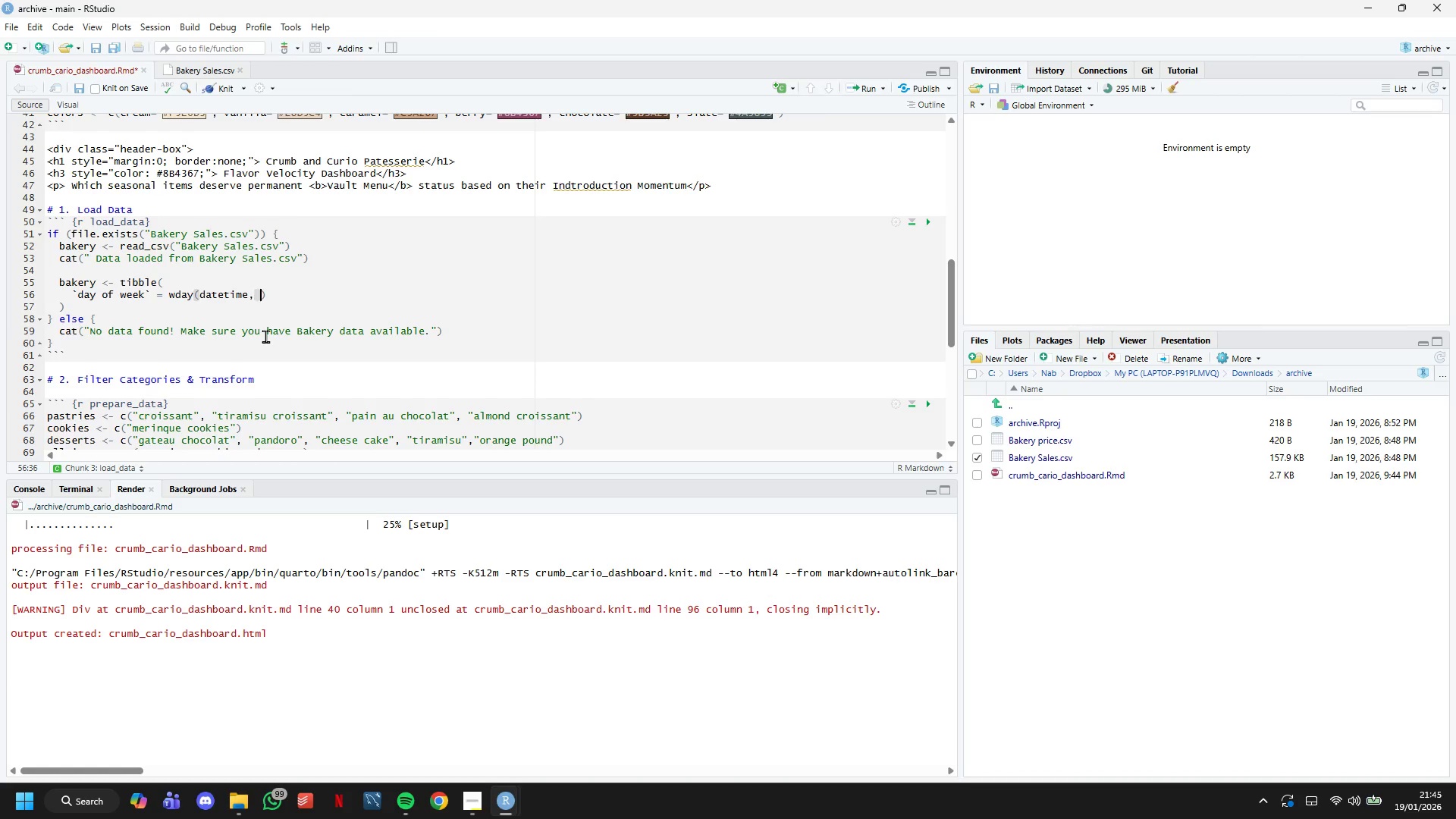 
key(ArrowLeft)
 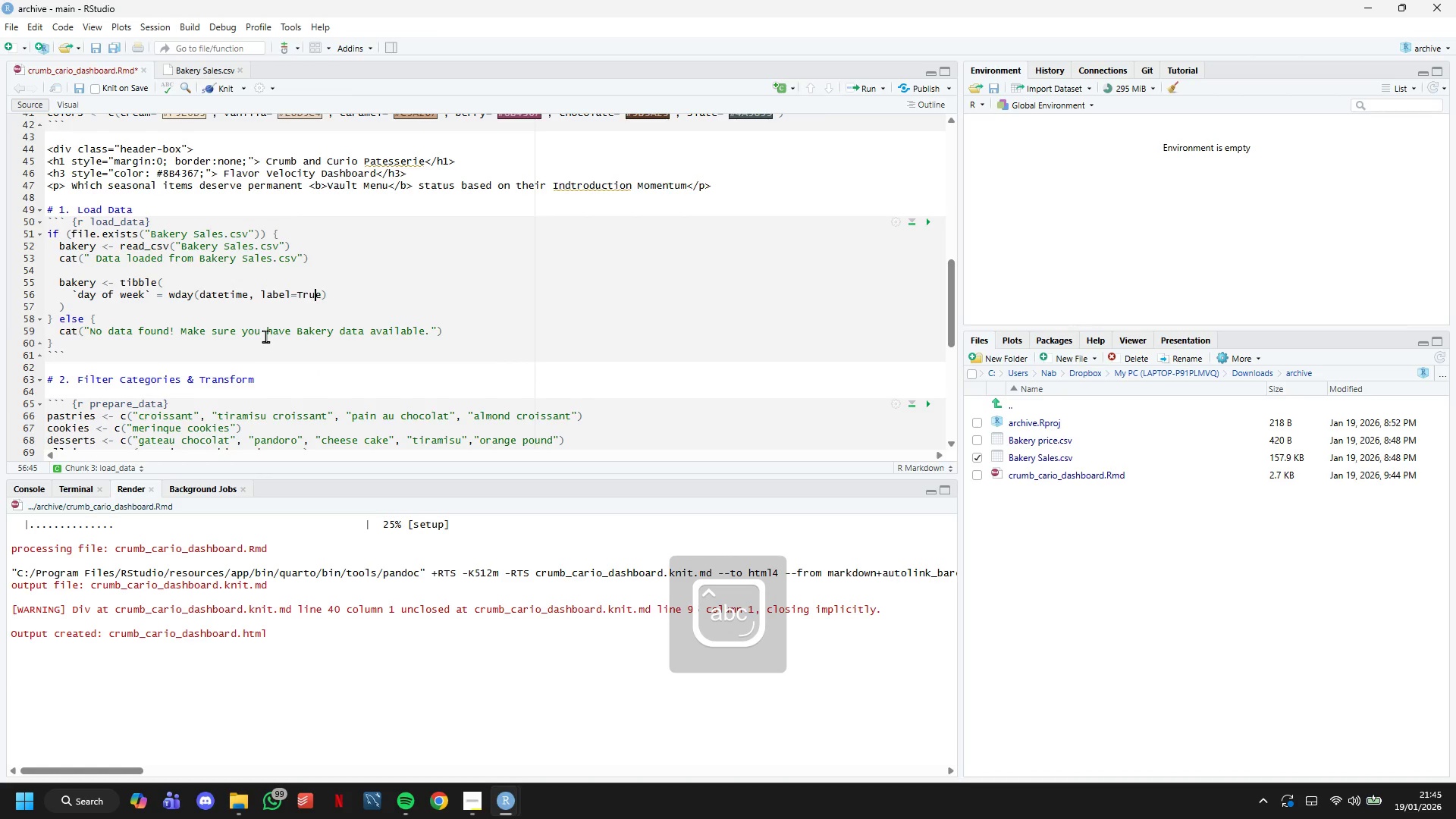 
key(ArrowLeft)
 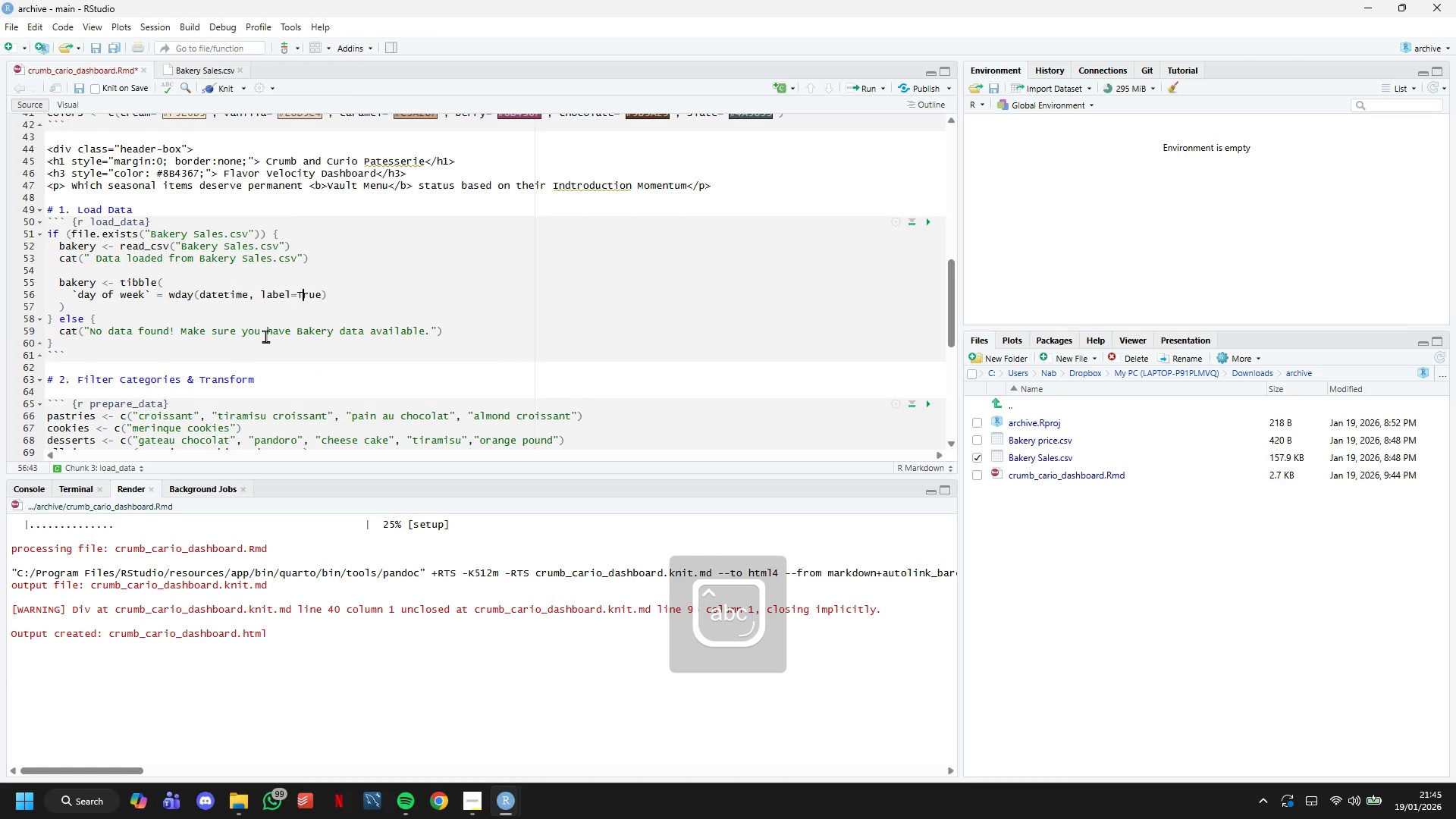 
key(ArrowLeft)
 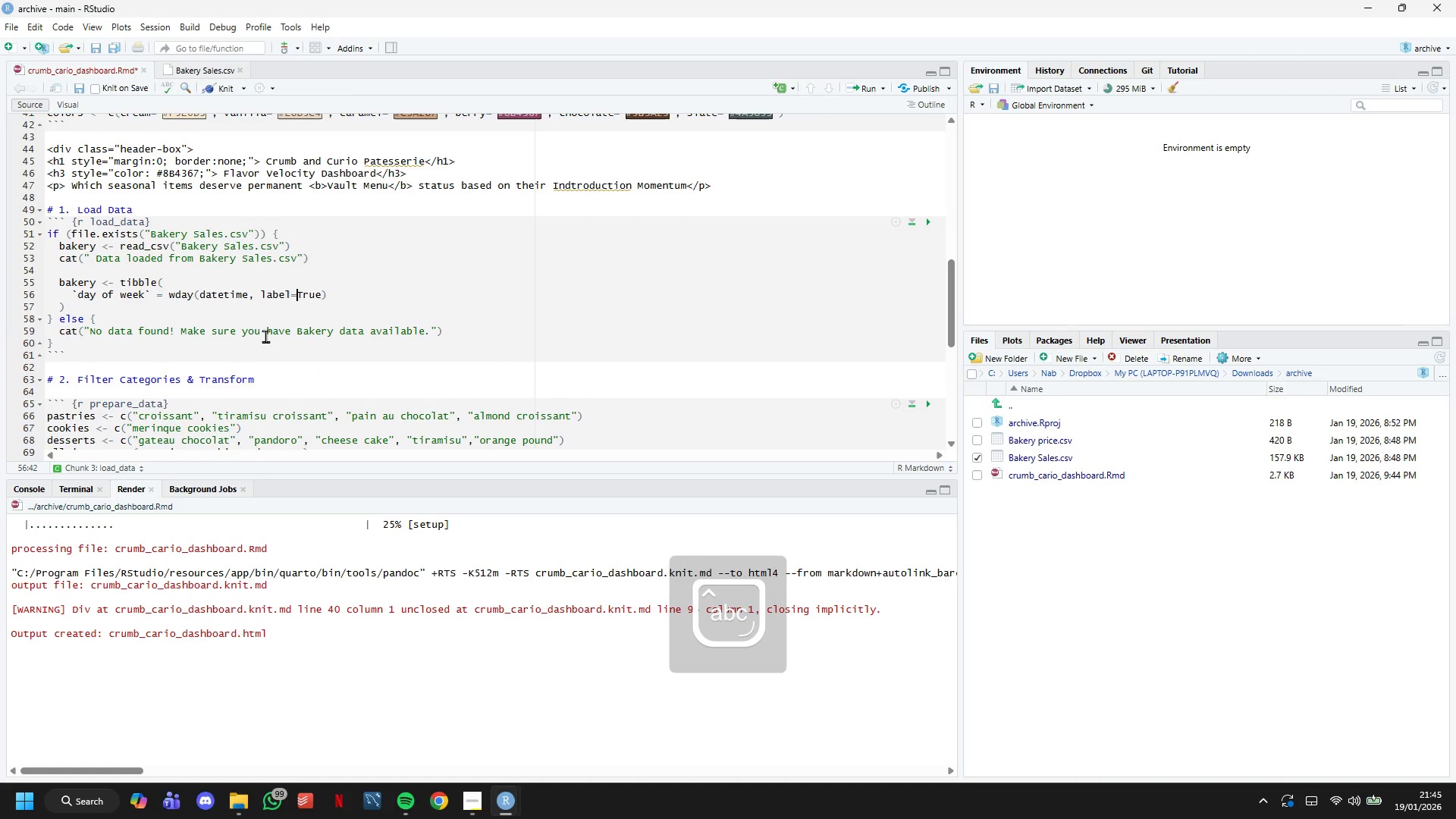 
key(ArrowLeft)
 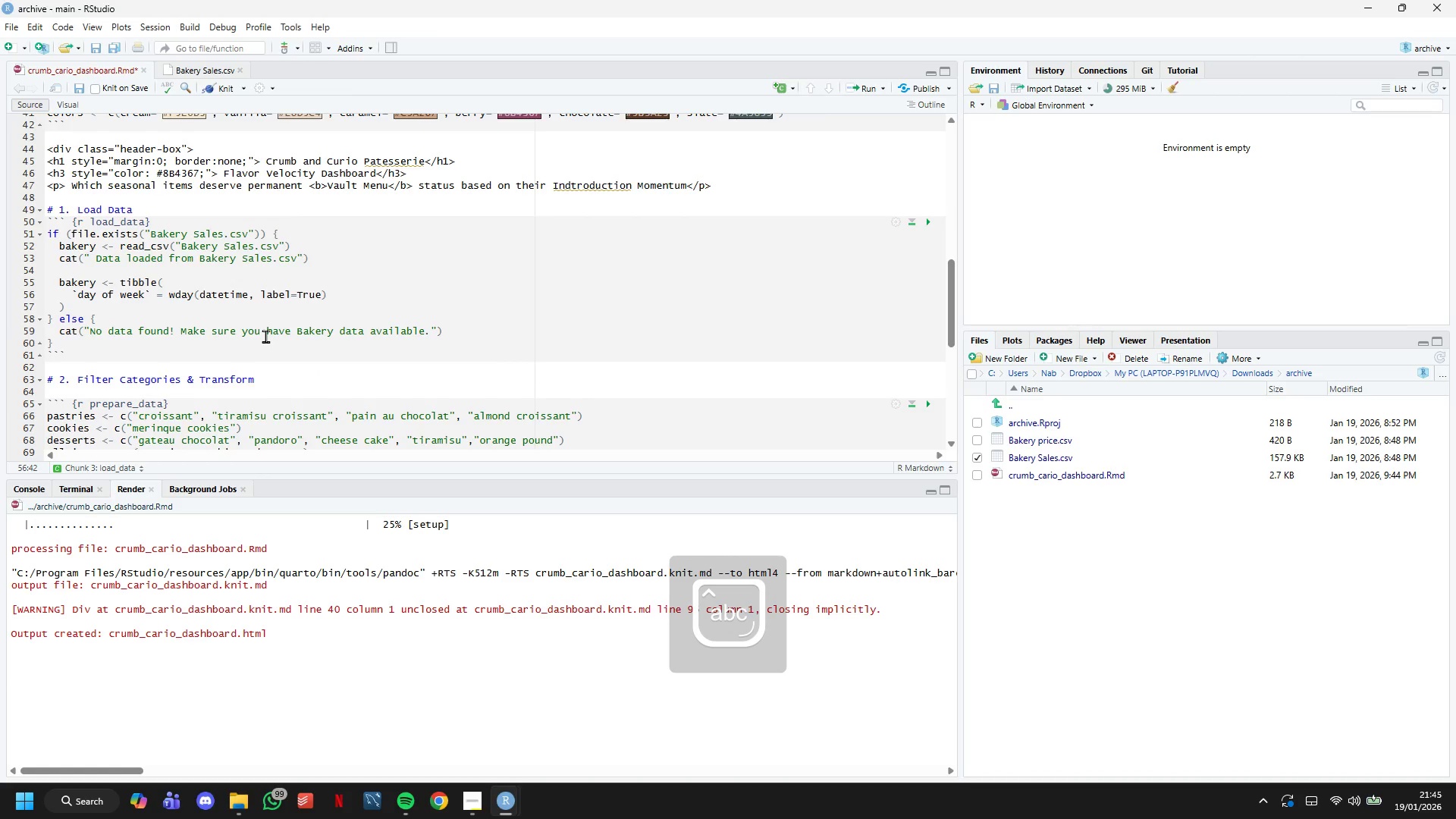 
key(ArrowRight)
 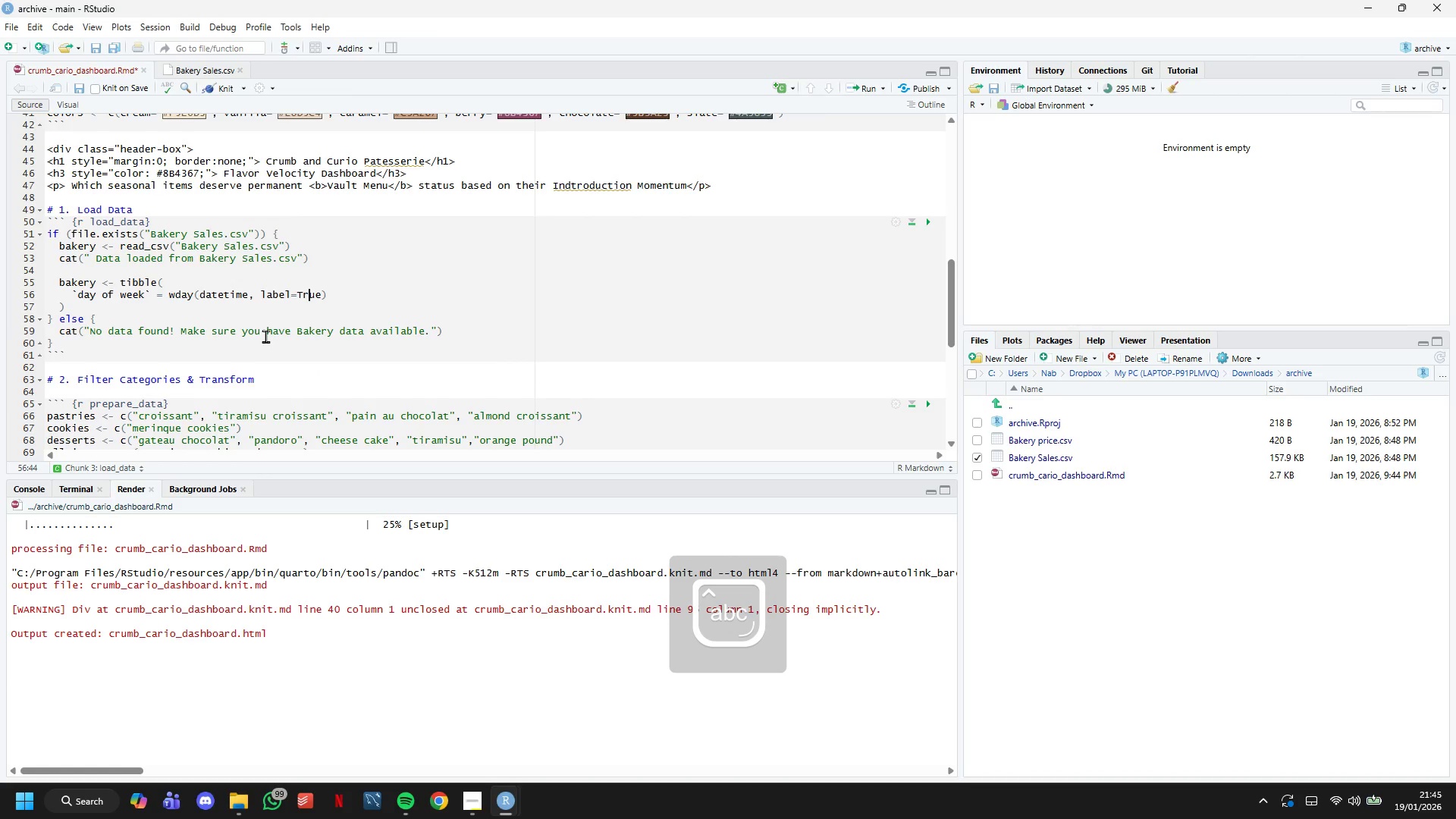 
key(ArrowRight)
 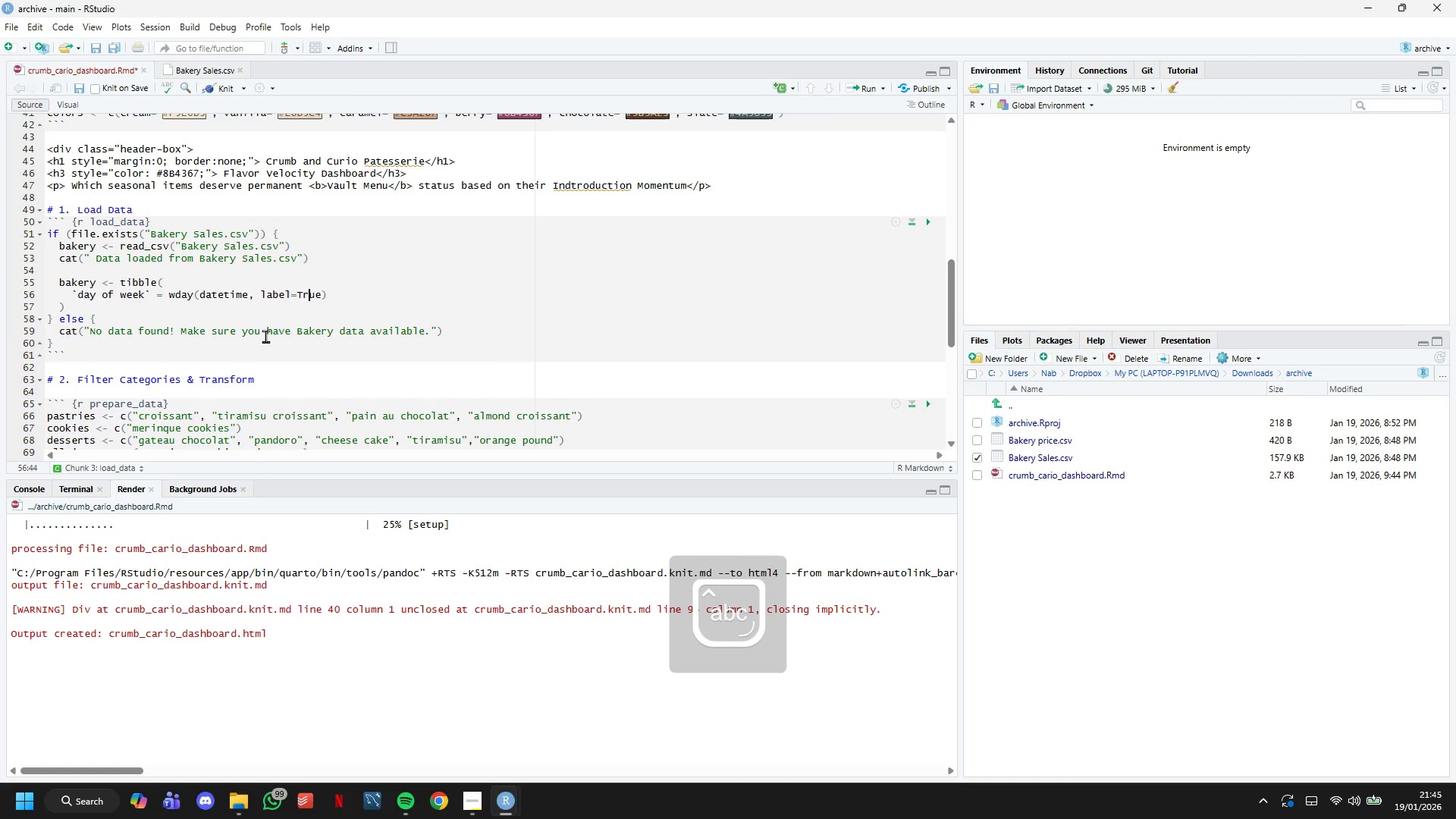 
key(ArrowRight)
 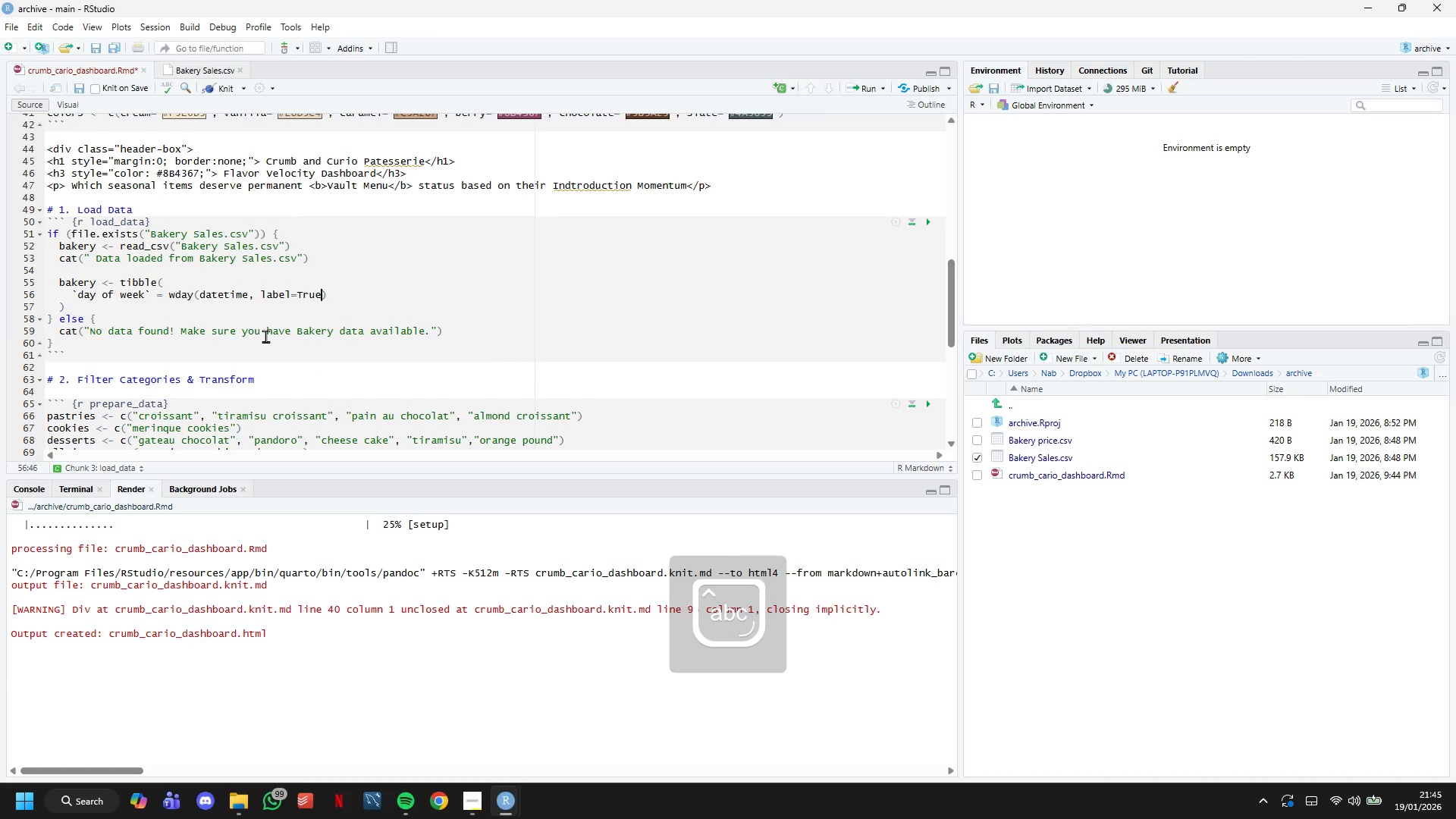 
key(ArrowRight)
 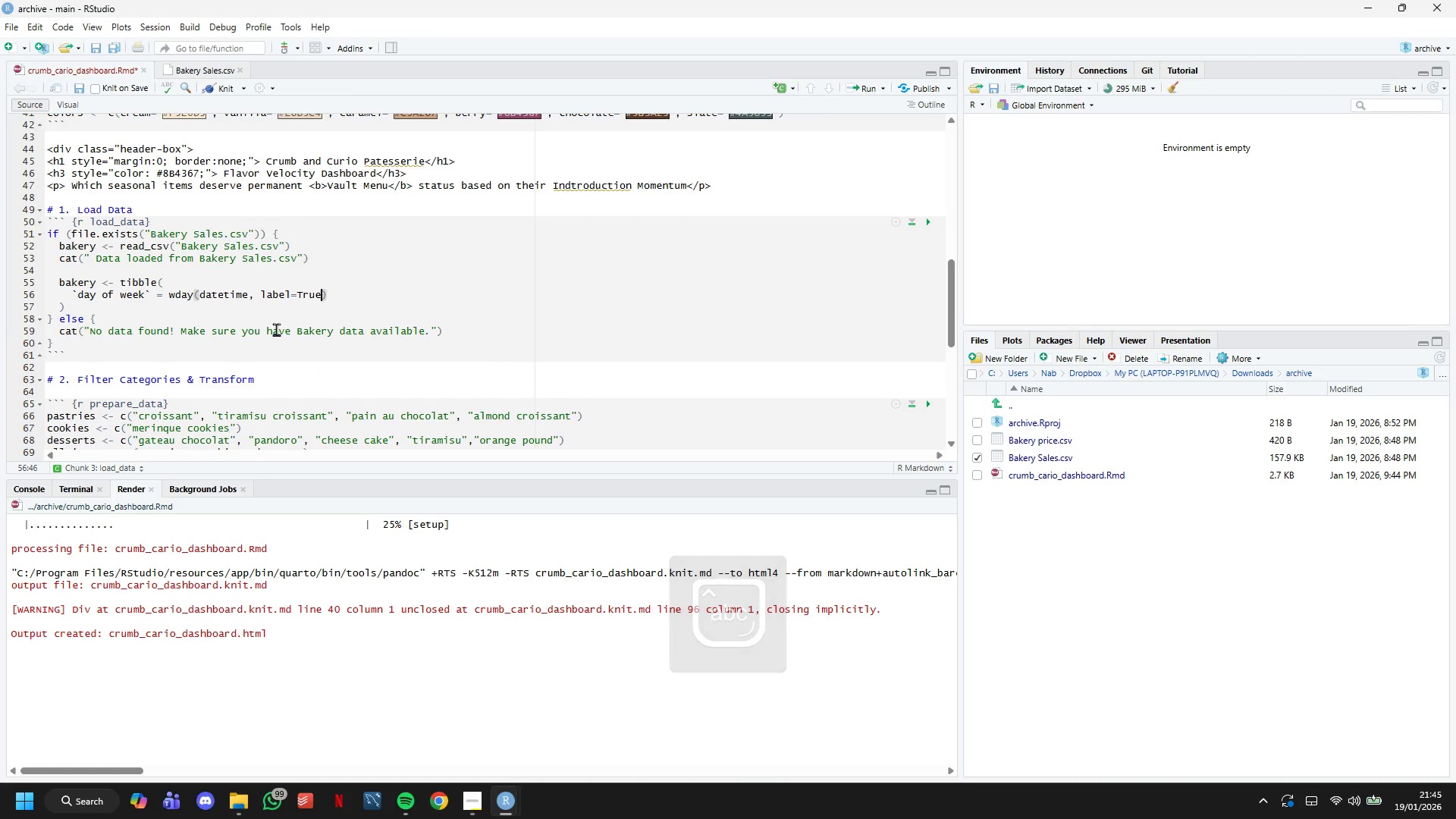 
key(Backspace)
key(Backspace)
key(Backspace)
type(RUE)
 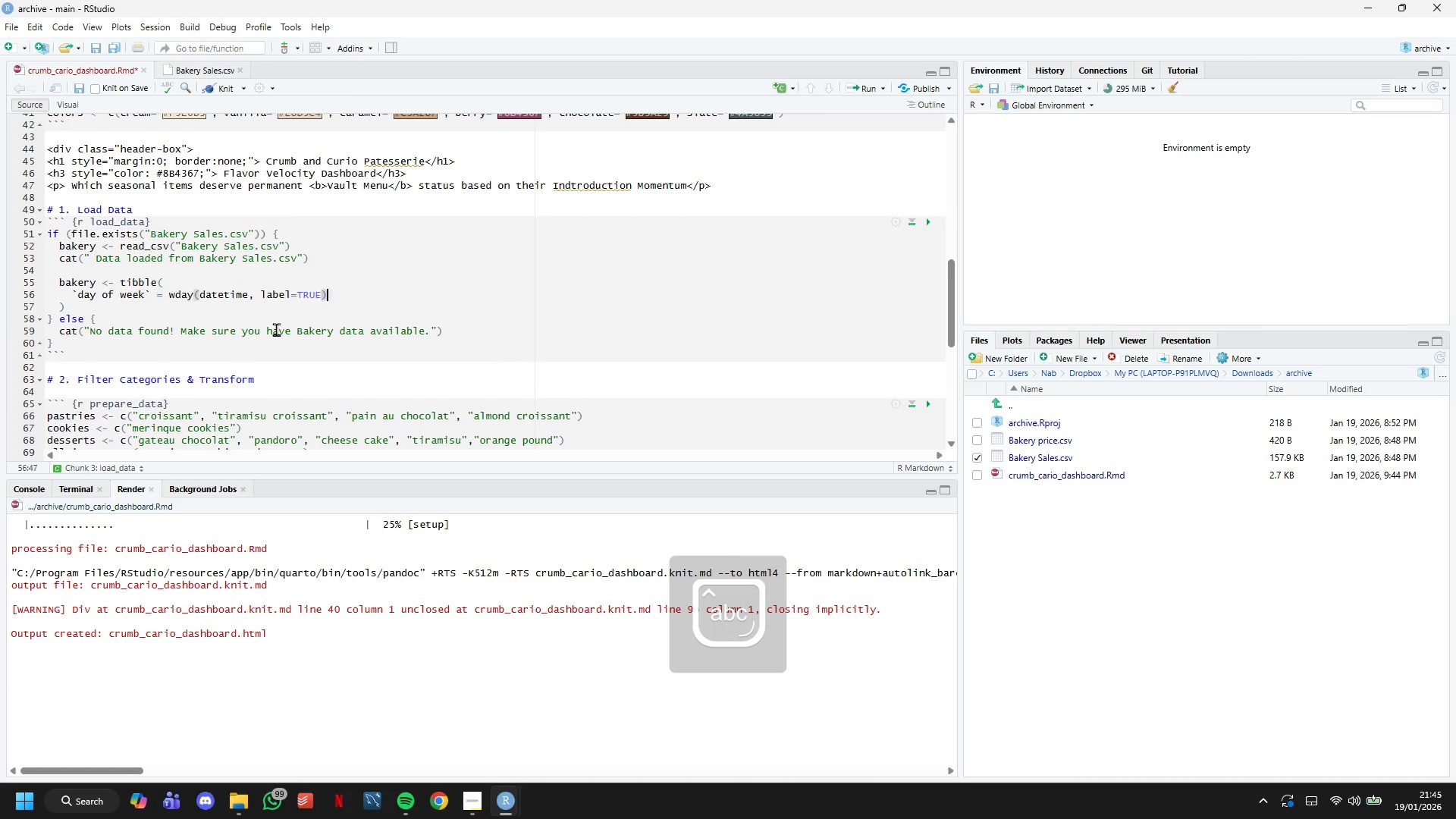 
key(ArrowRight)
 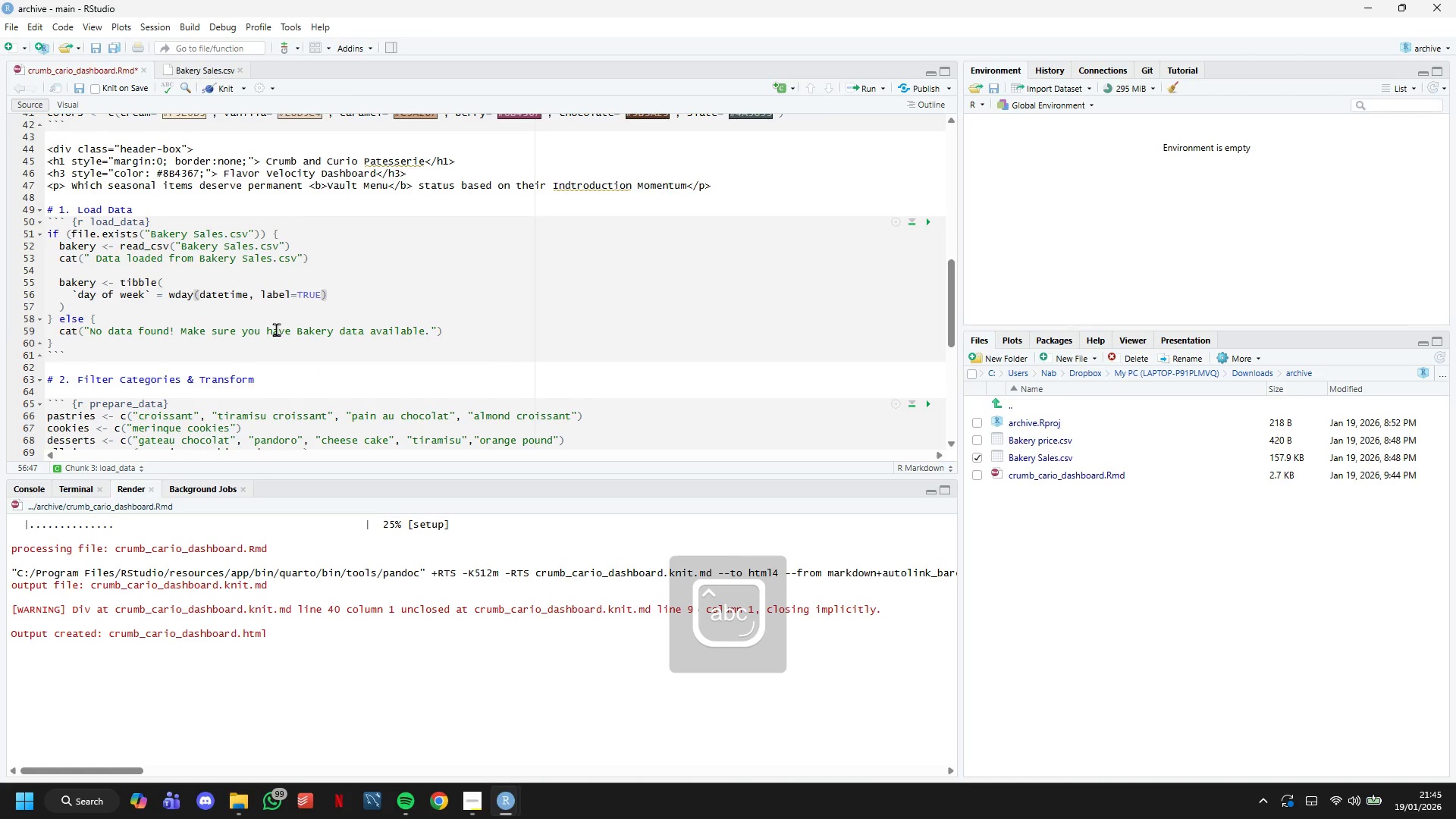 
key(Comma)
 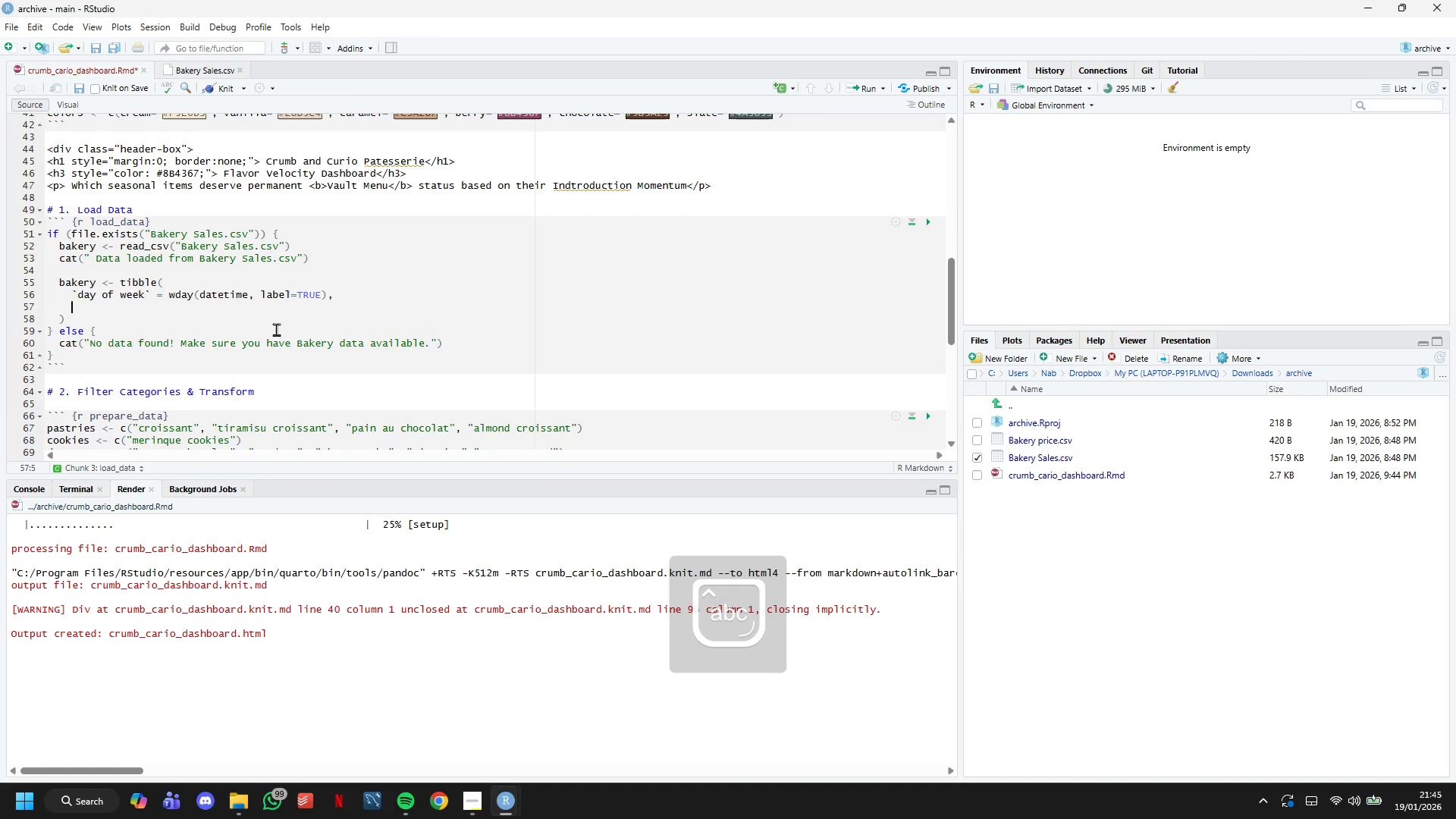 
key(Enter)
 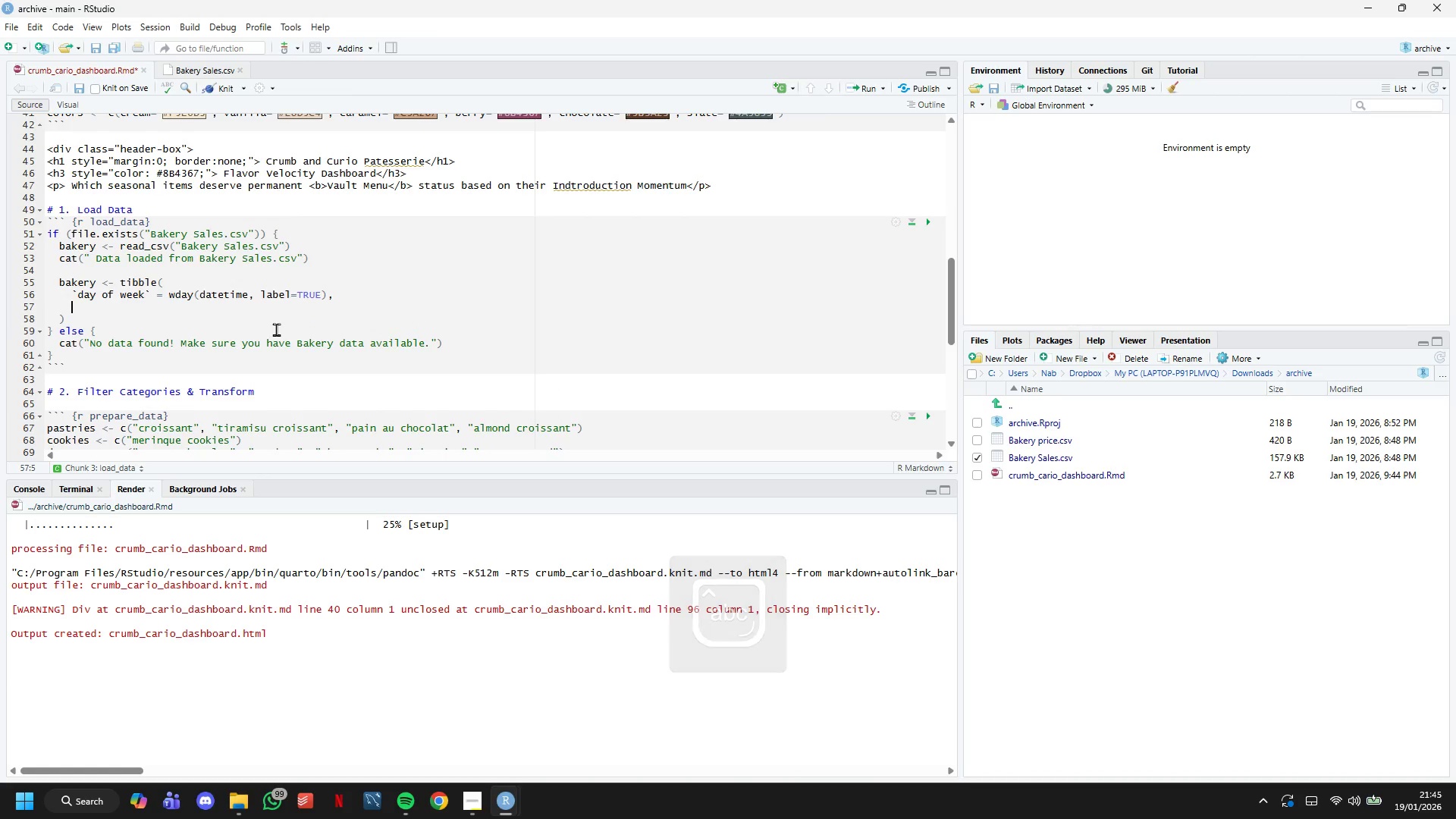 
type(hour = hour(datetime)
 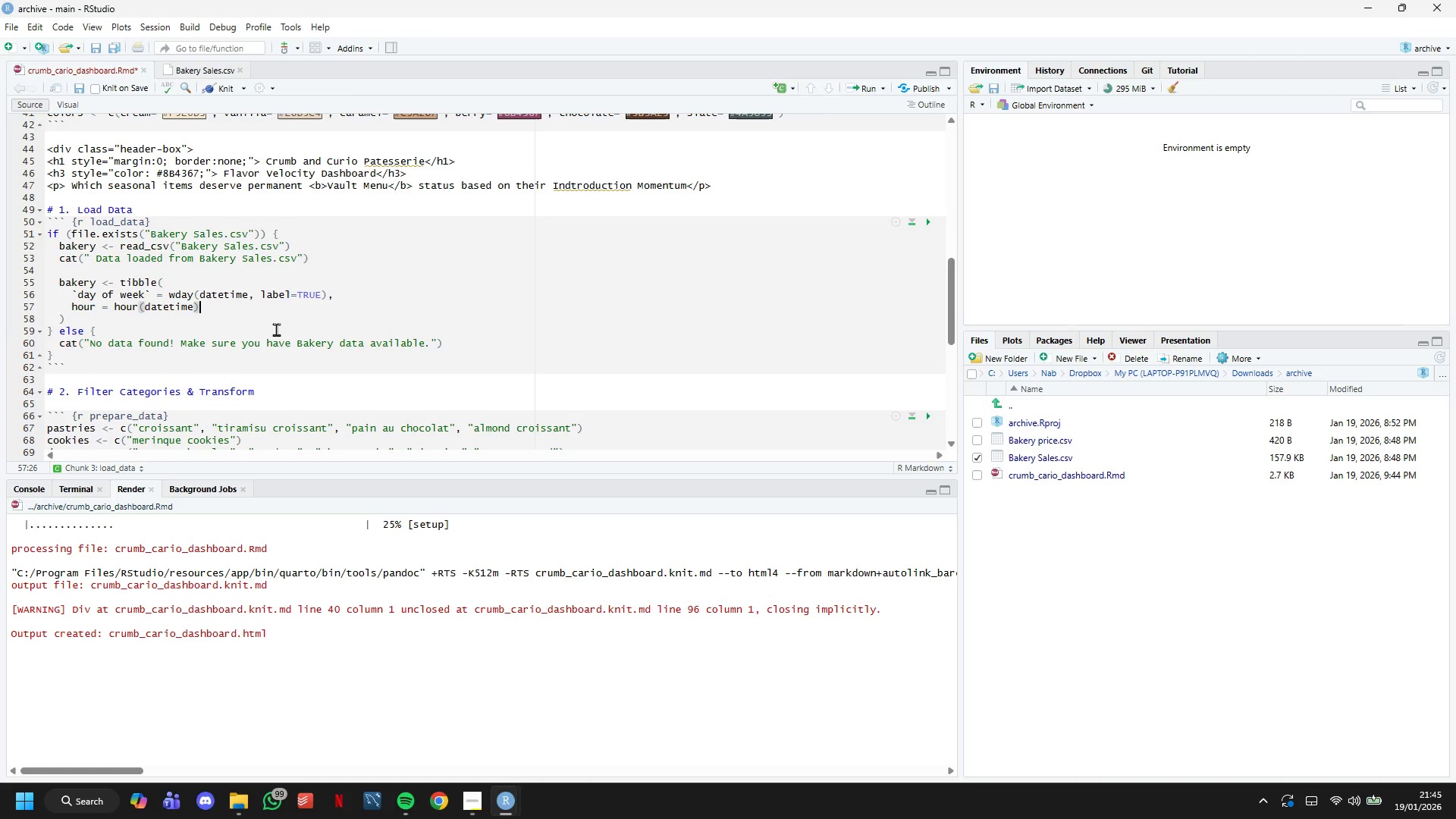 
 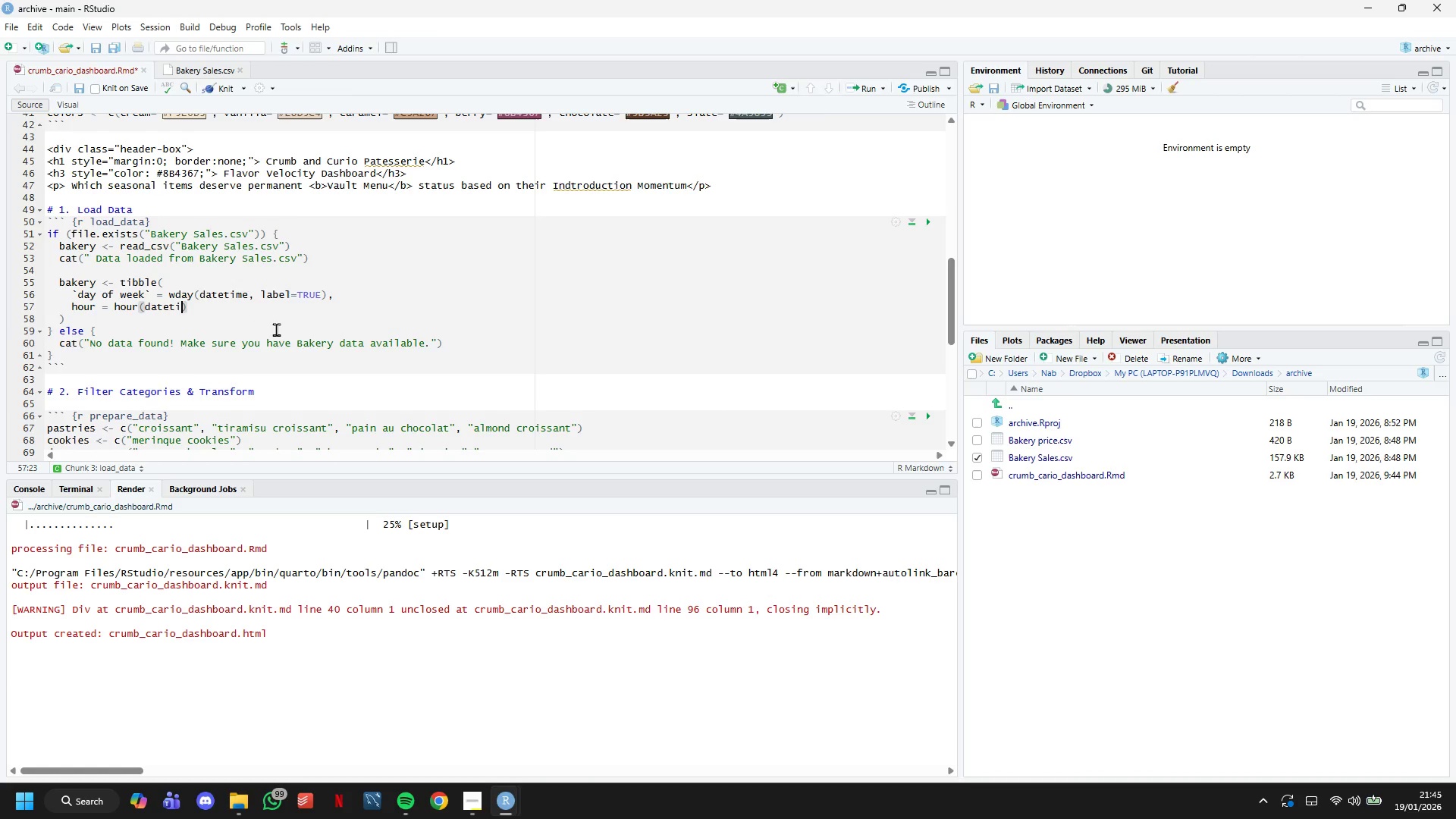 
key(ArrowRight)
 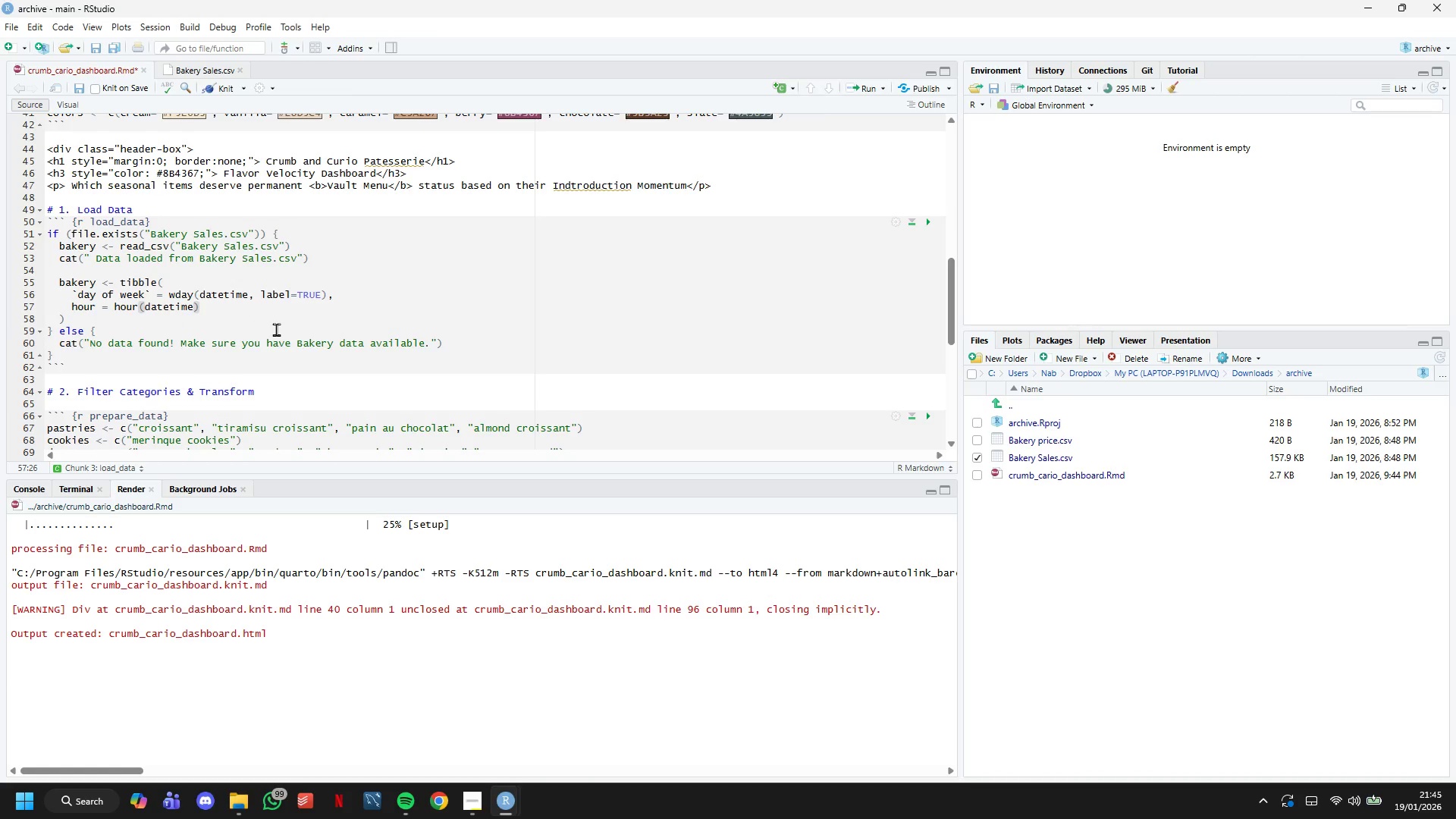 
key(Comma)
 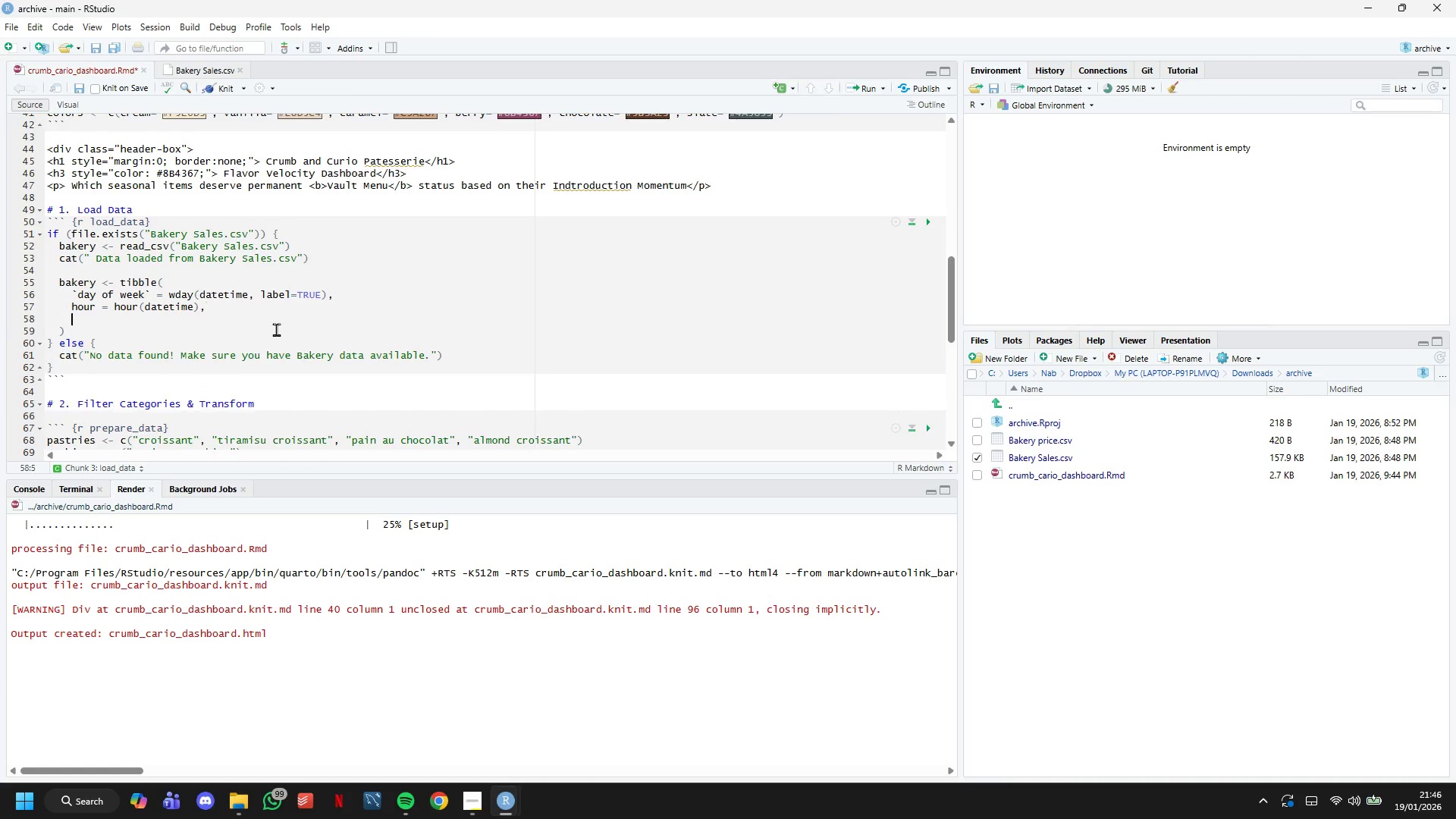 
key(Enter)
 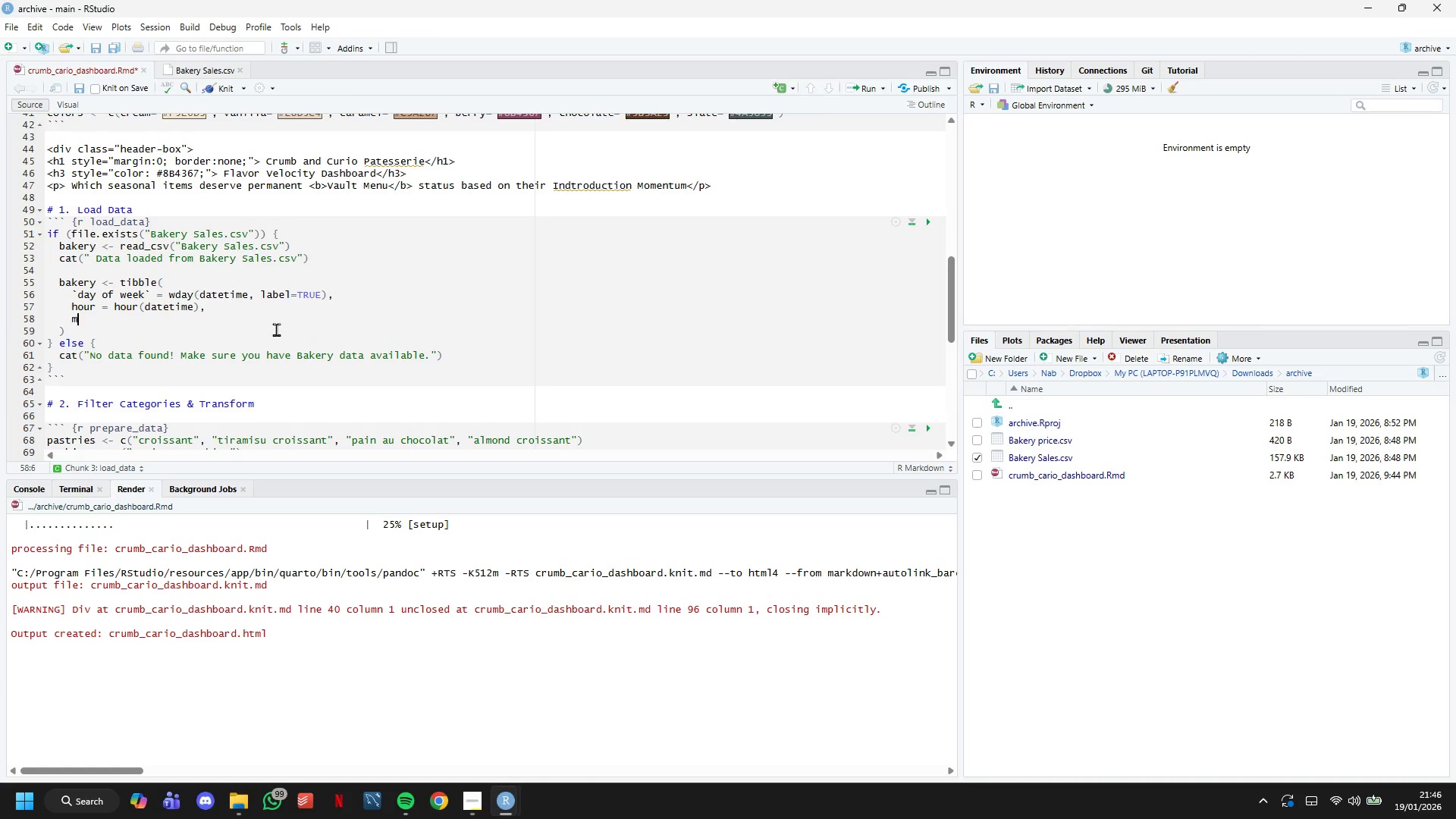 
type(month=)
 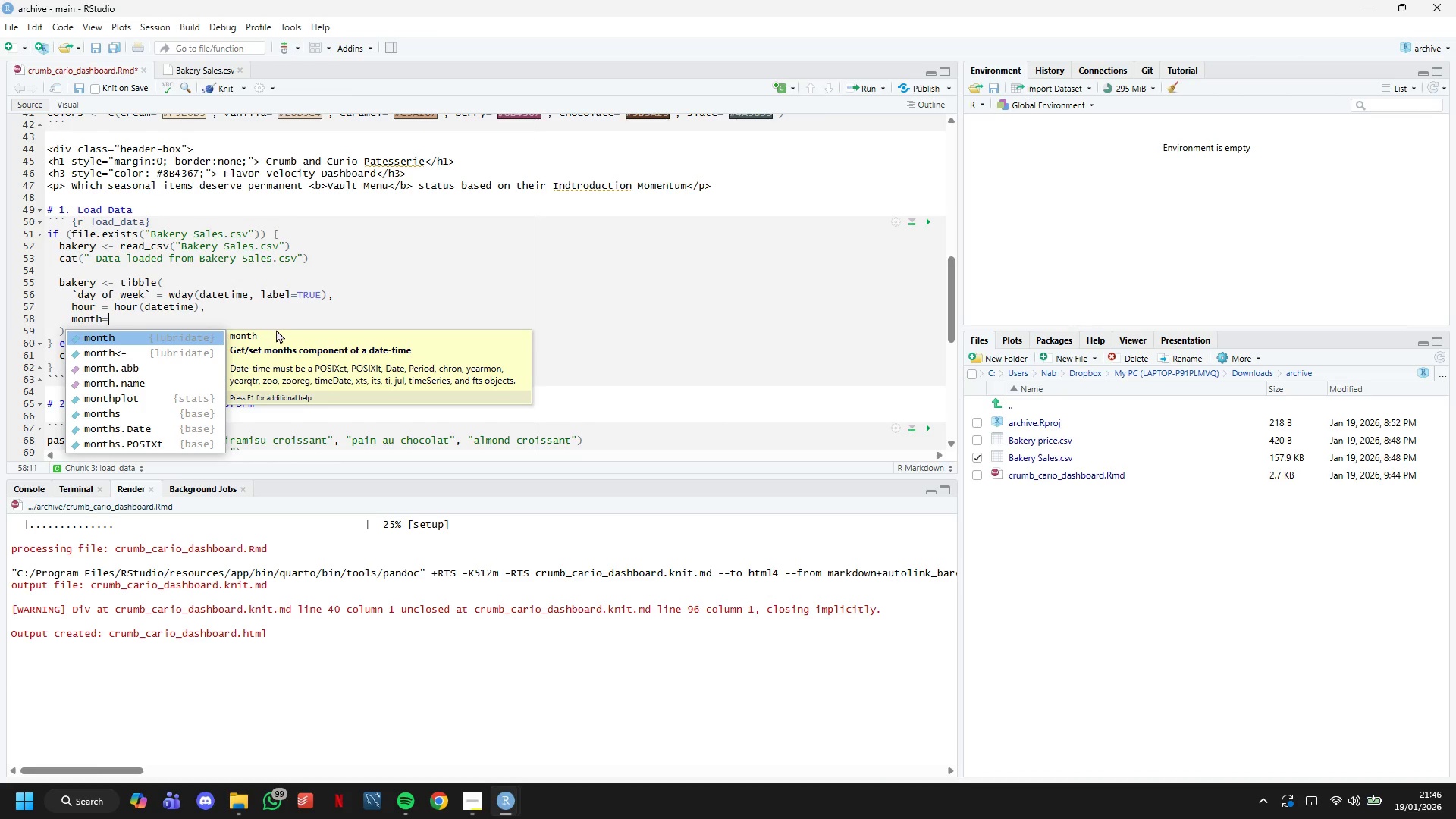 
key(Space)
 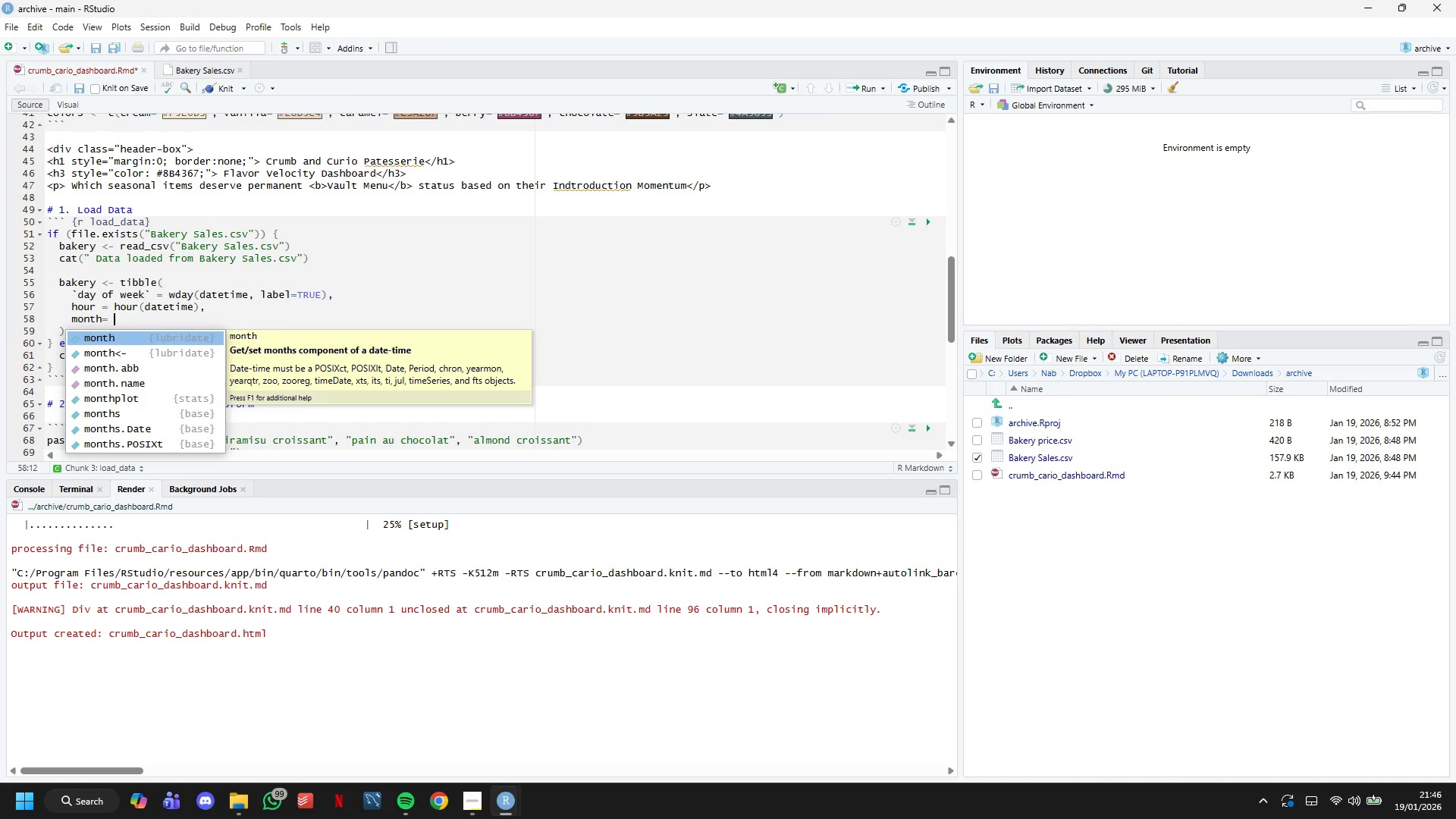 
key(ArrowLeft)
 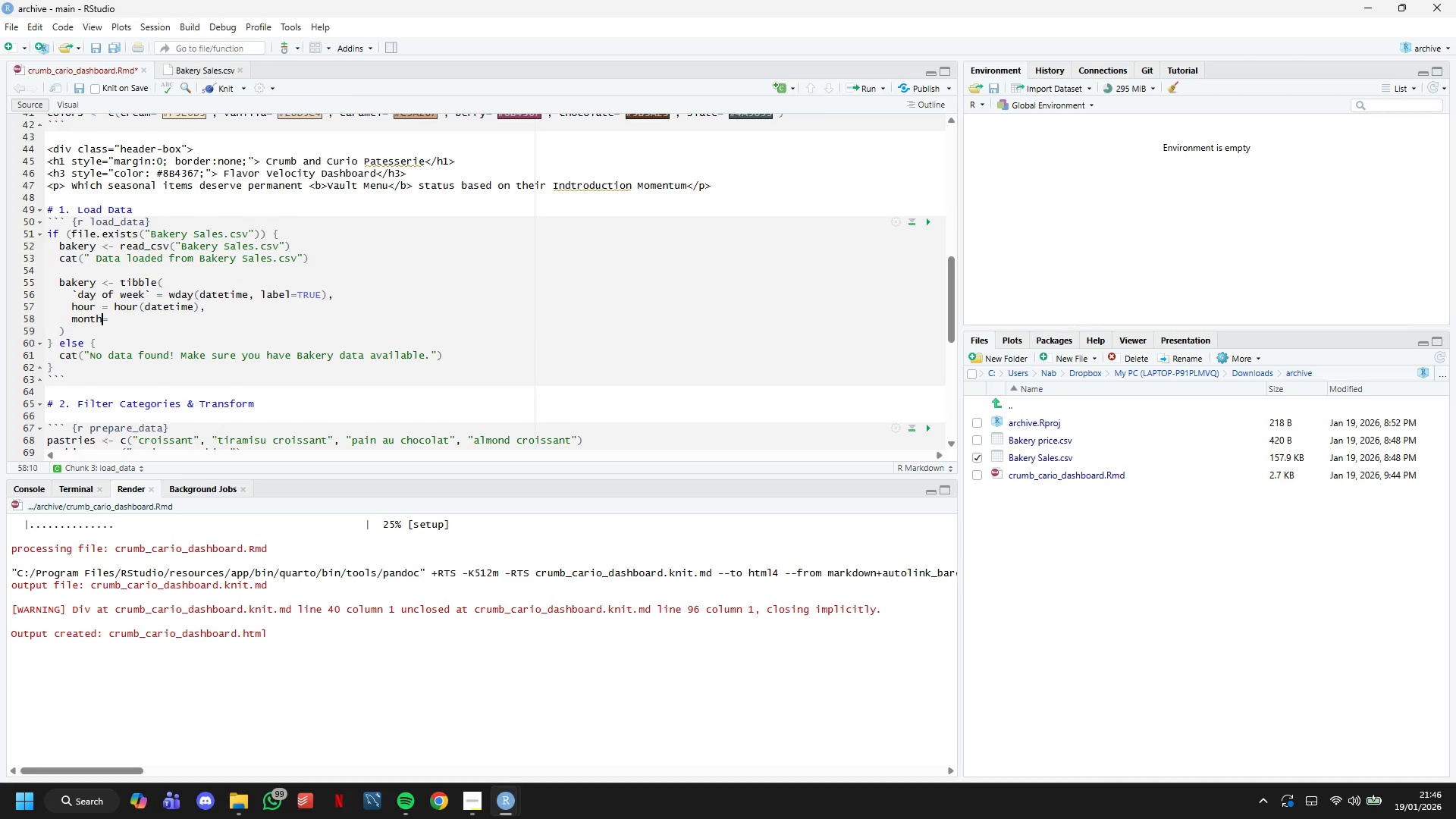 
key(ArrowLeft)
 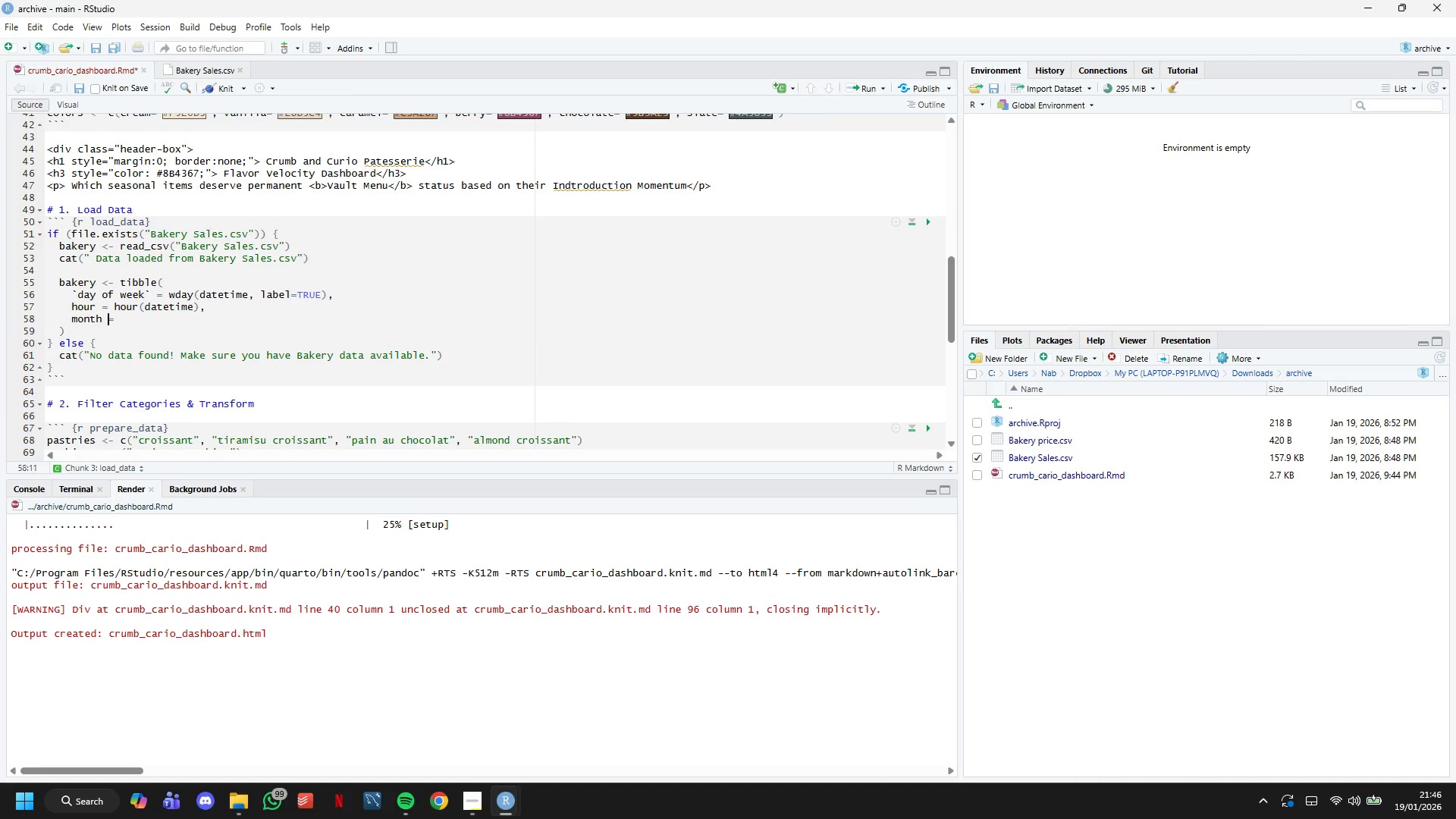 
key(Space)
 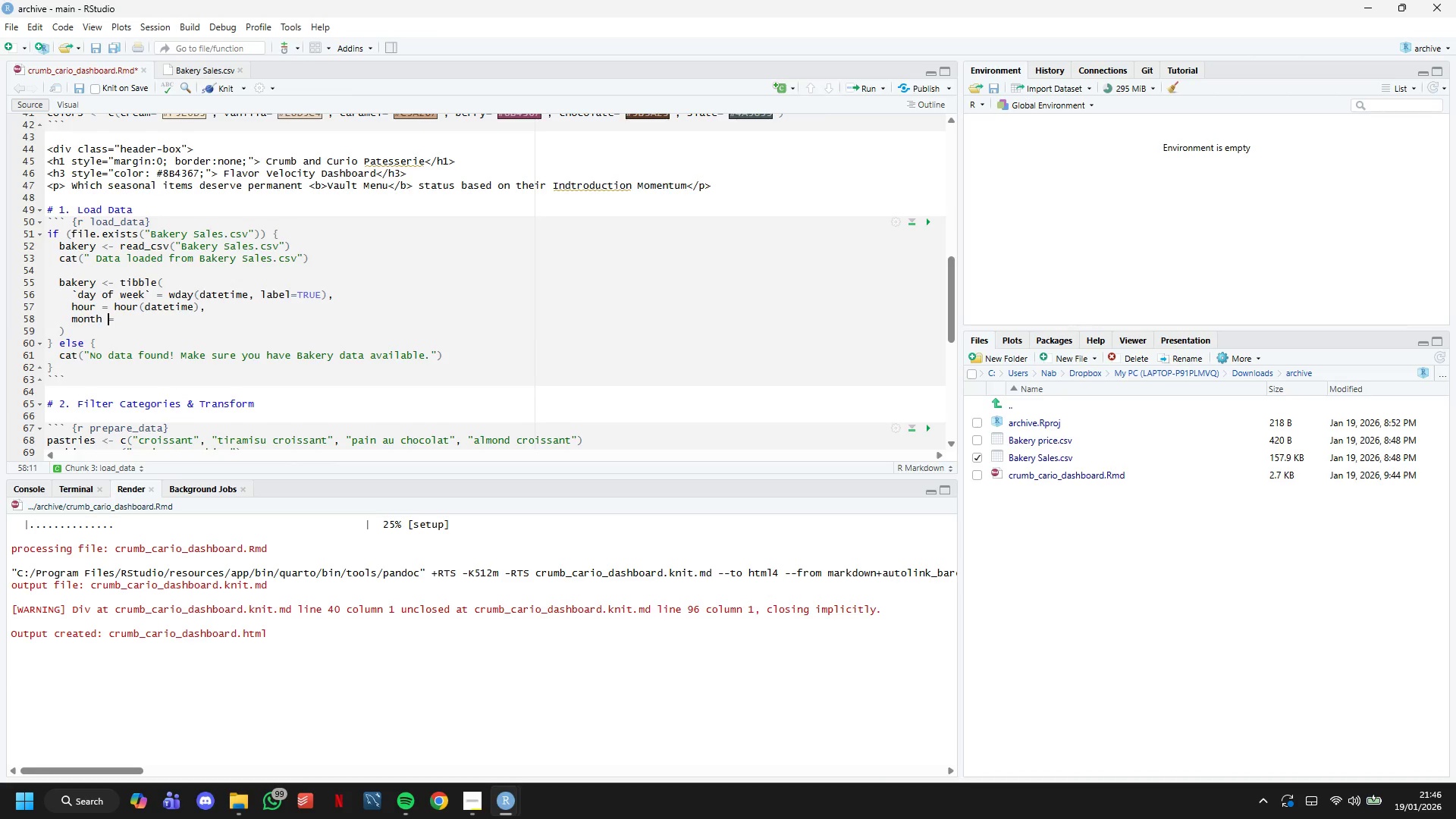 
key(ArrowRight)
 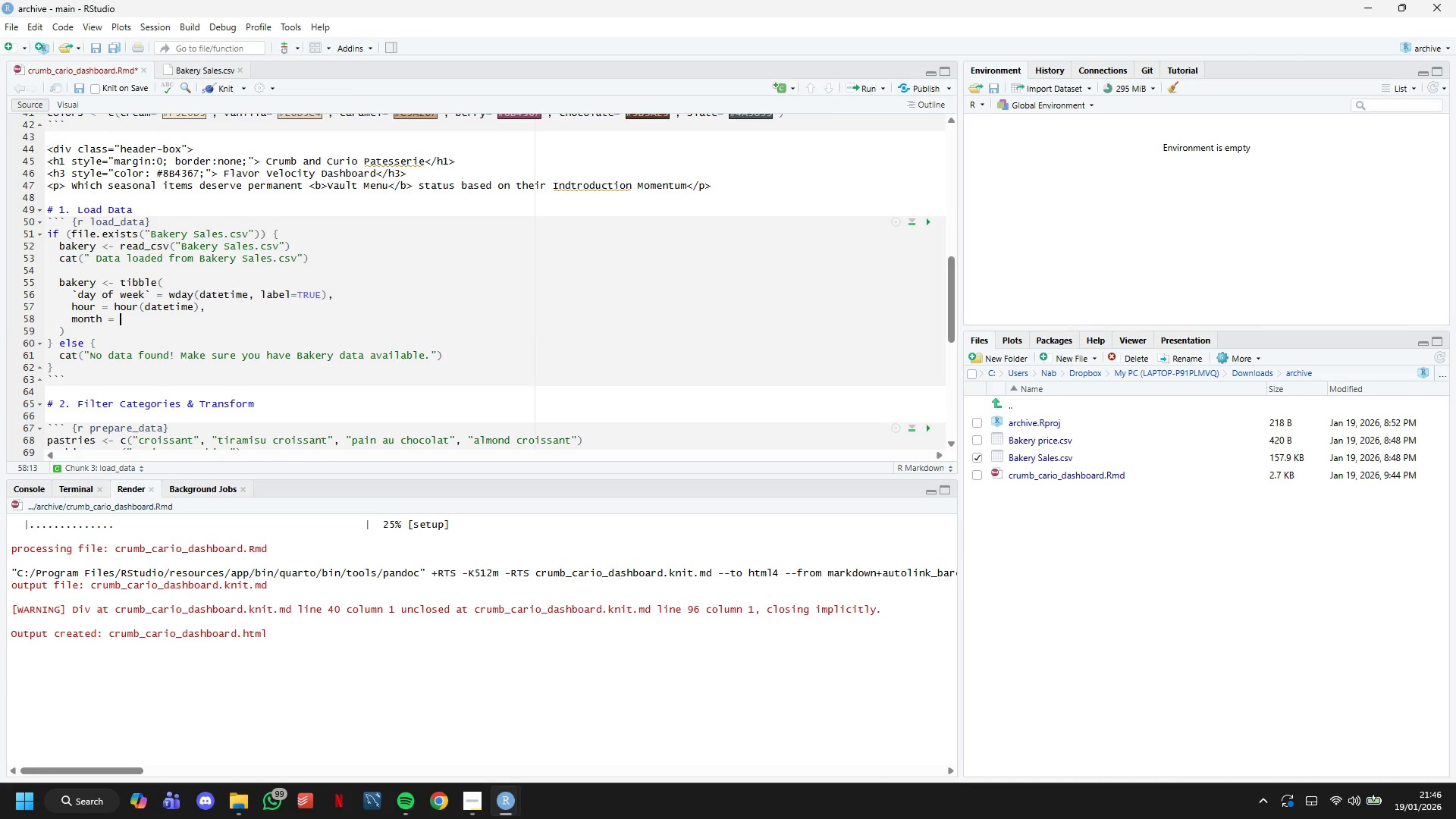 
type( month(datetime, label = TRUE)
 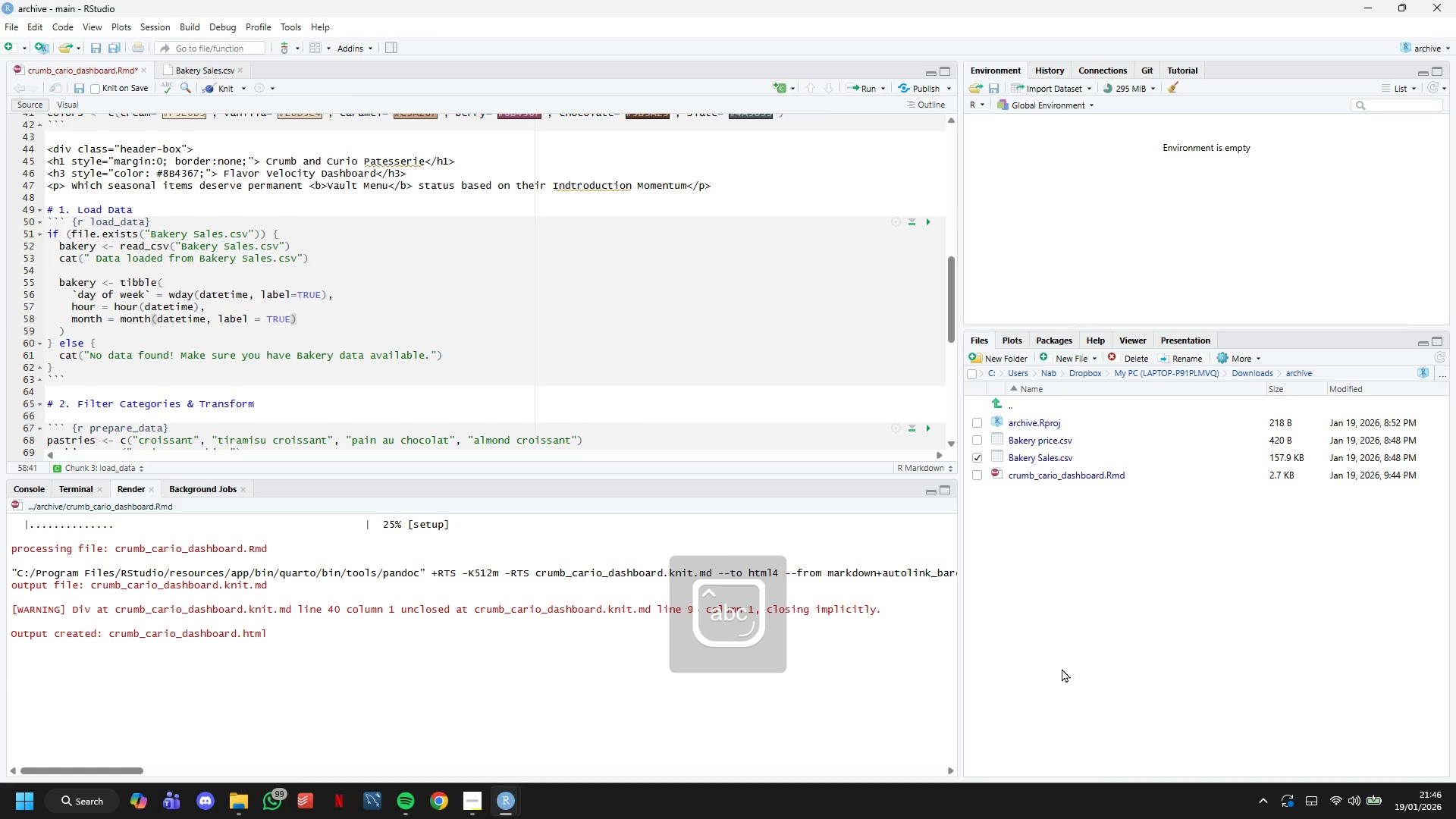 
left_click([223, 83])
 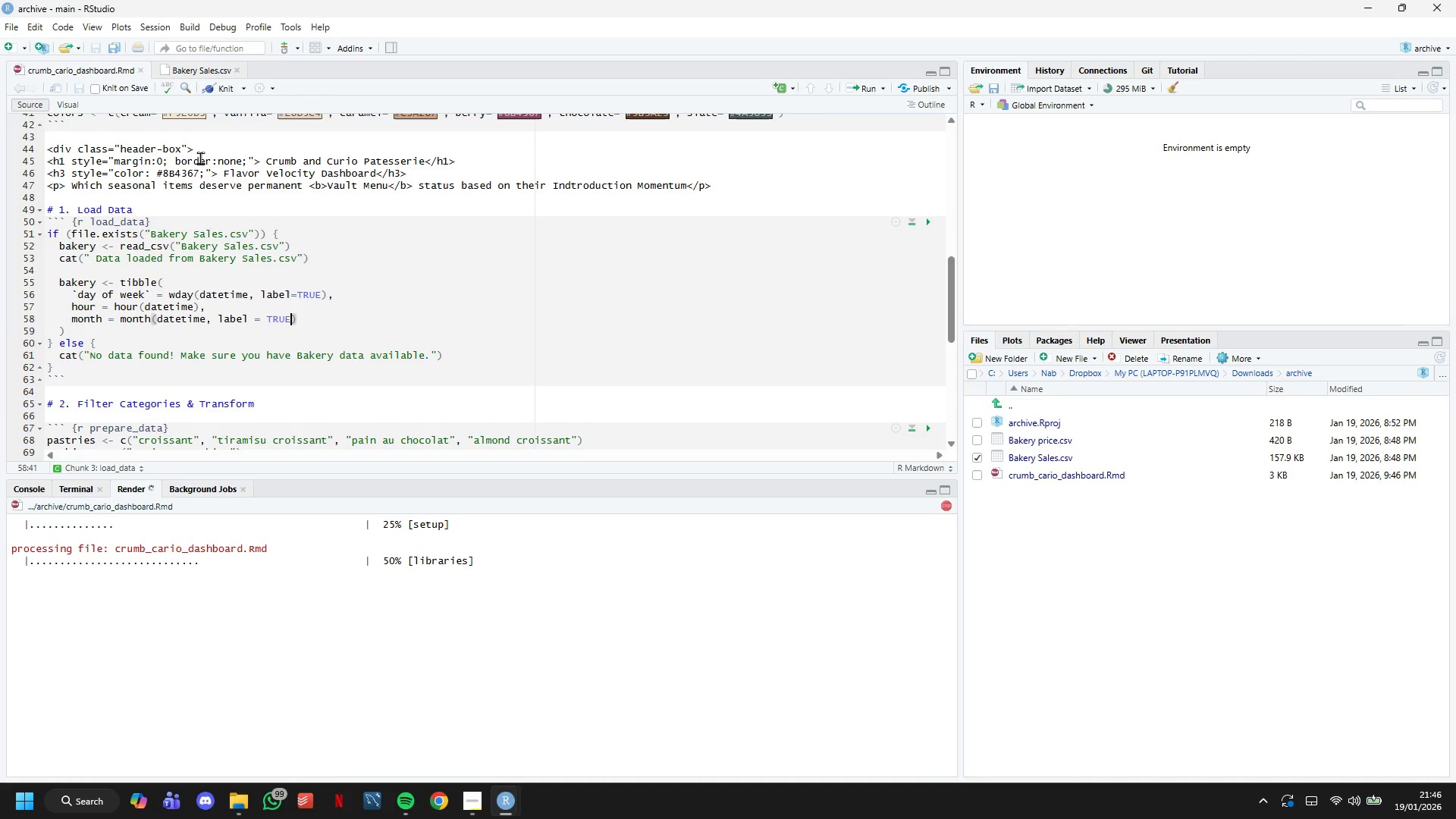 
scroll: coordinate [471, 309], scroll_direction: down, amount: 2.0
 